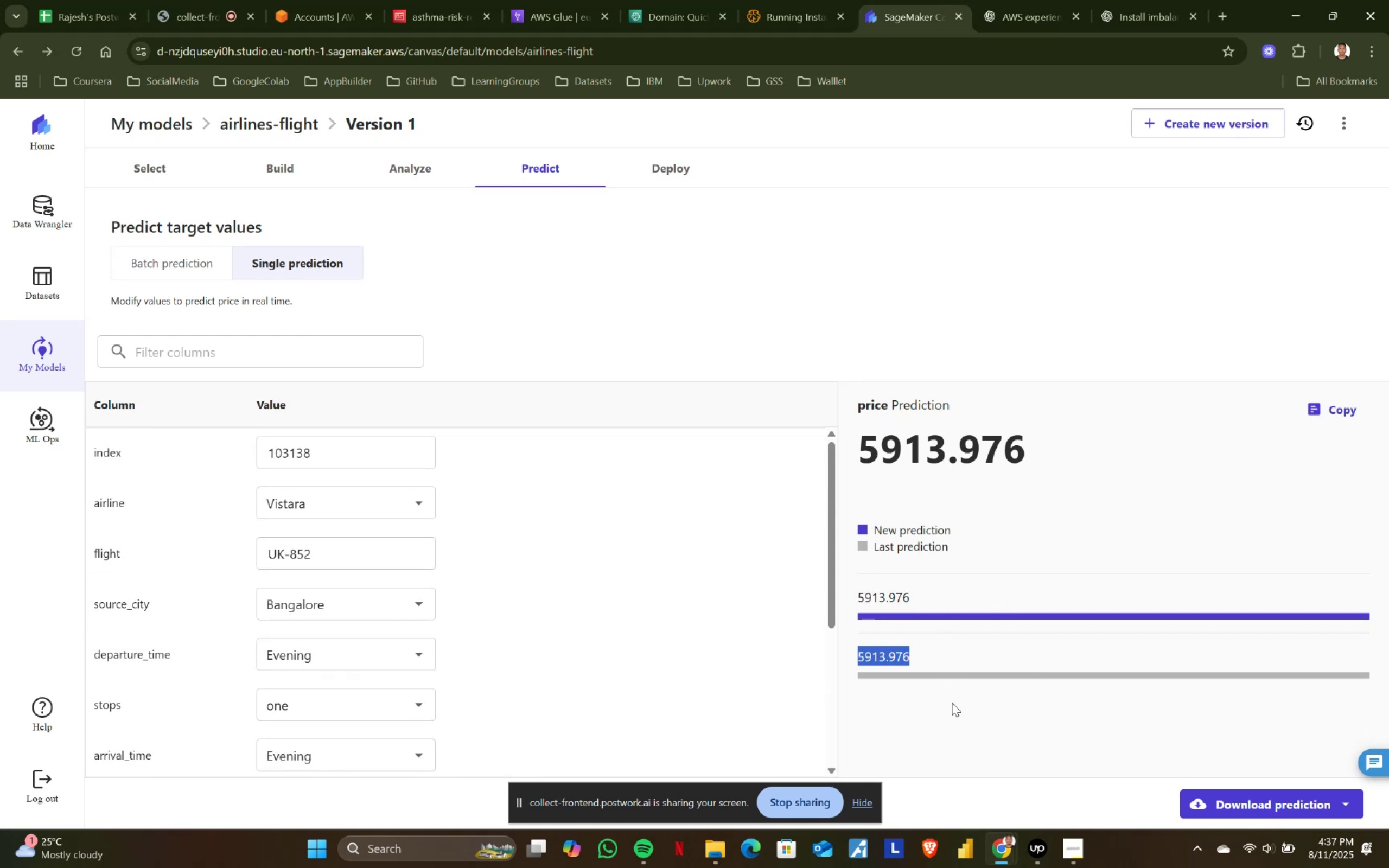 
scroll: coordinate [948, 723], scroll_direction: down, amount: 1.0
 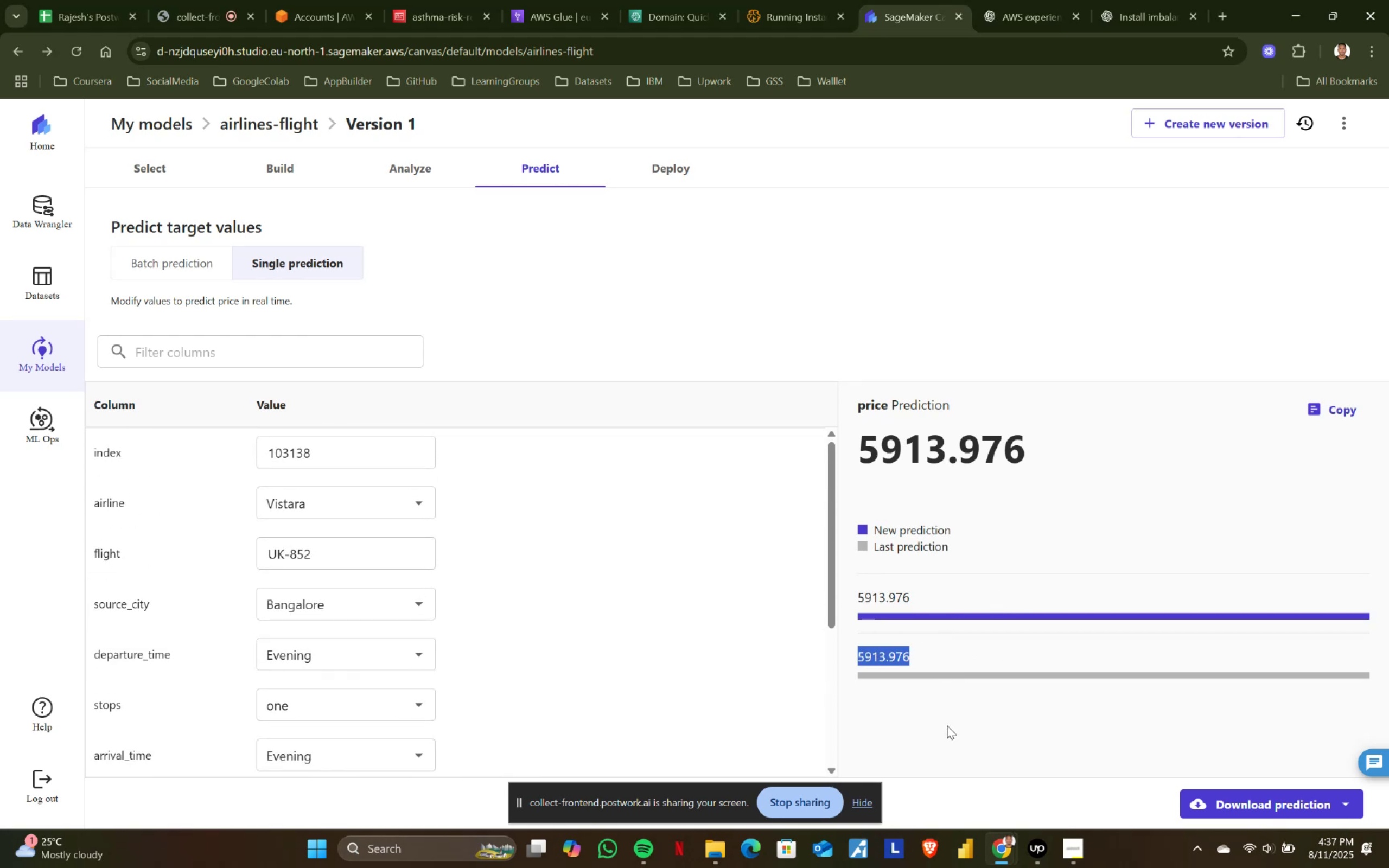 
left_click([947, 725])
 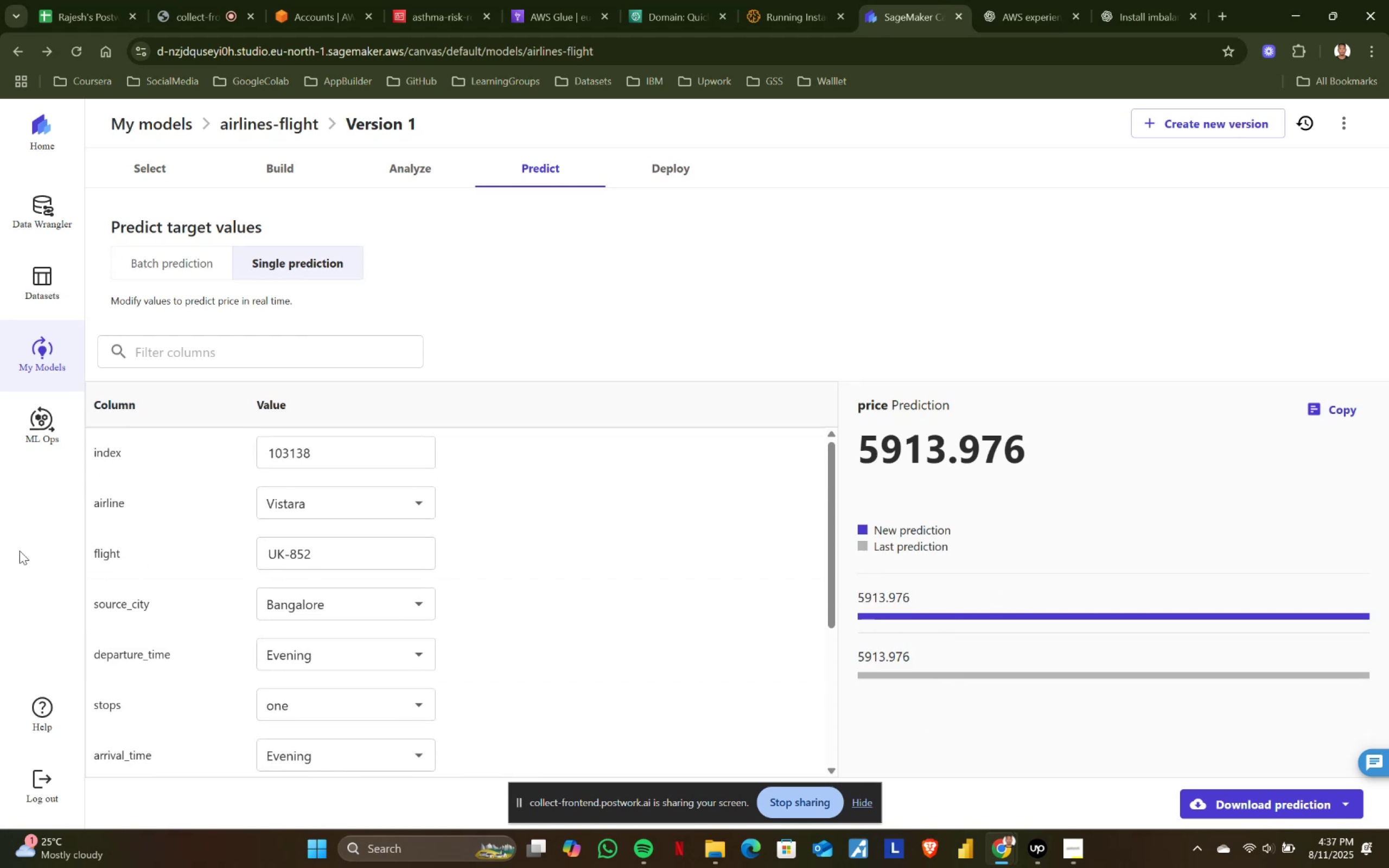 
scroll: coordinate [247, 553], scroll_direction: down, amount: 2.0
 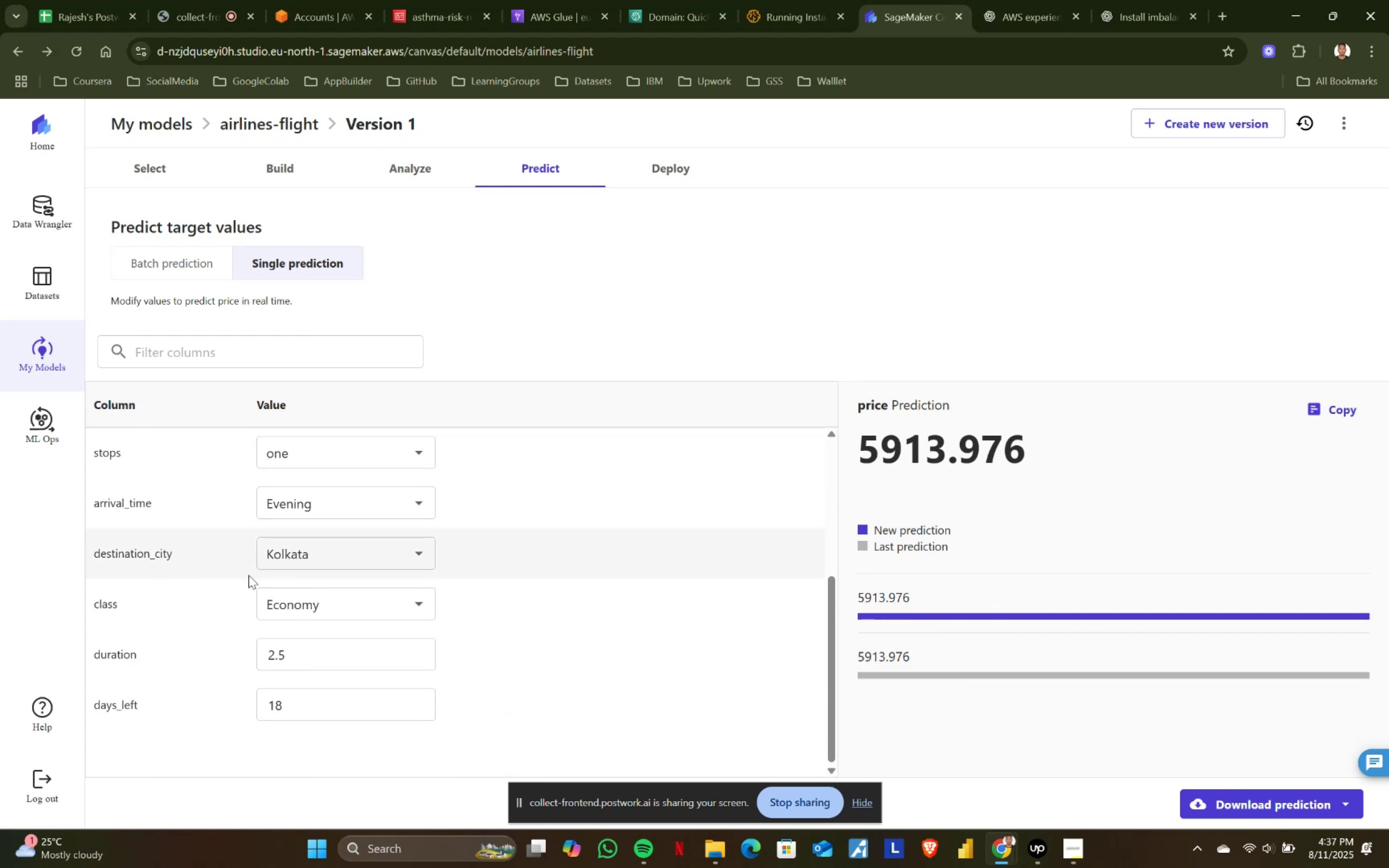 
scroll: coordinate [249, 575], scroll_direction: up, amount: 6.0
 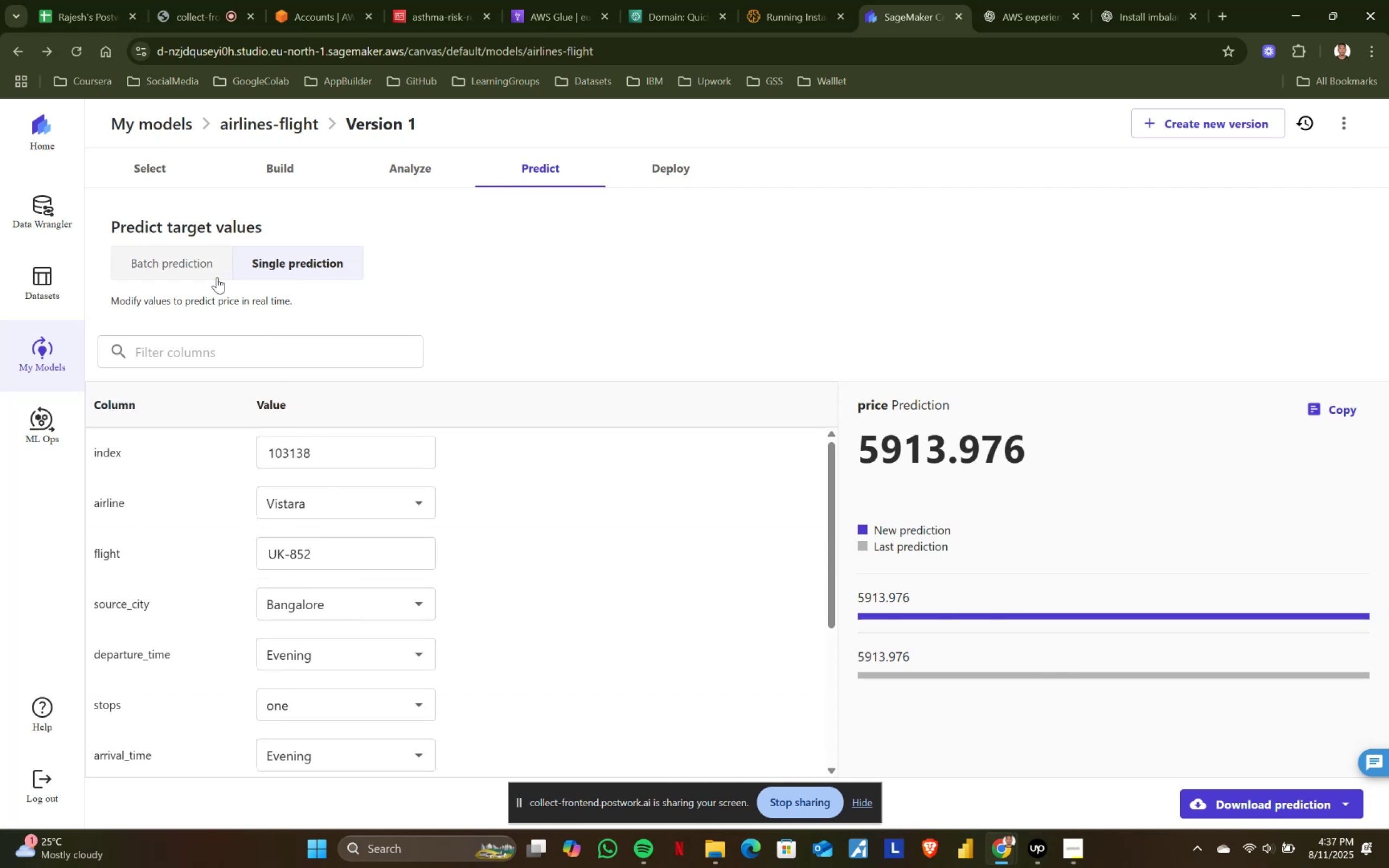 
left_click([179, 274])
 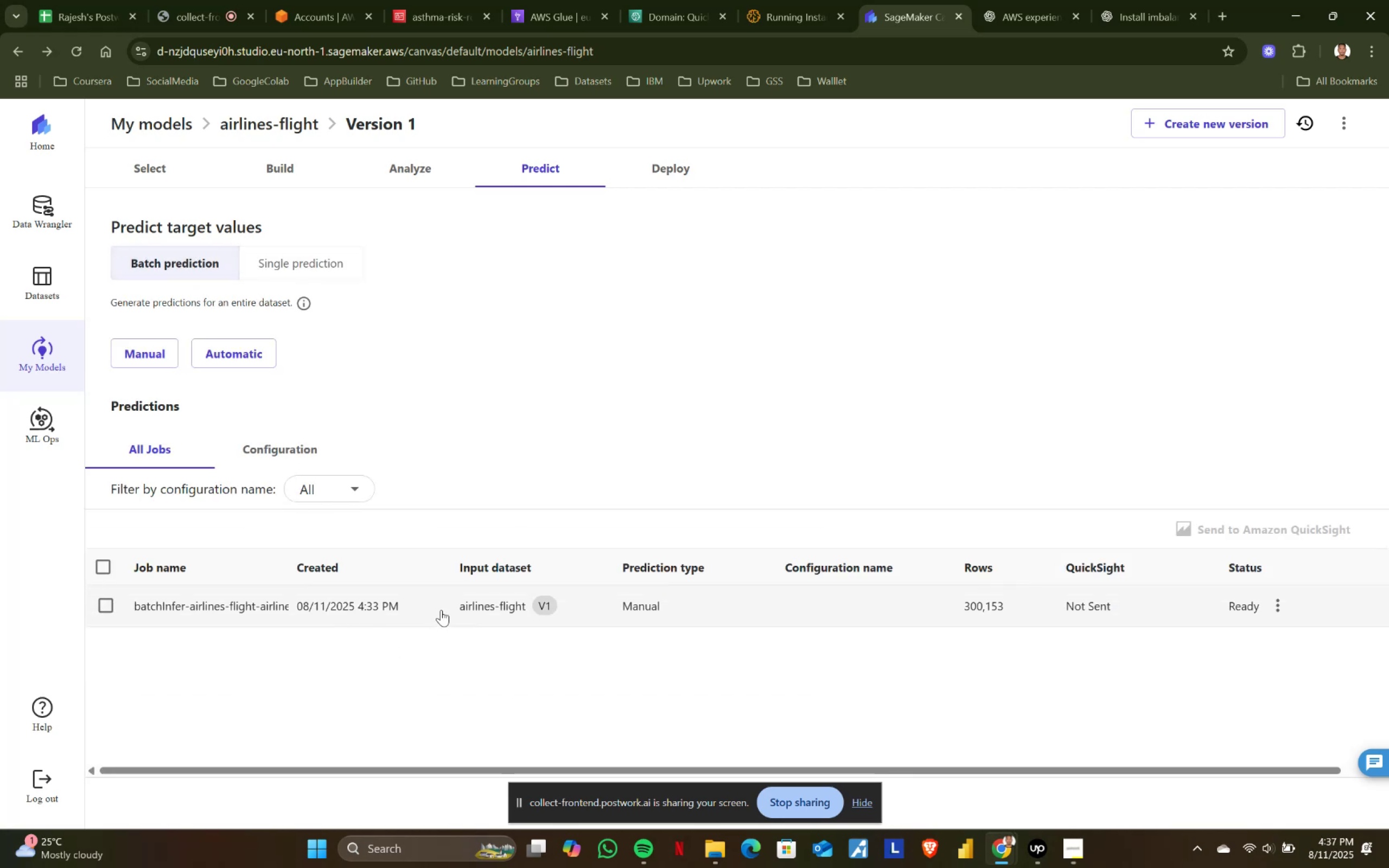 
left_click([190, 603])
 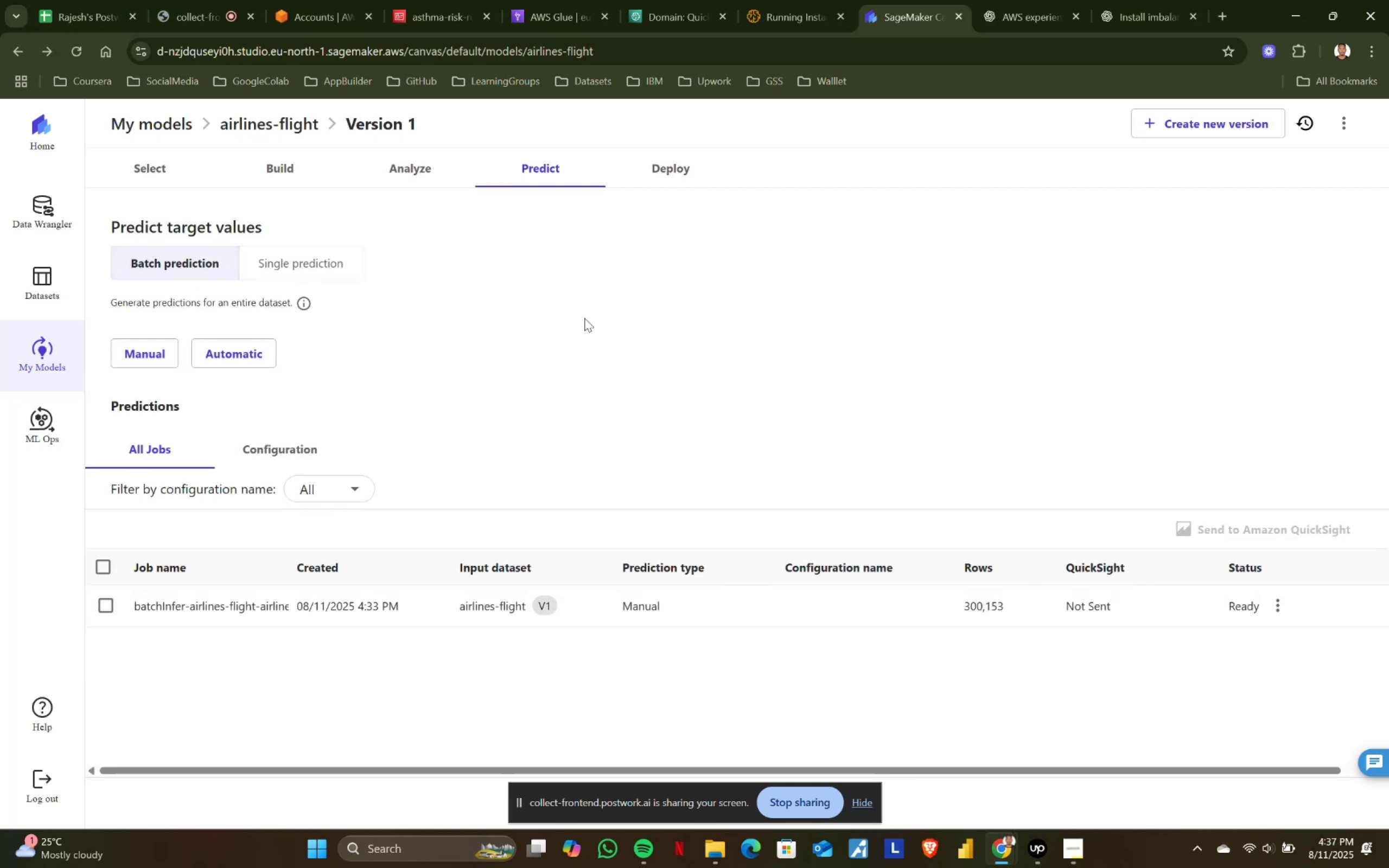 
left_click([677, 168])
 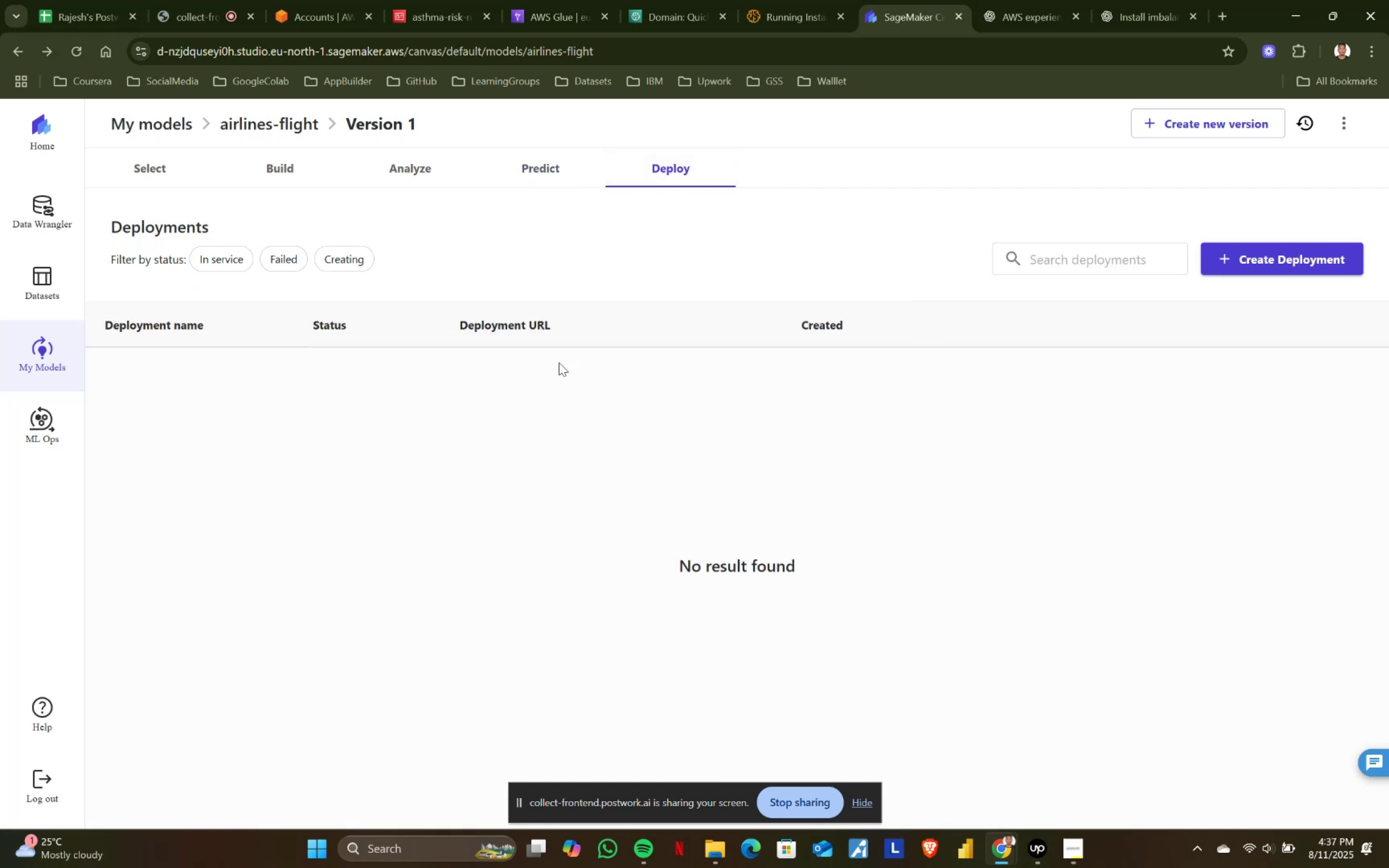 
left_click([544, 170])
 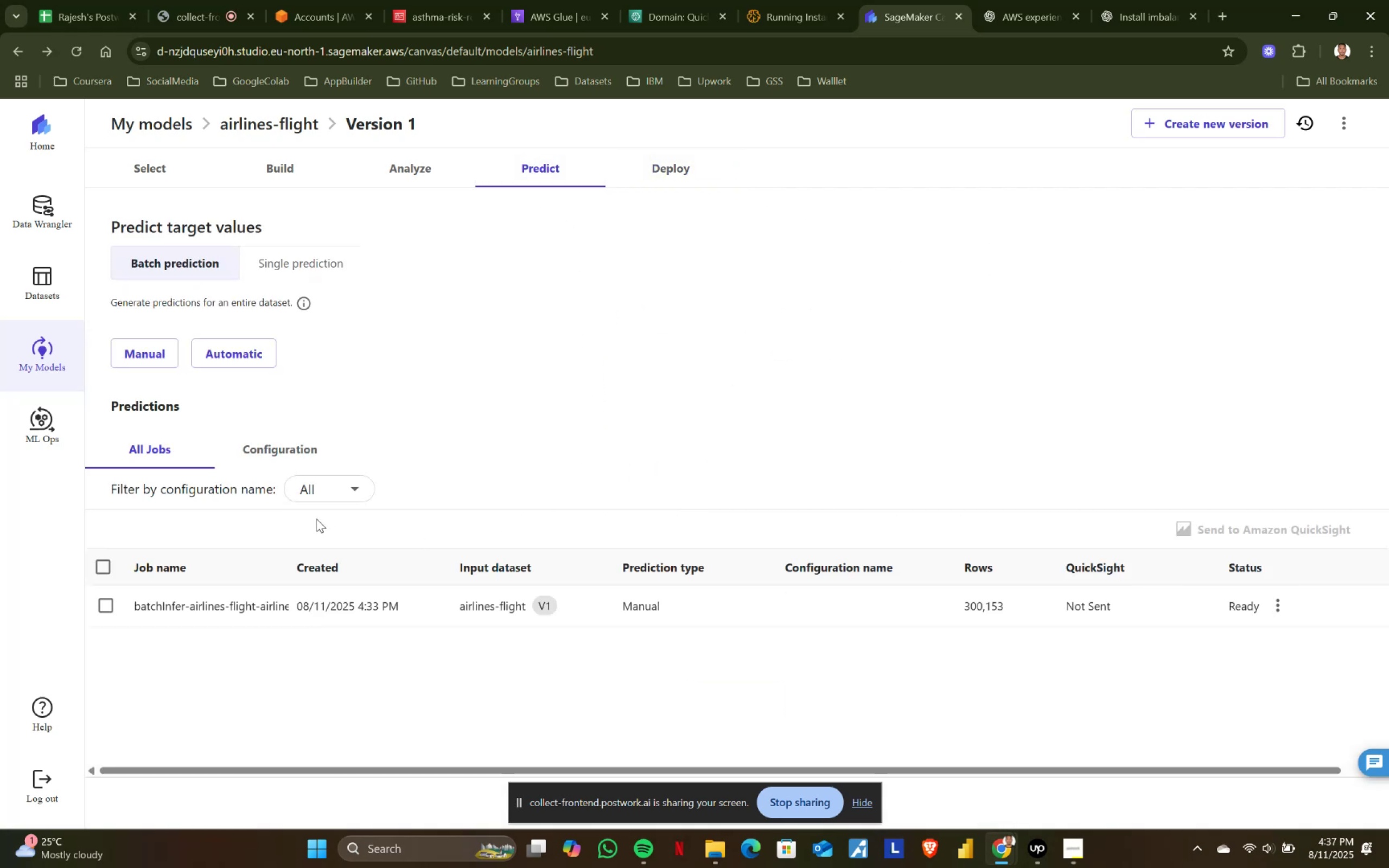 
scroll: coordinate [316, 519], scroll_direction: down, amount: 2.0
 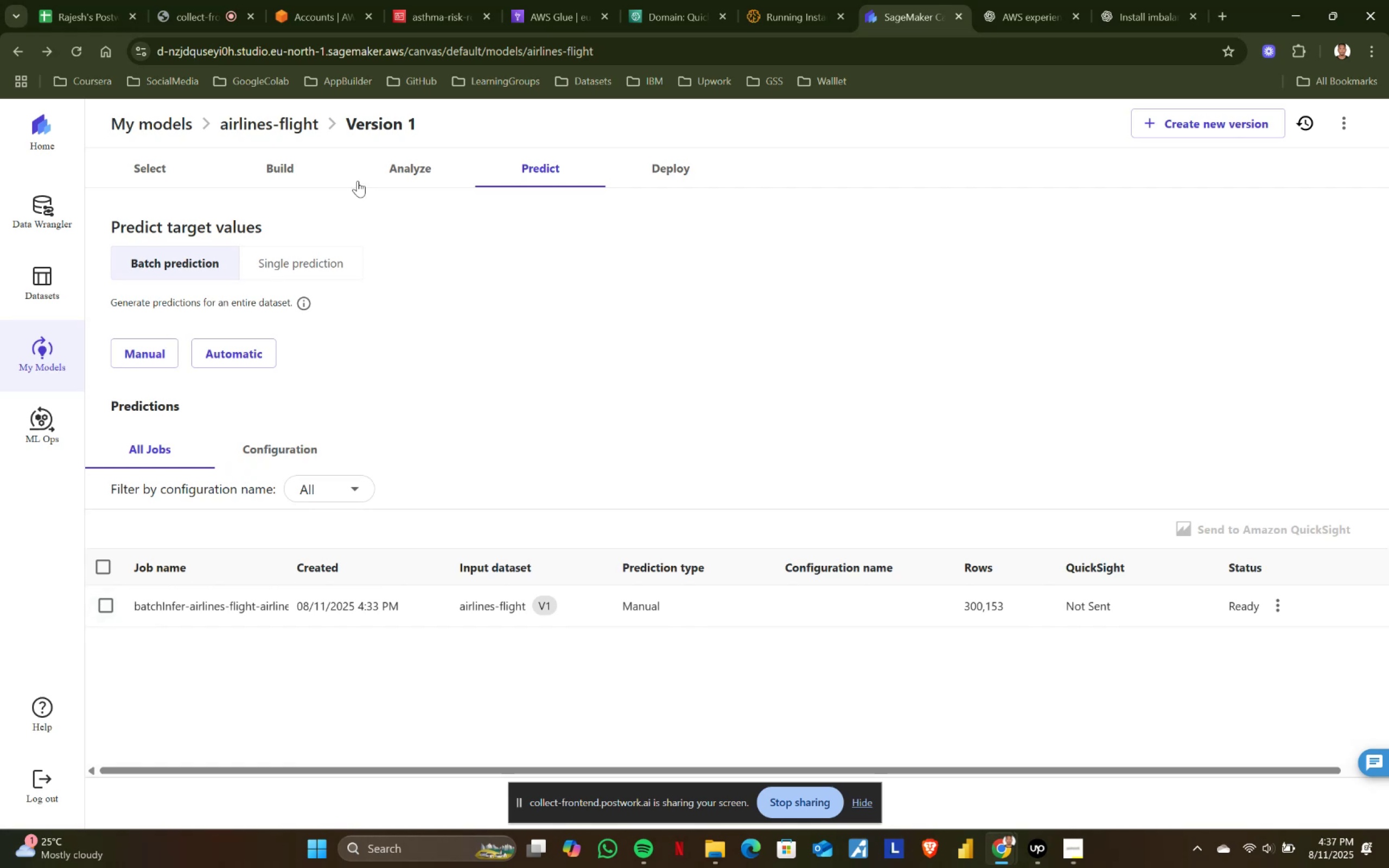 
left_click([411, 166])
 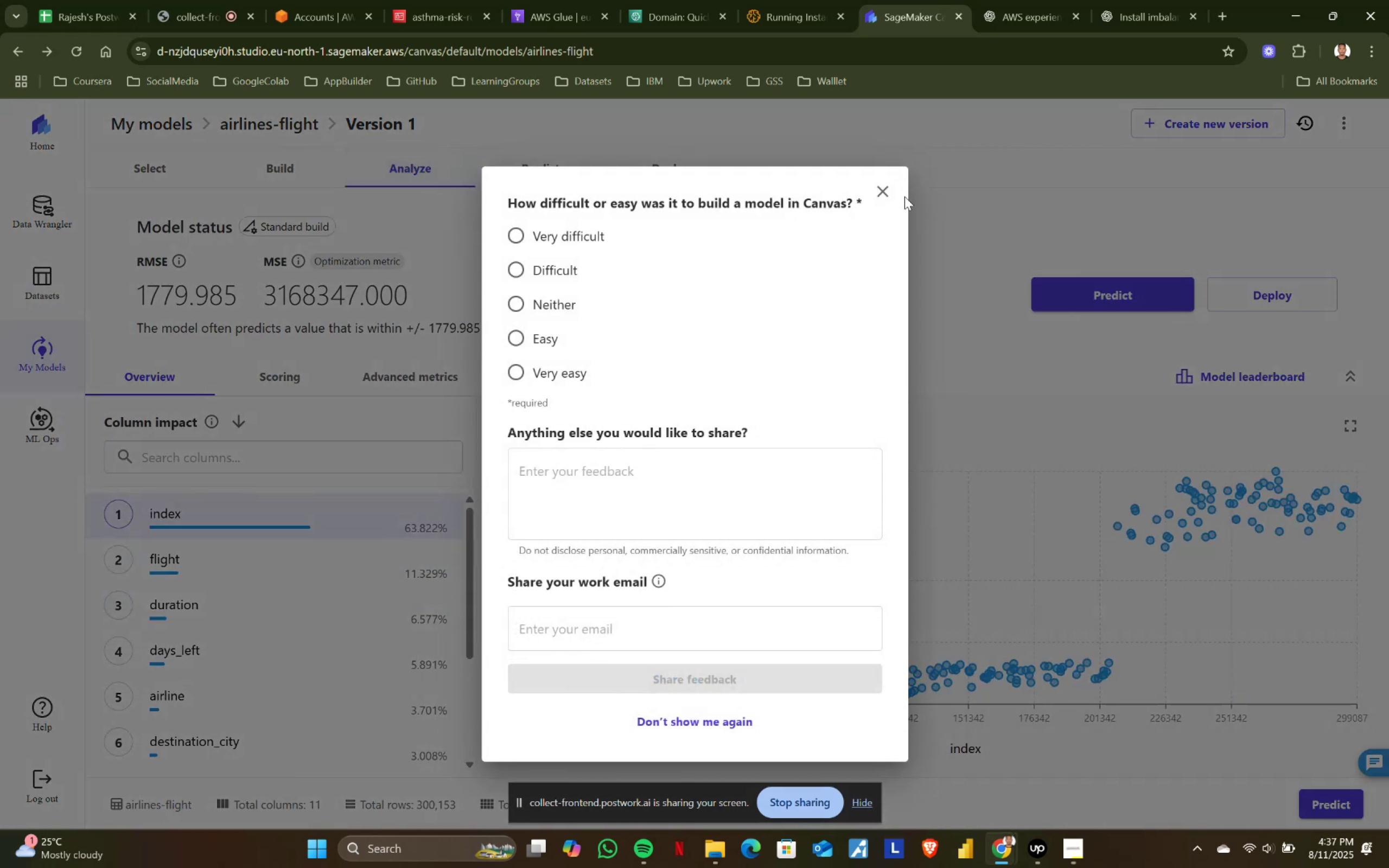 
left_click([886, 188])
 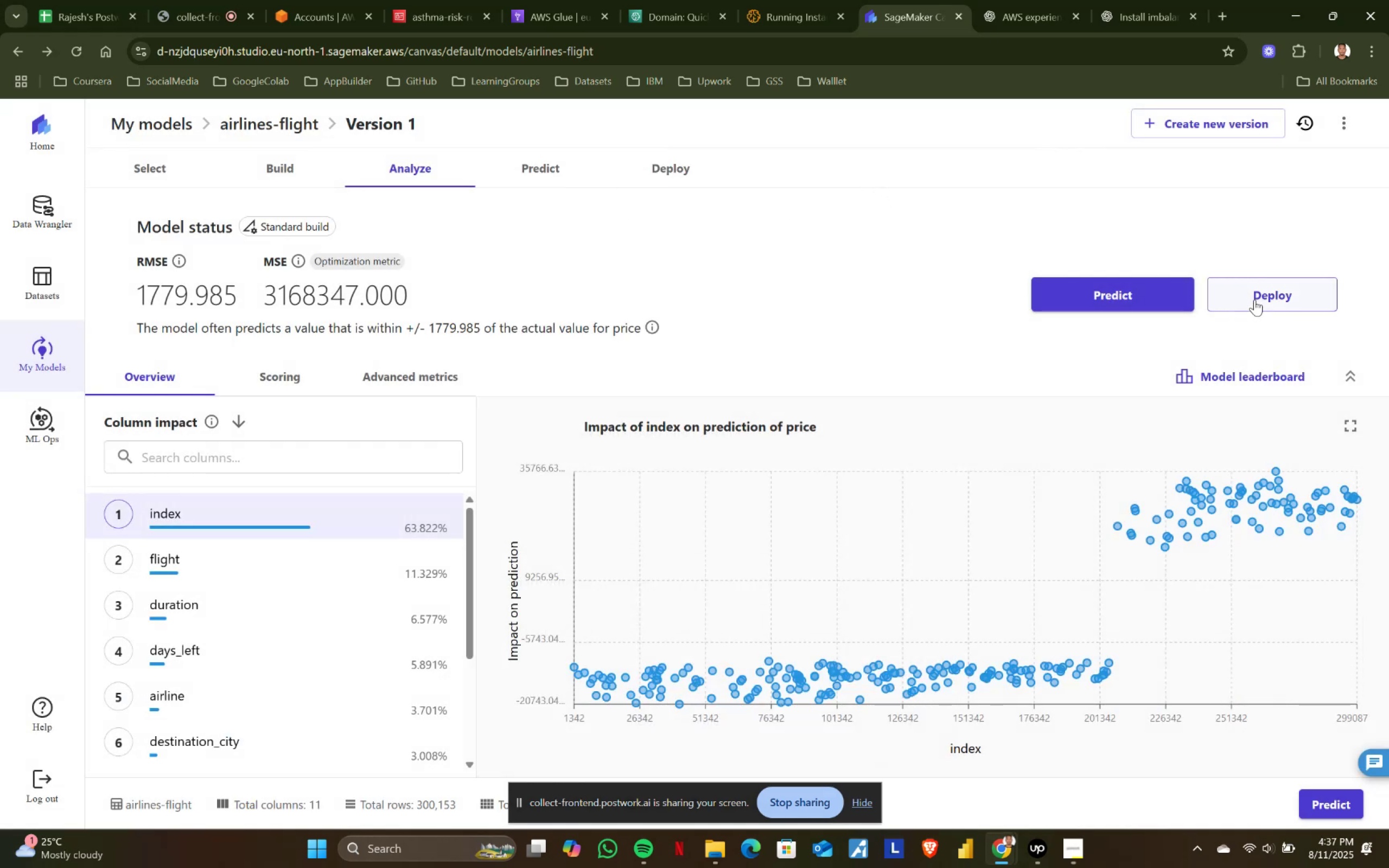 
wait(5.5)
 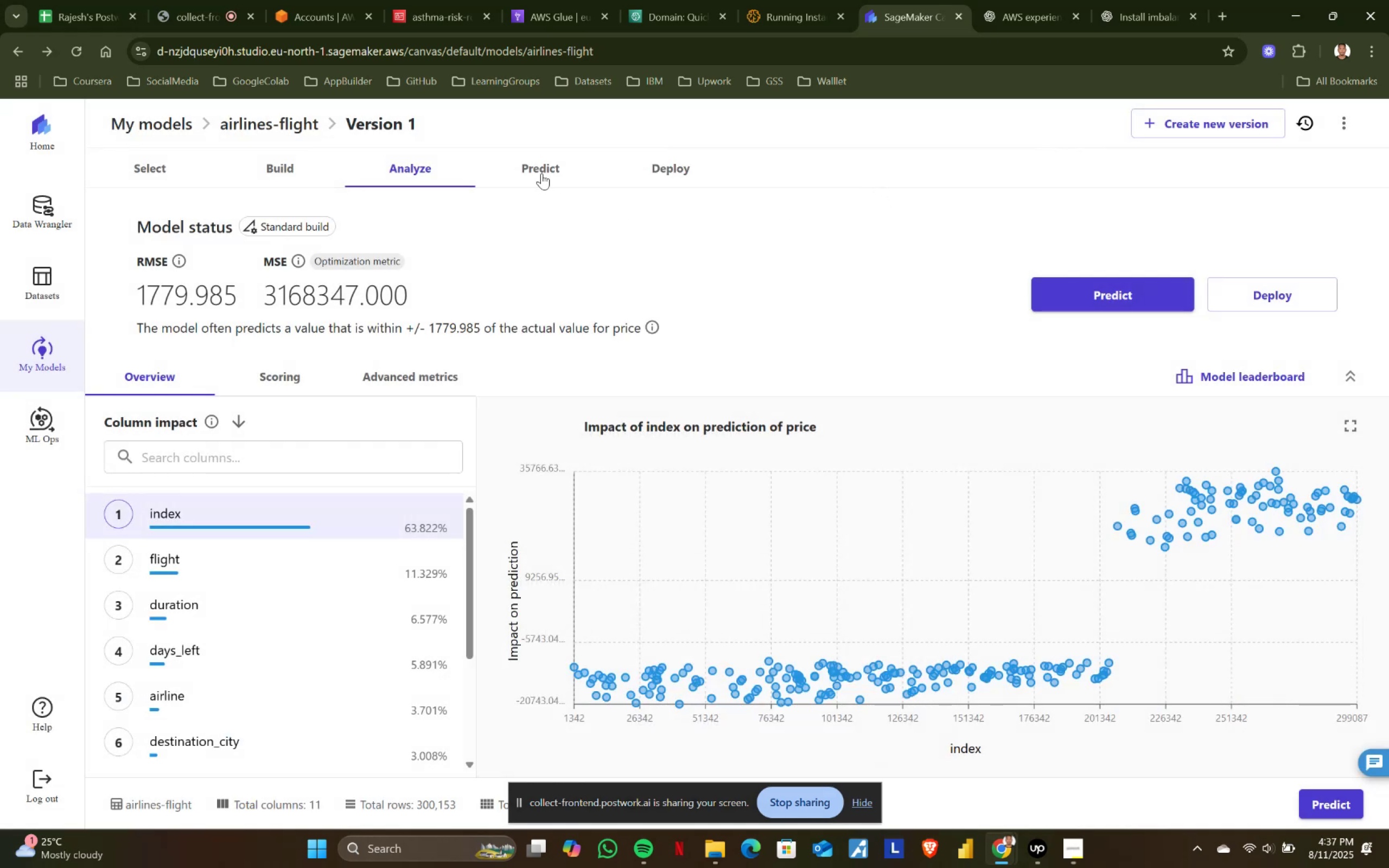 
left_click([532, 163])
 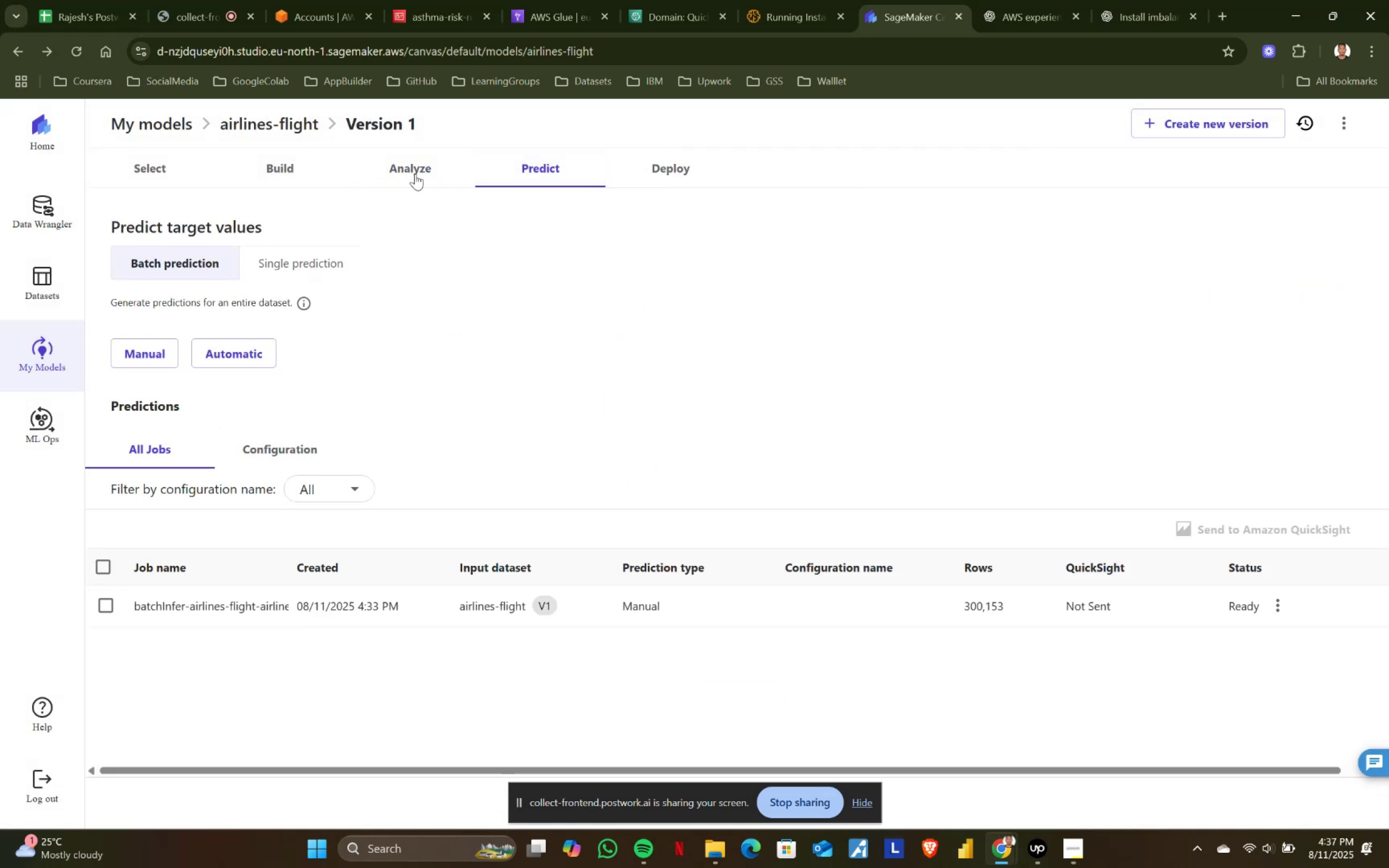 
left_click([415, 174])
 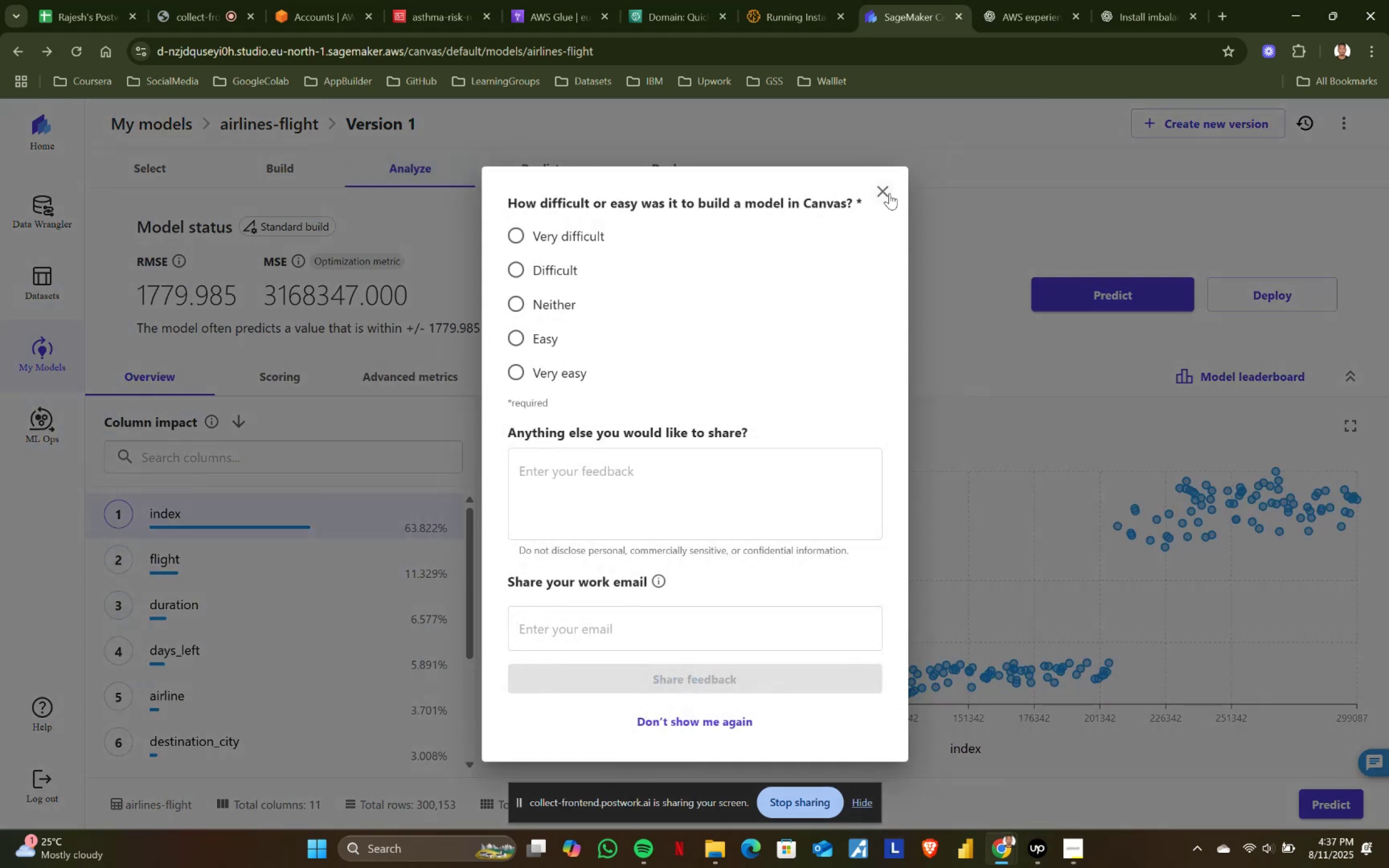 
left_click([880, 188])
 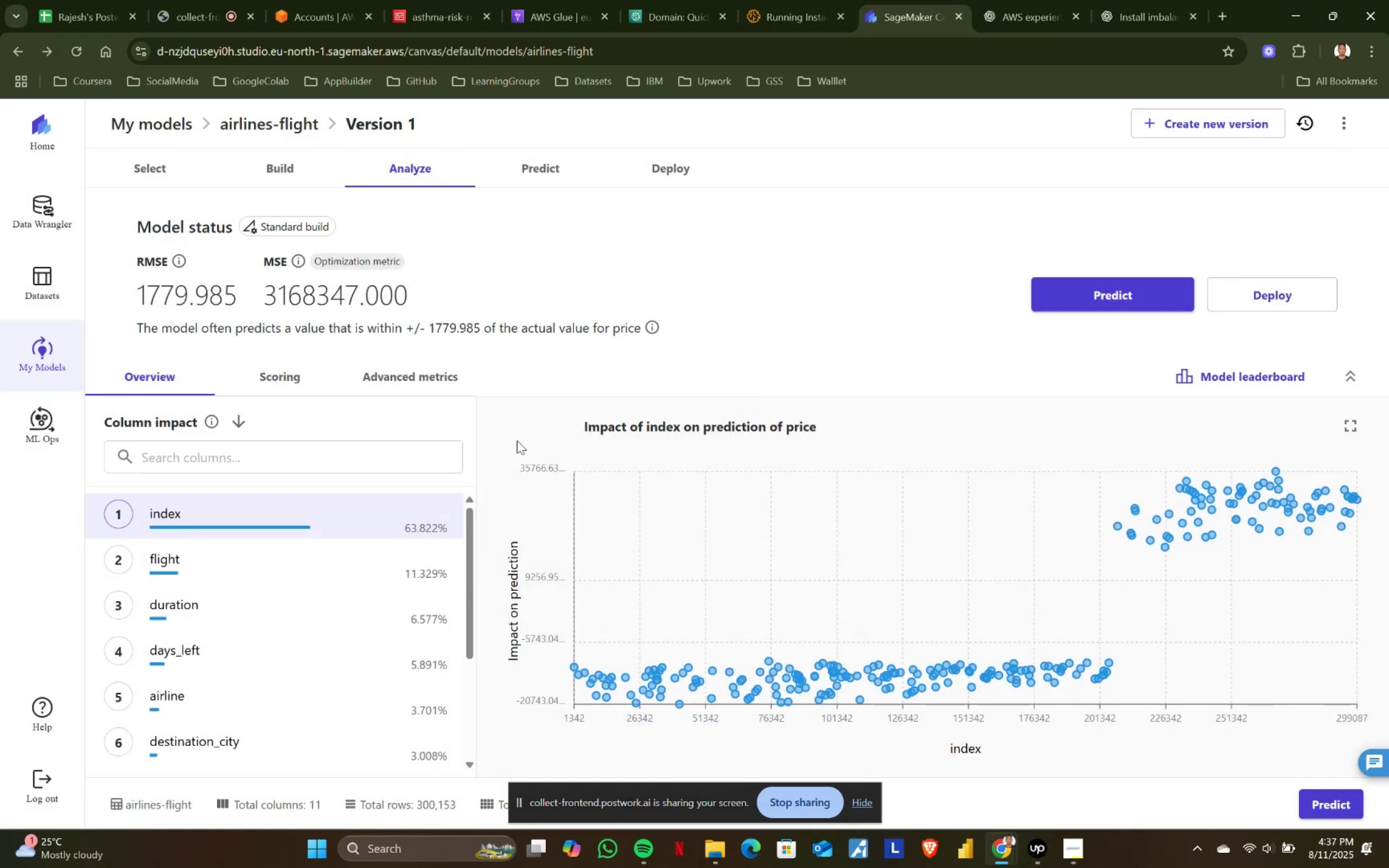 
scroll: coordinate [433, 568], scroll_direction: up, amount: 1.0
 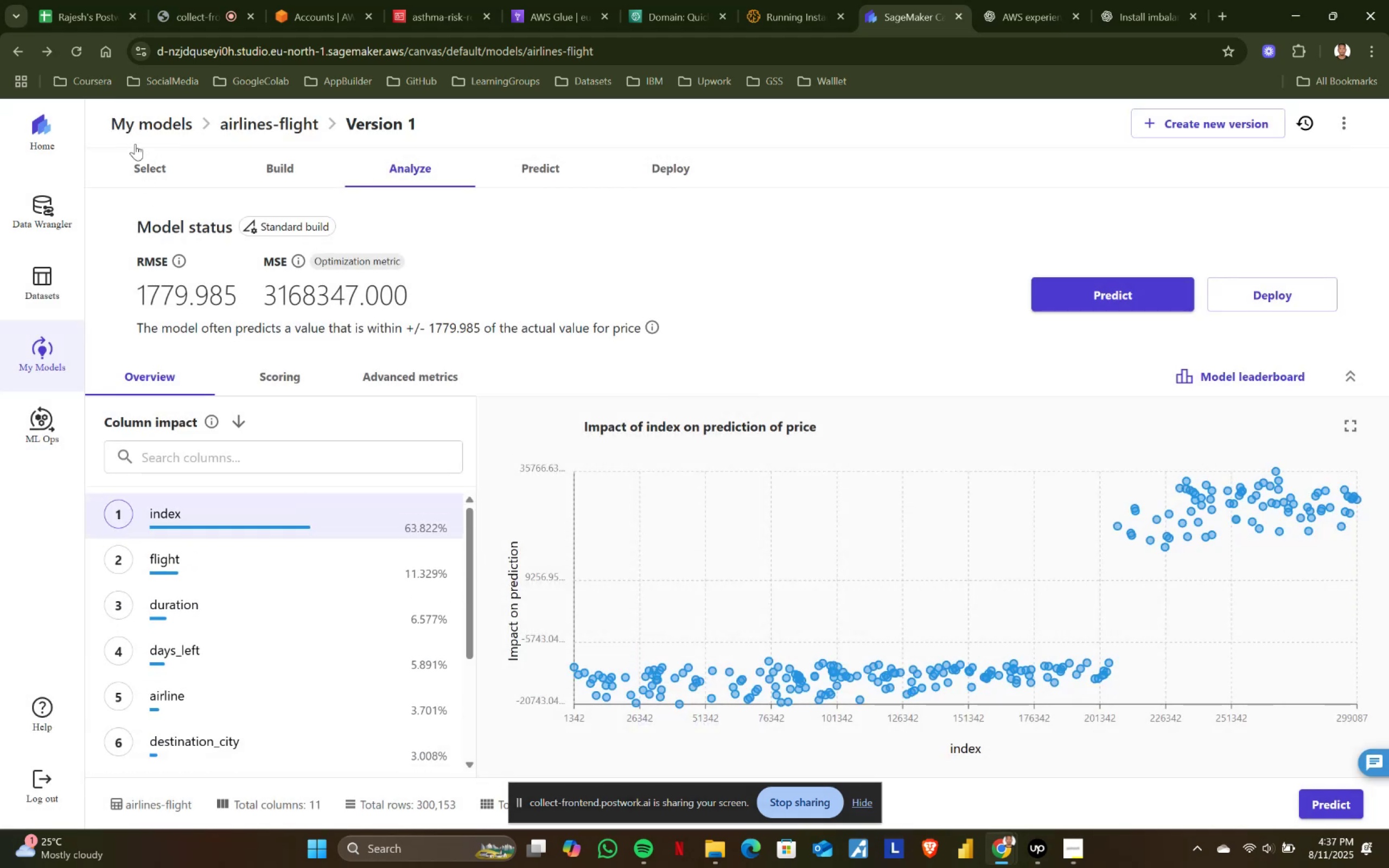 
left_click([132, 121])
 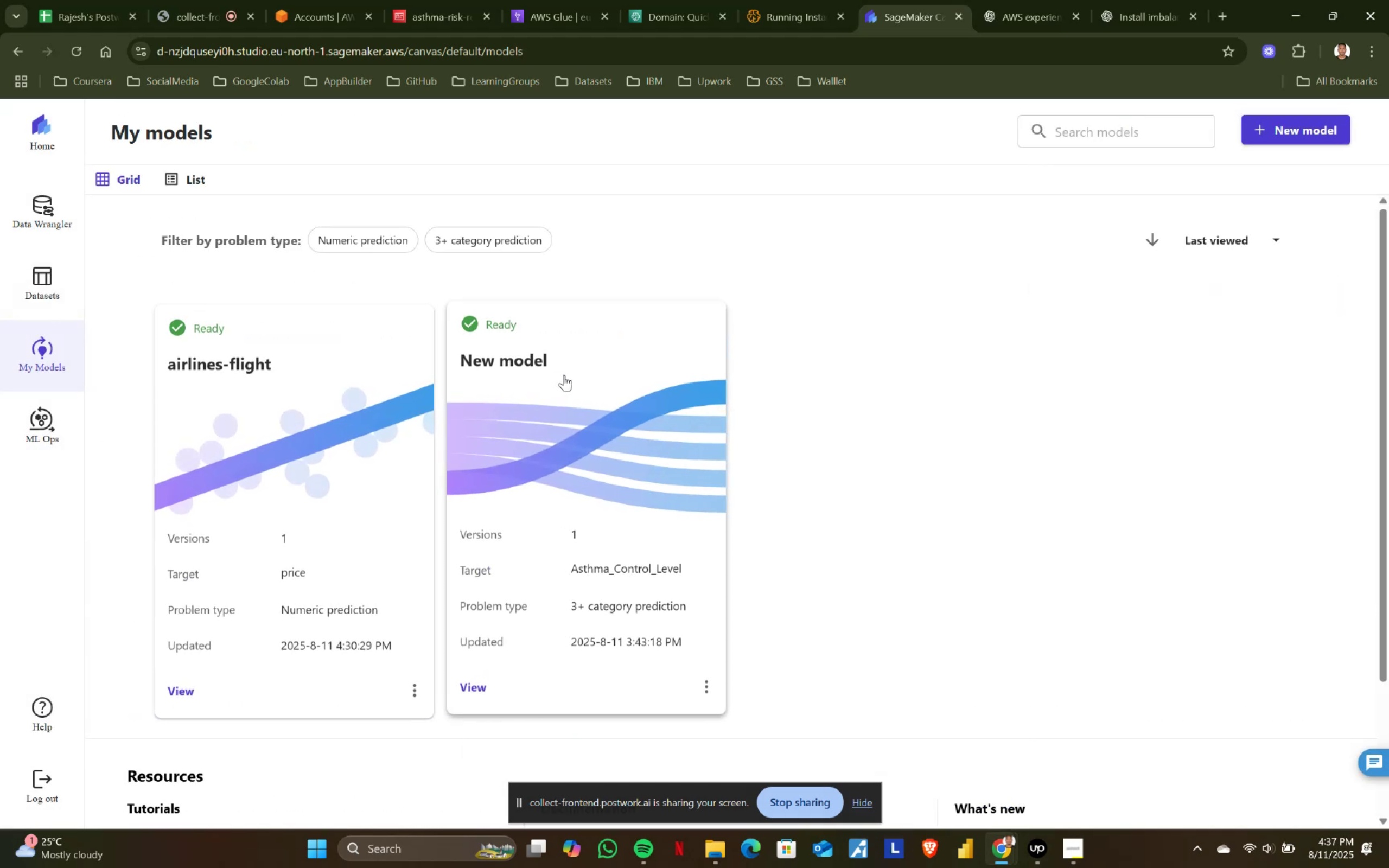 
left_click([530, 359])
 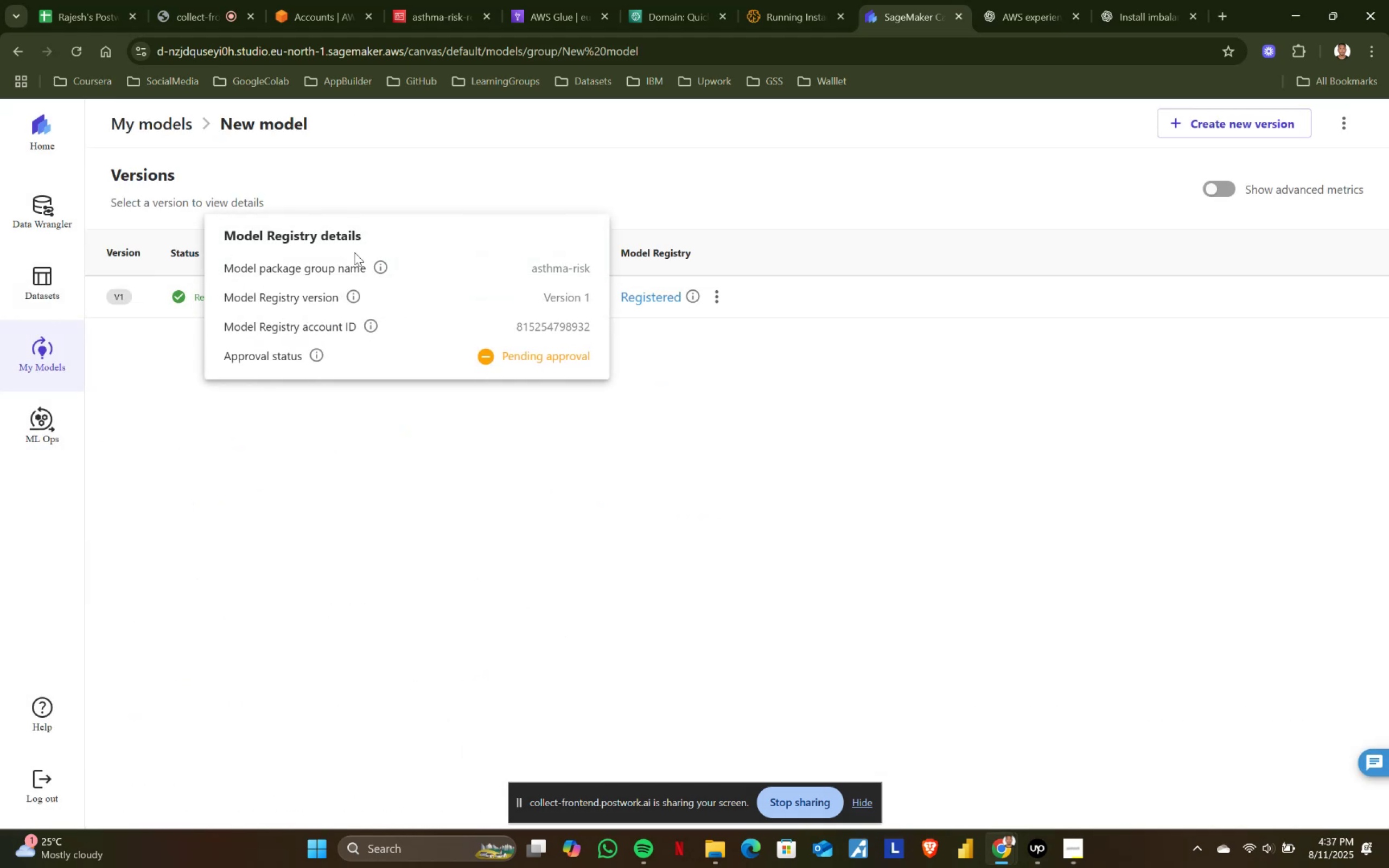 
left_click([265, 245])
 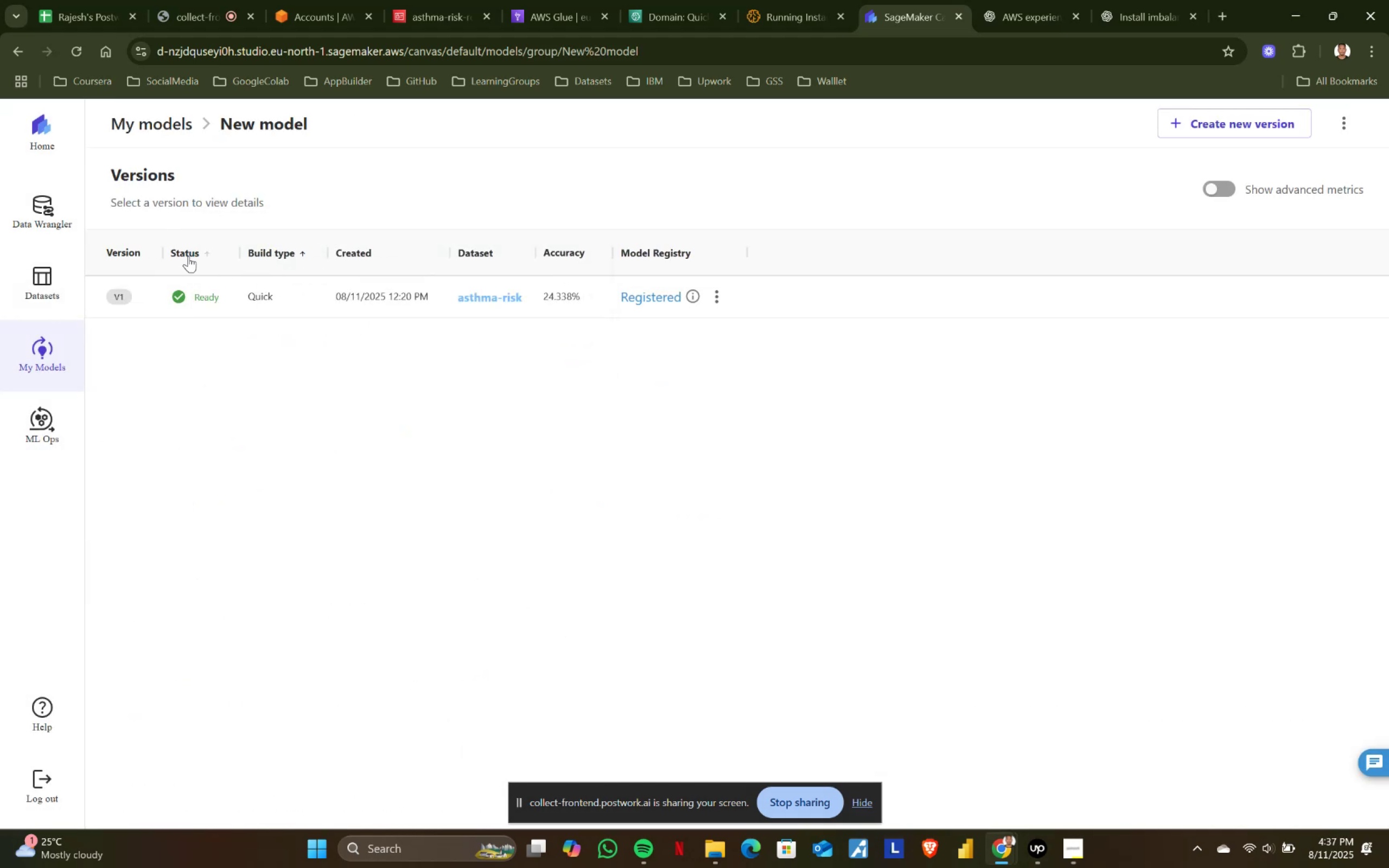 
left_click([180, 253])
 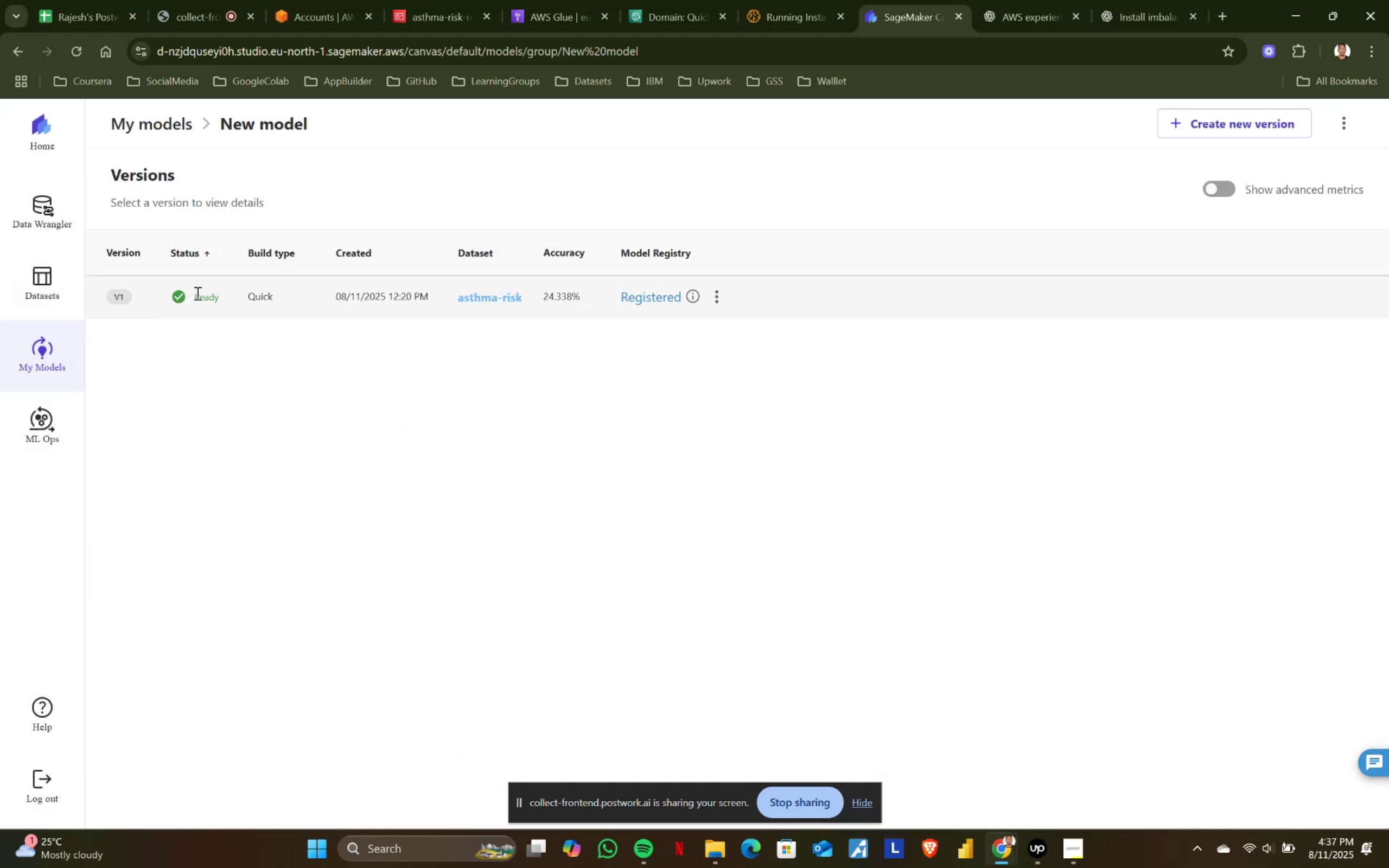 
left_click([199, 293])
 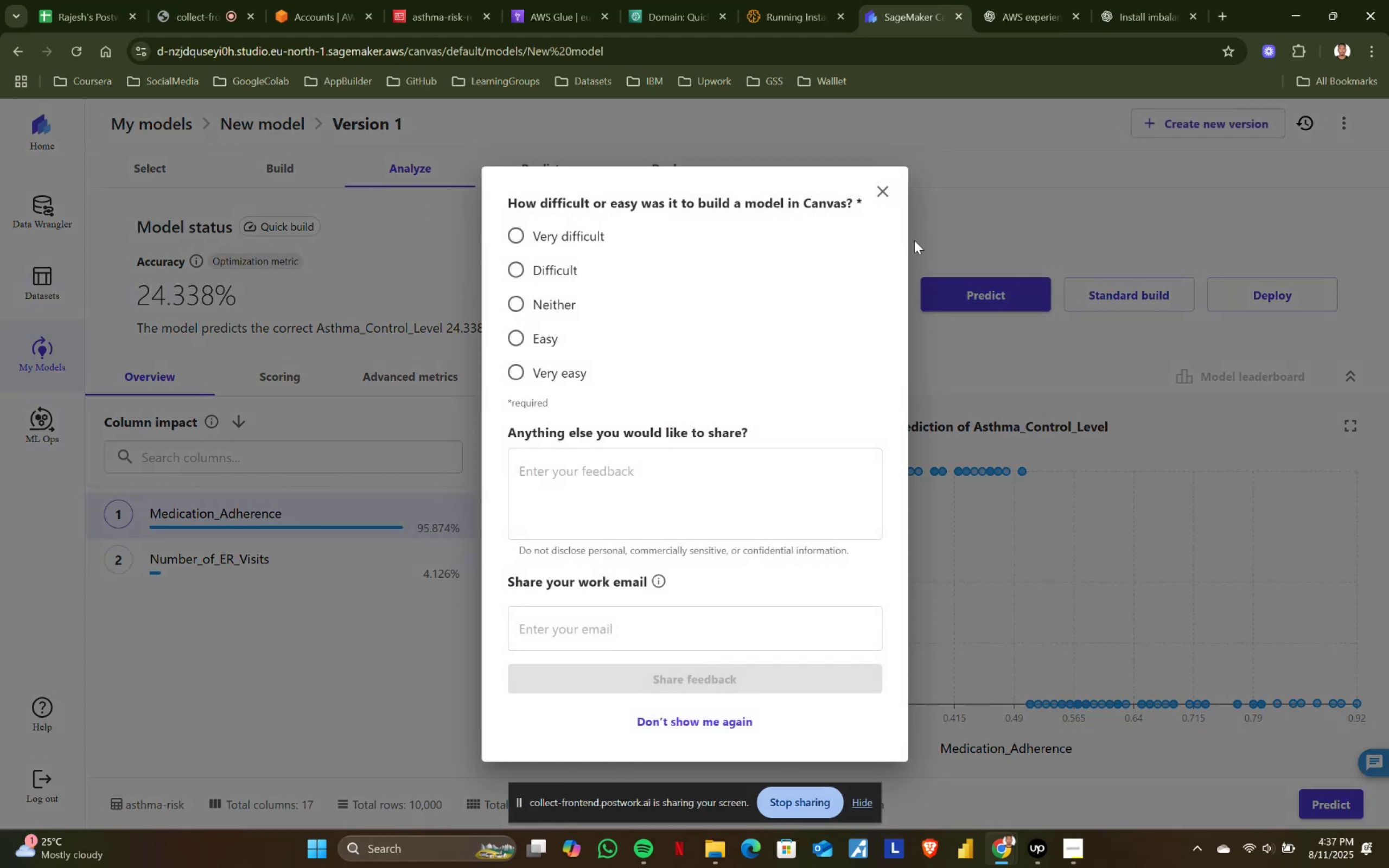 
left_click([895, 188])
 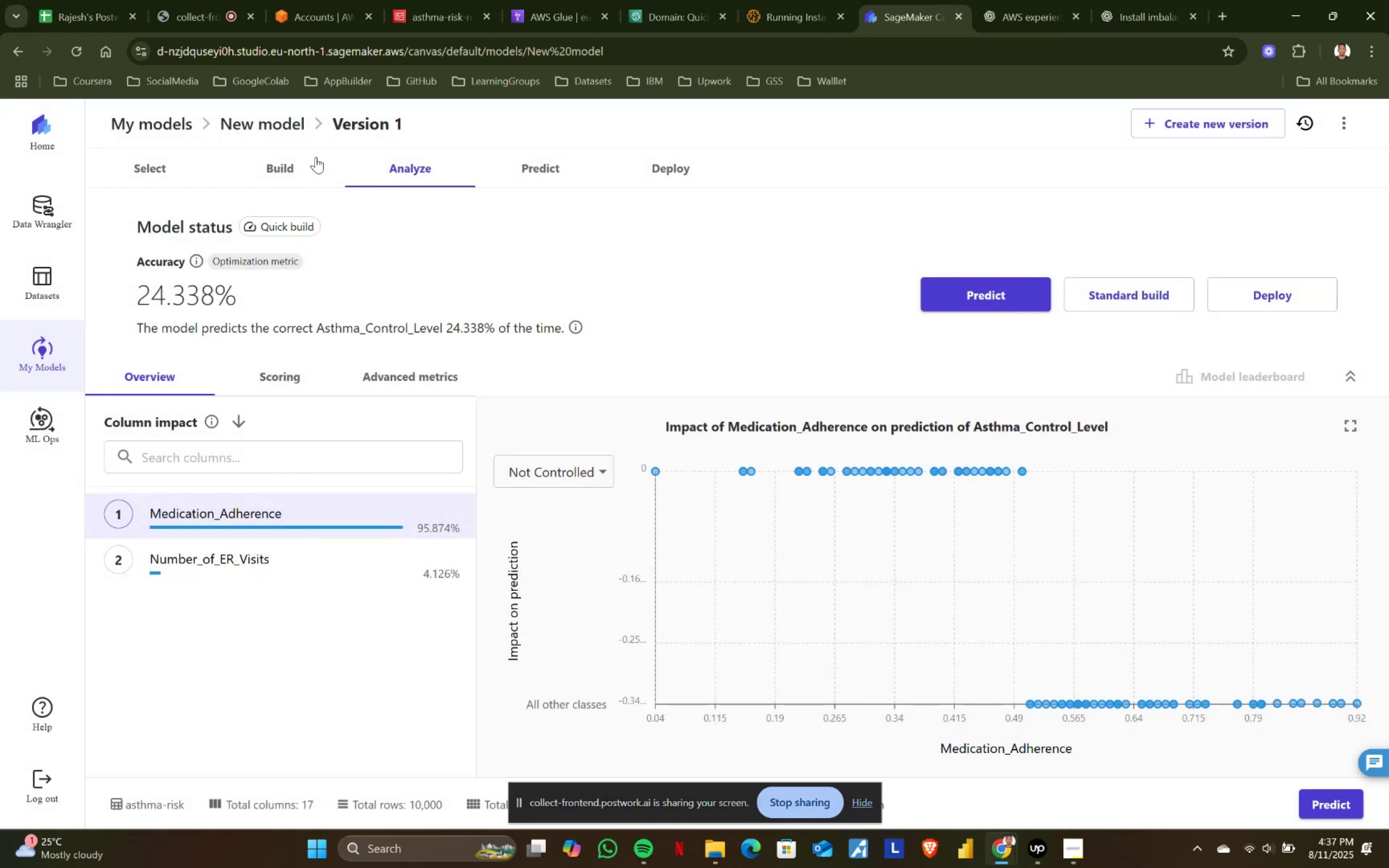 
left_click([290, 159])
 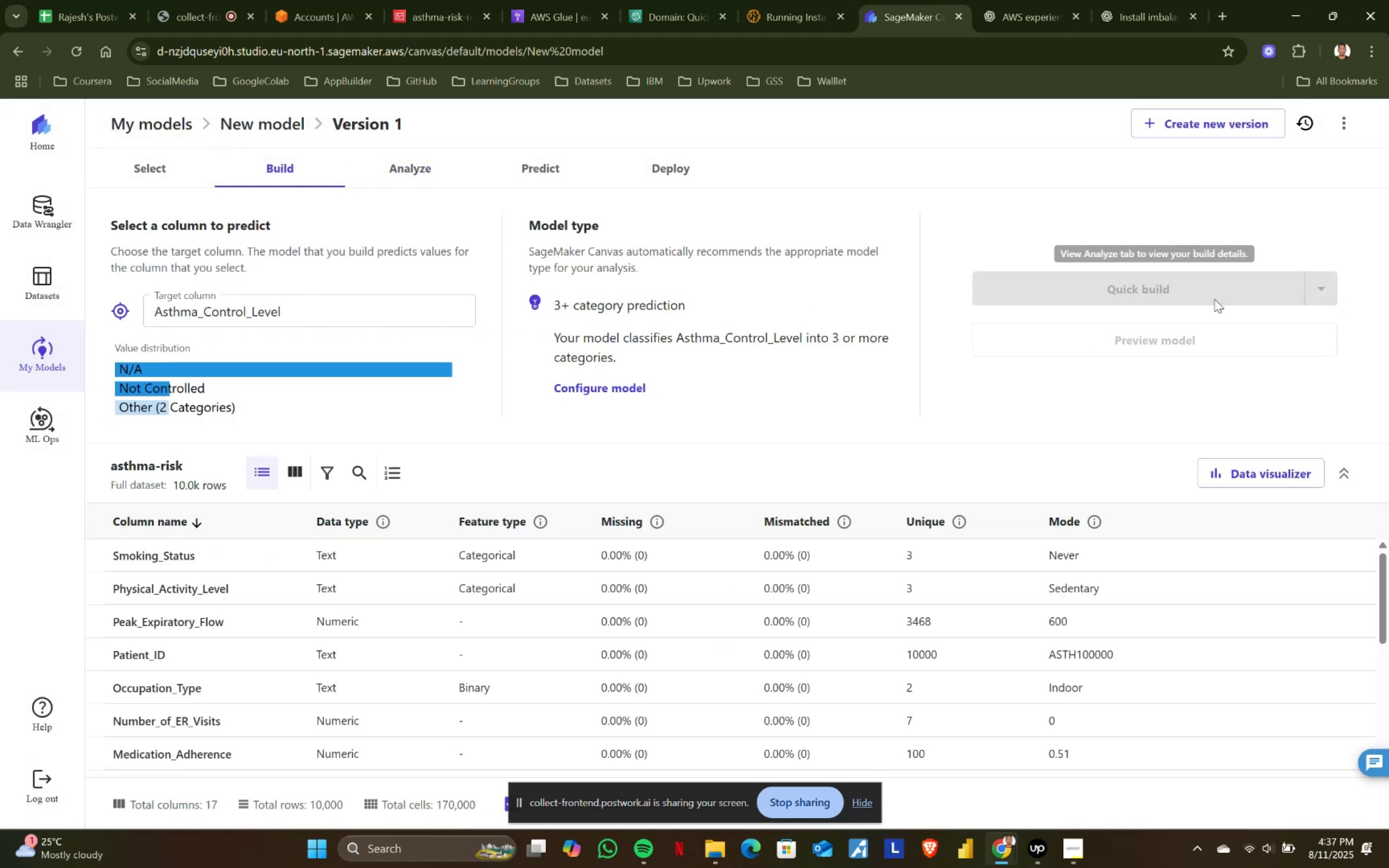 
left_click([1320, 291])
 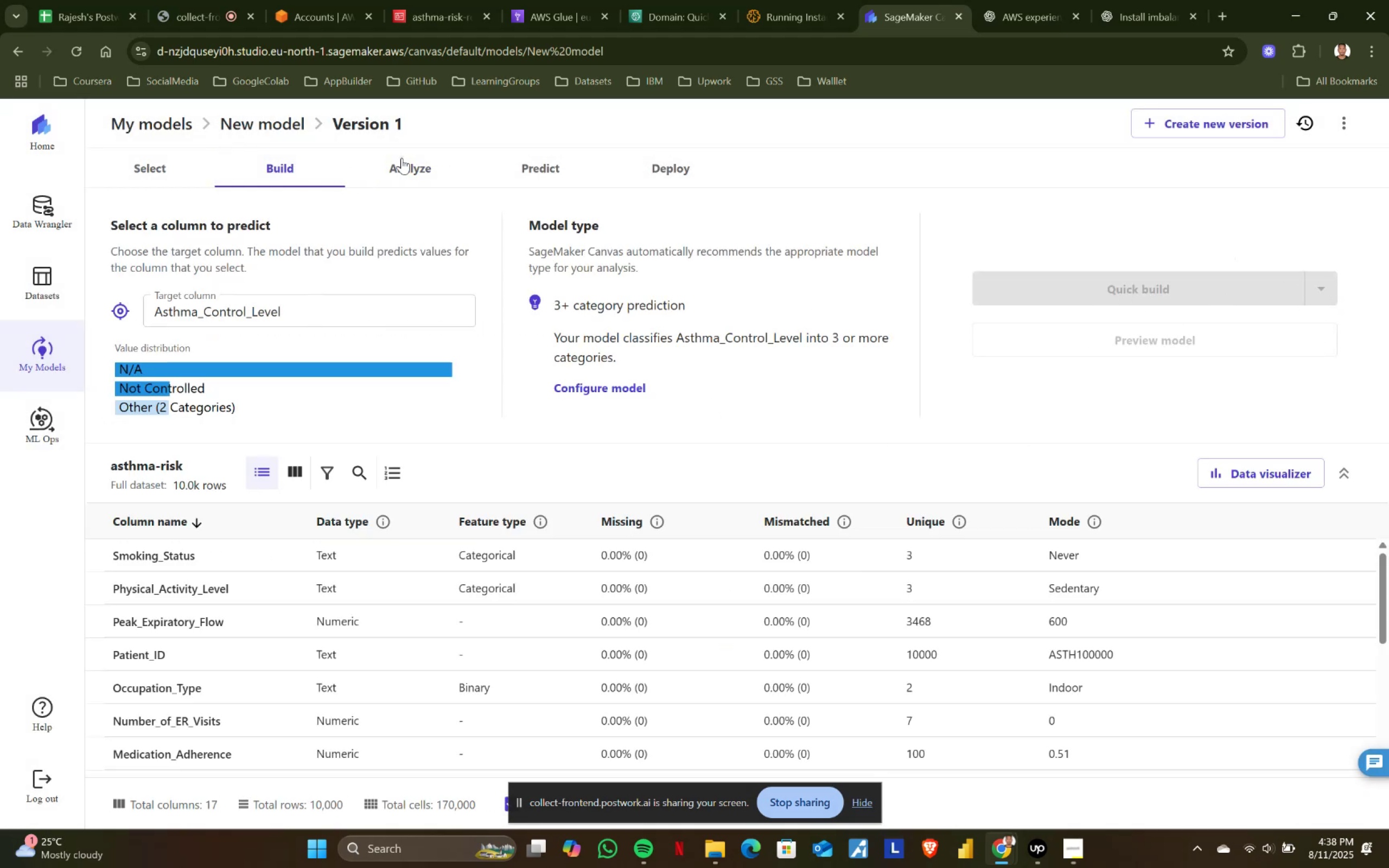 
double_click([549, 162])
 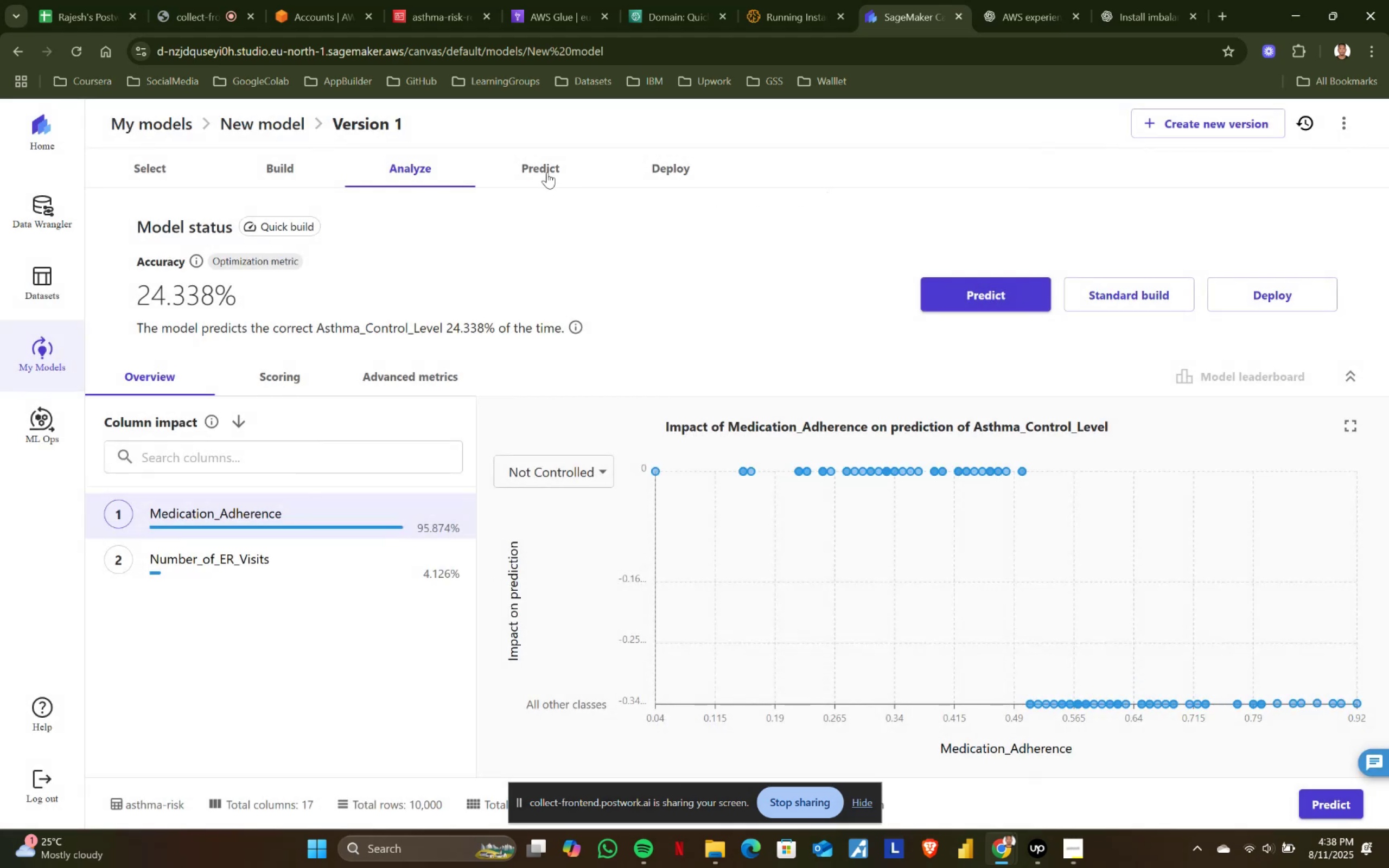 
left_click([546, 171])
 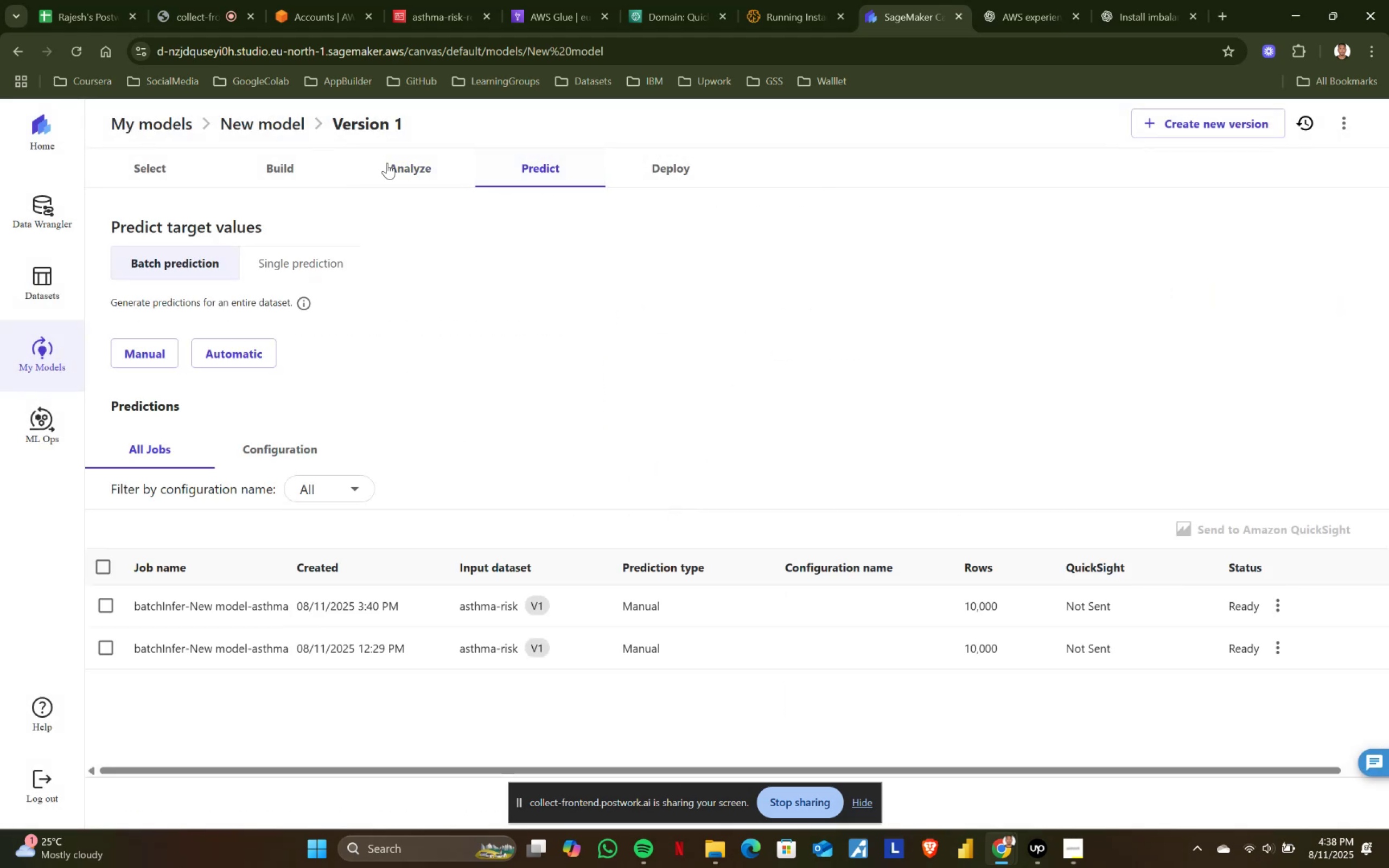 
left_click([384, 162])
 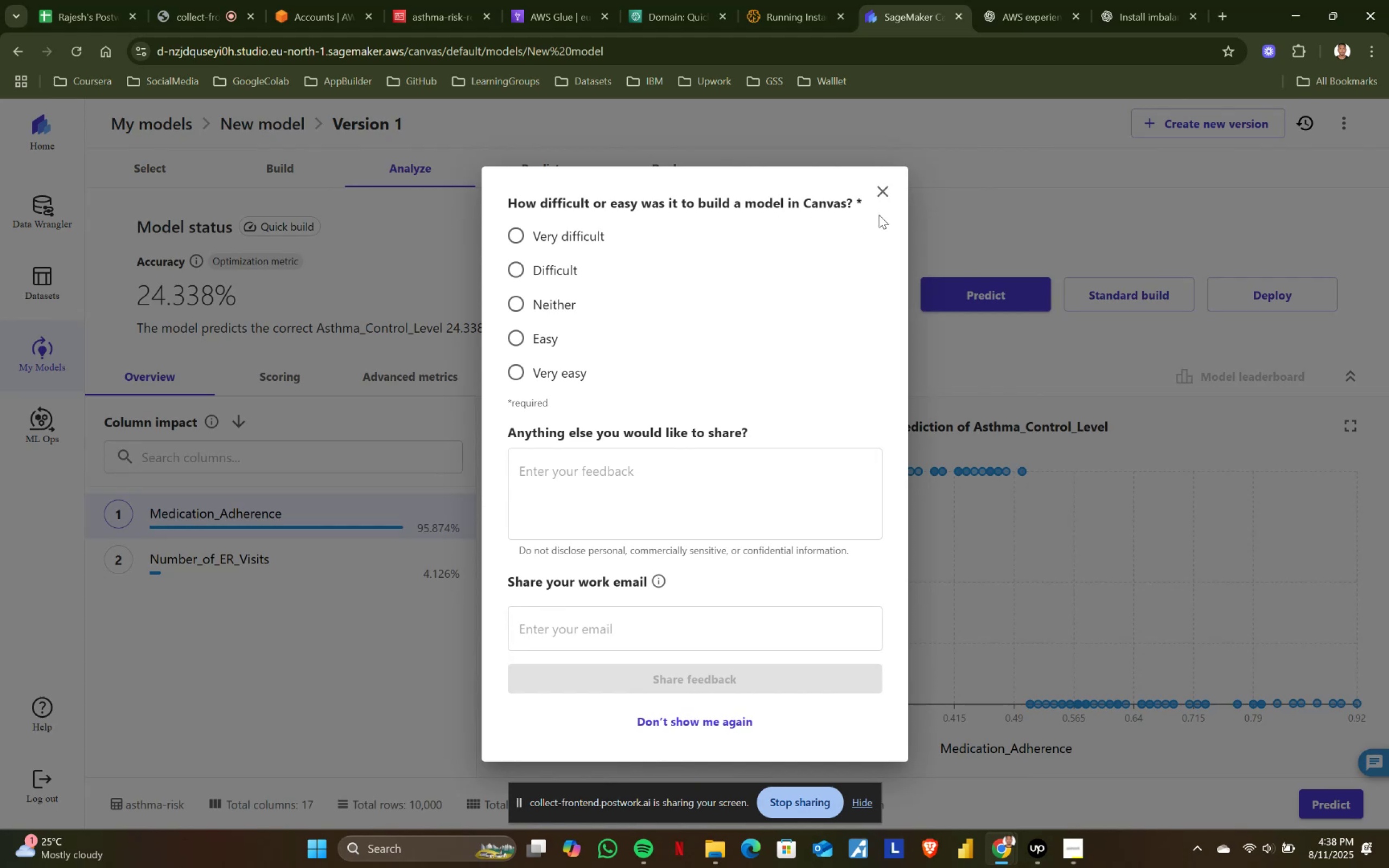 
left_click([881, 186])
 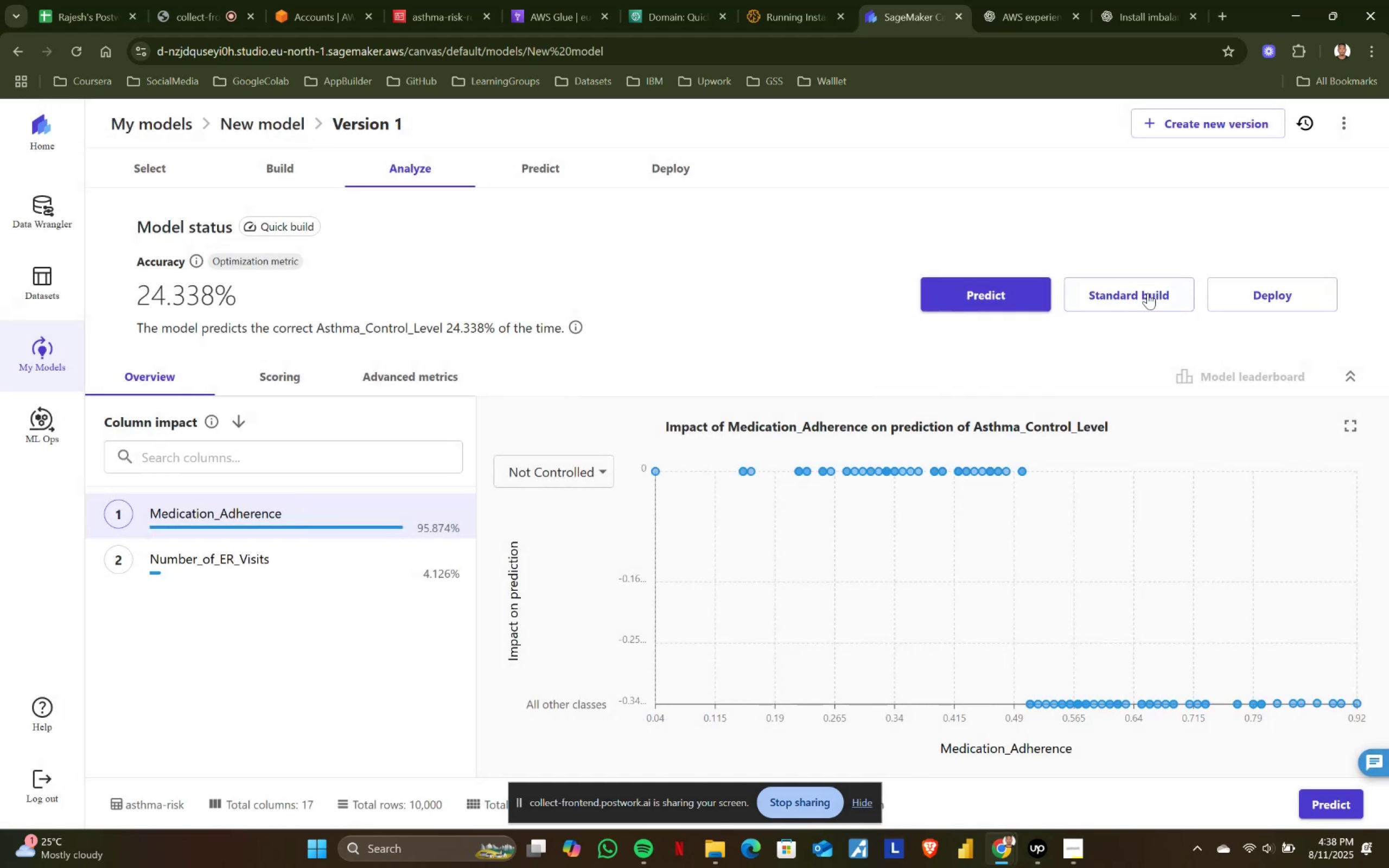 
left_click([1139, 289])
 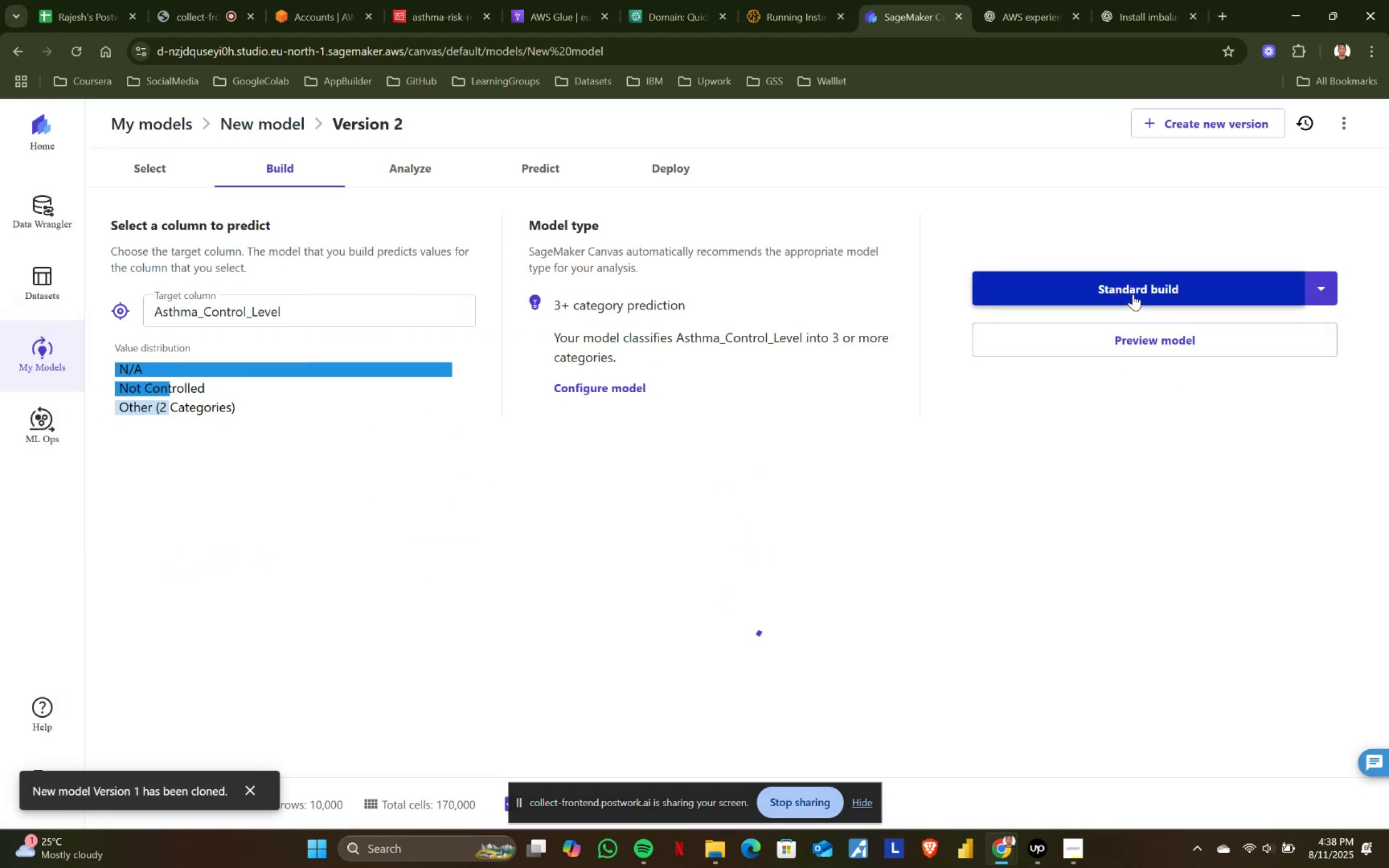 
left_click([1108, 294])
 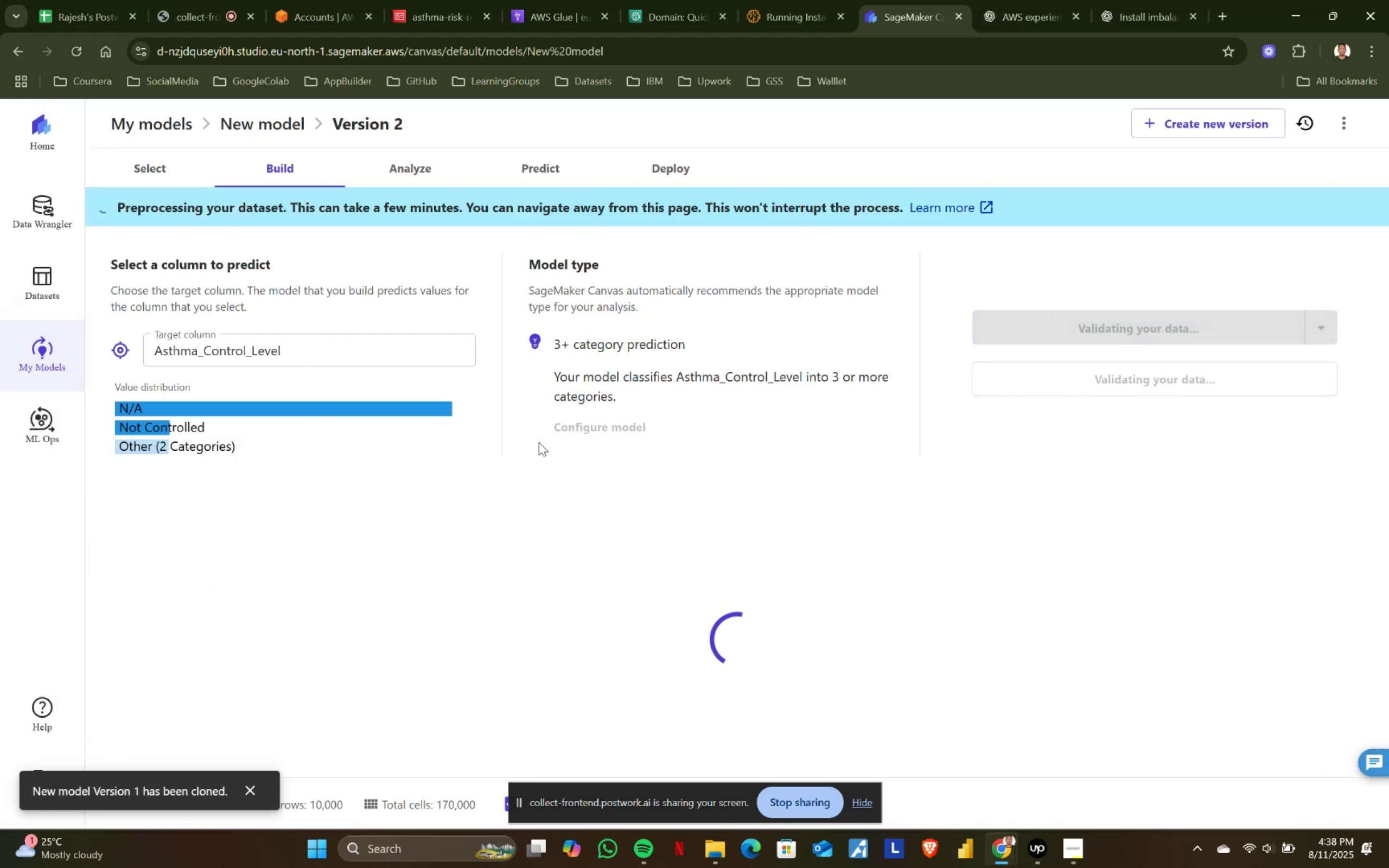 
scroll: coordinate [560, 469], scroll_direction: down, amount: 2.0
 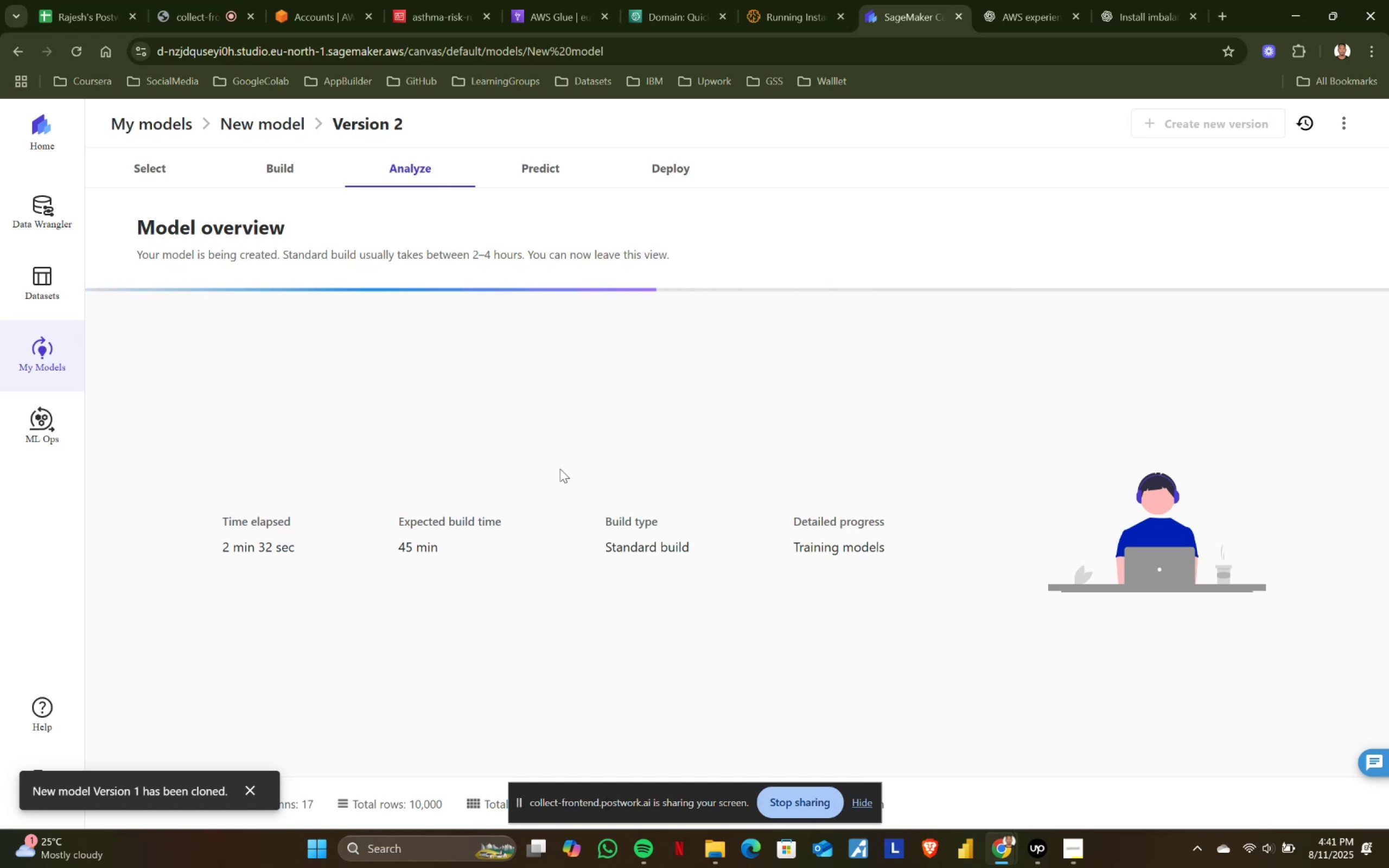 
wait(175.14)
 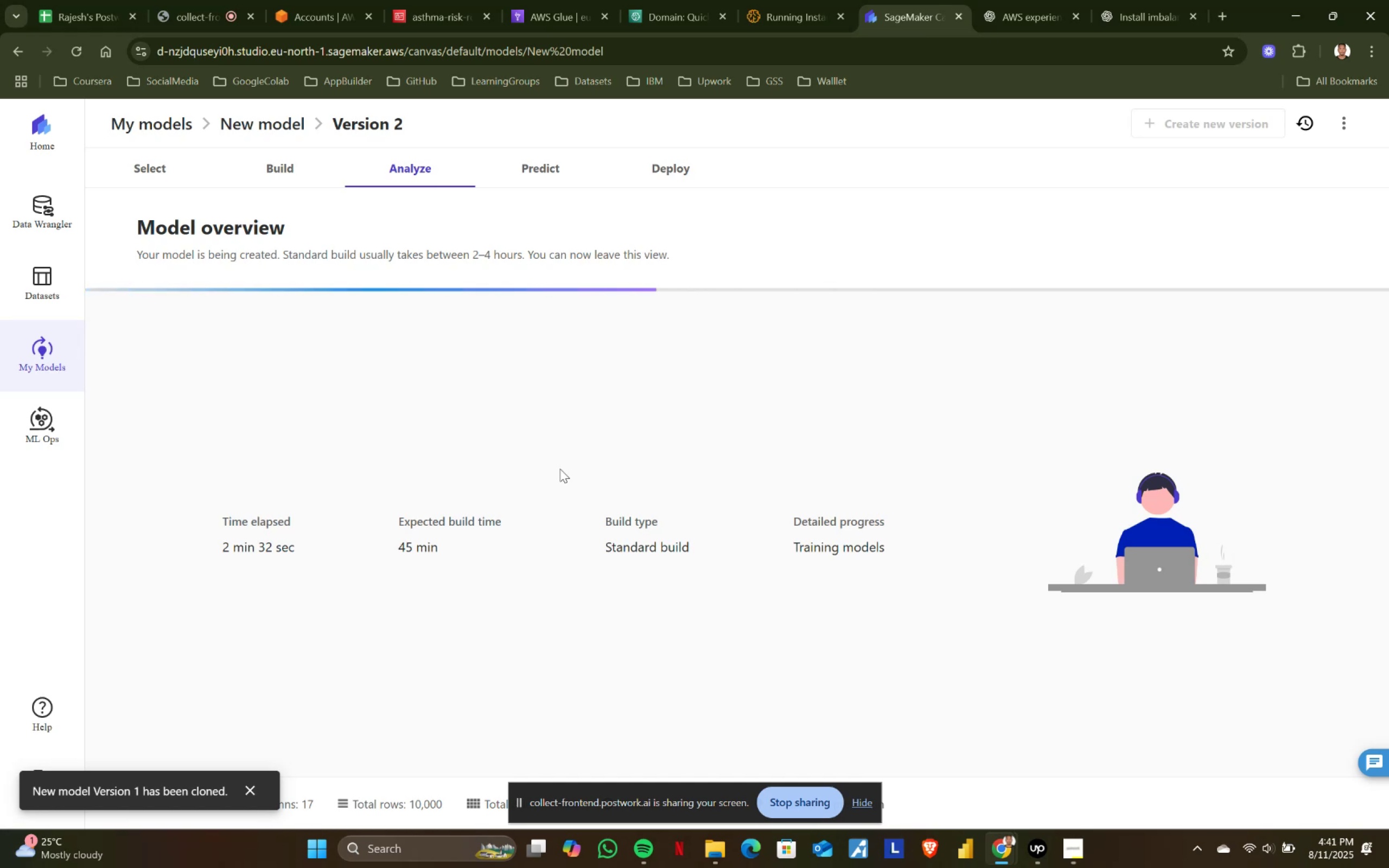 
left_click([167, 124])
 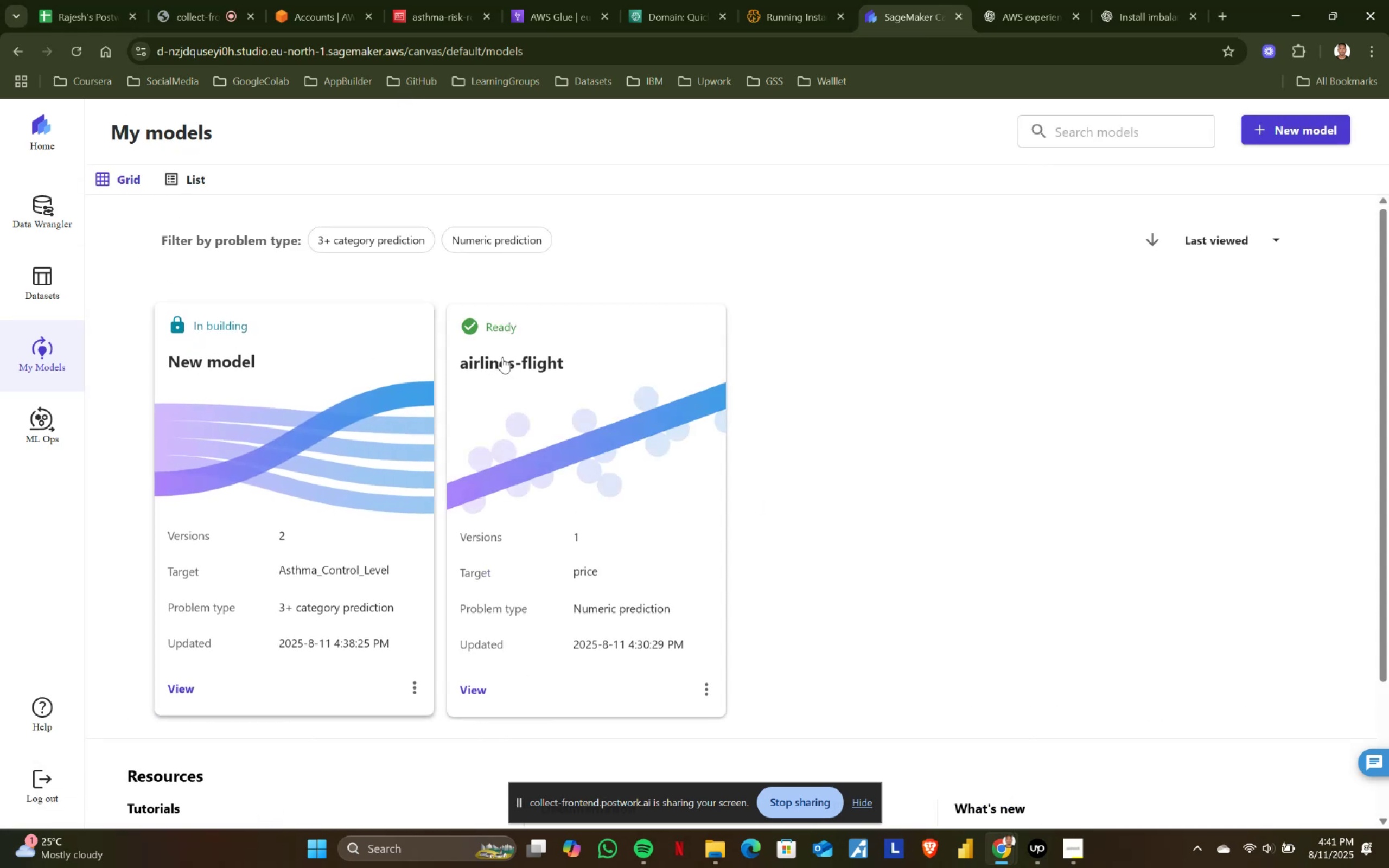 
left_click([492, 356])
 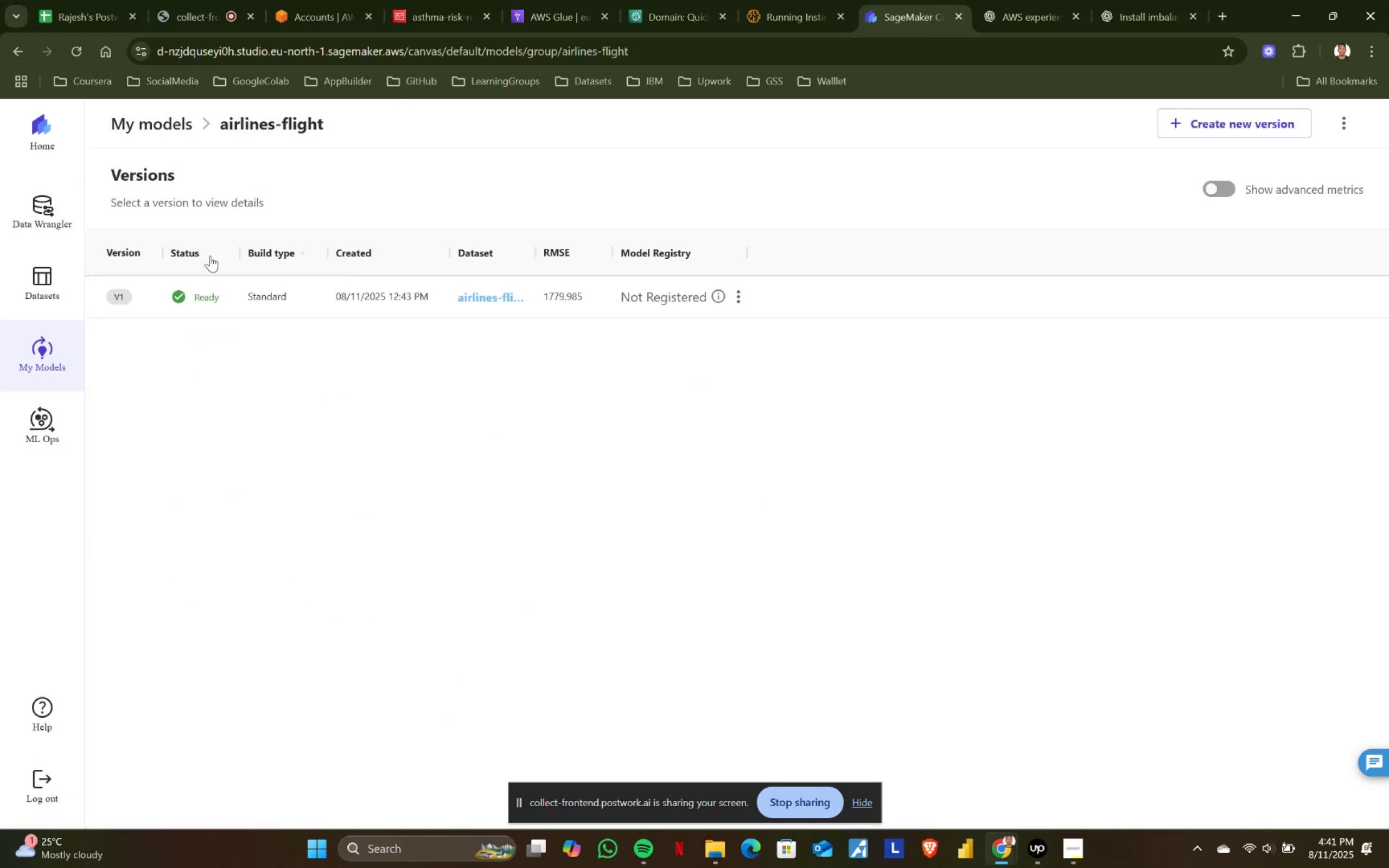 
left_click([207, 301])
 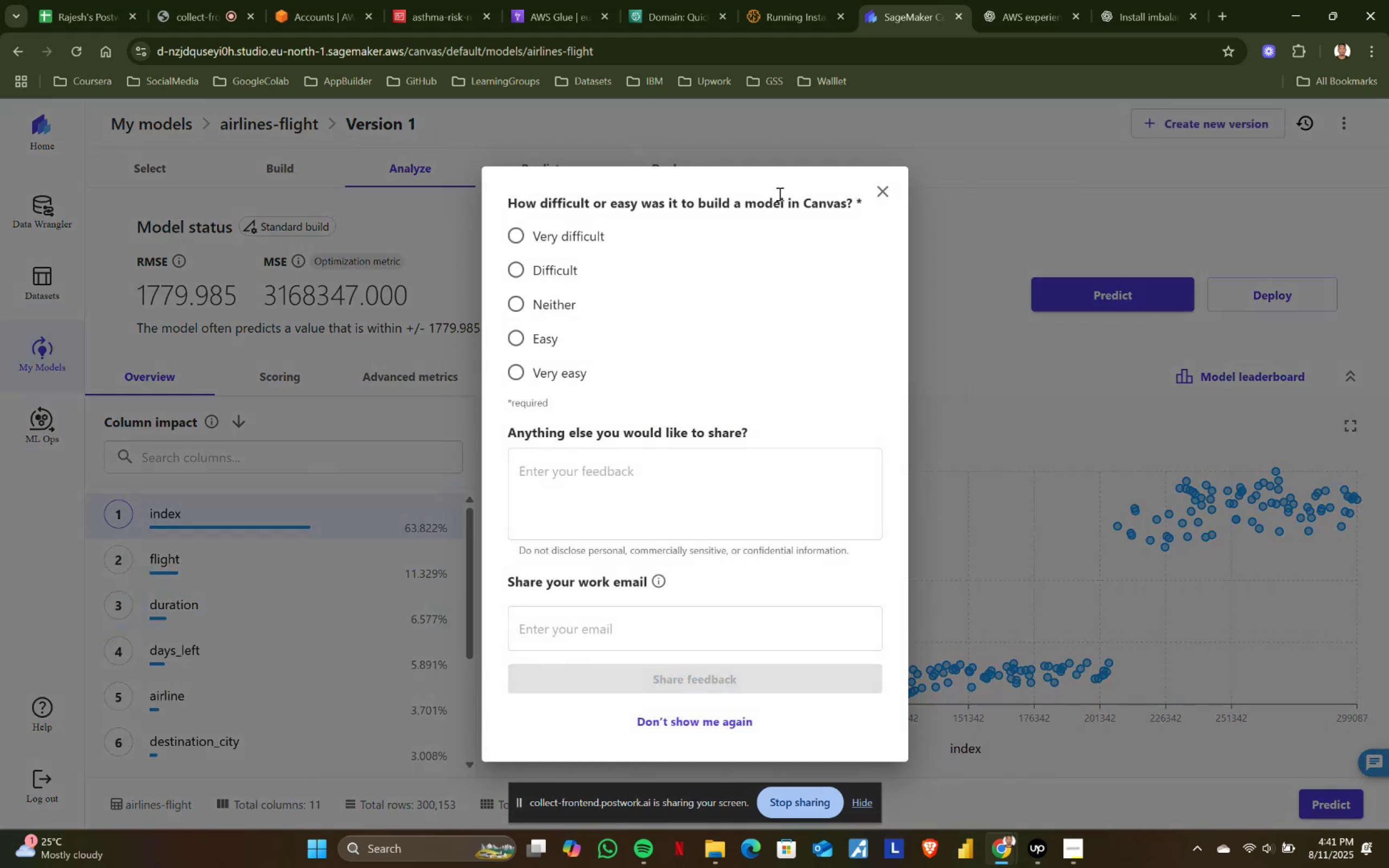 
left_click([877, 191])
 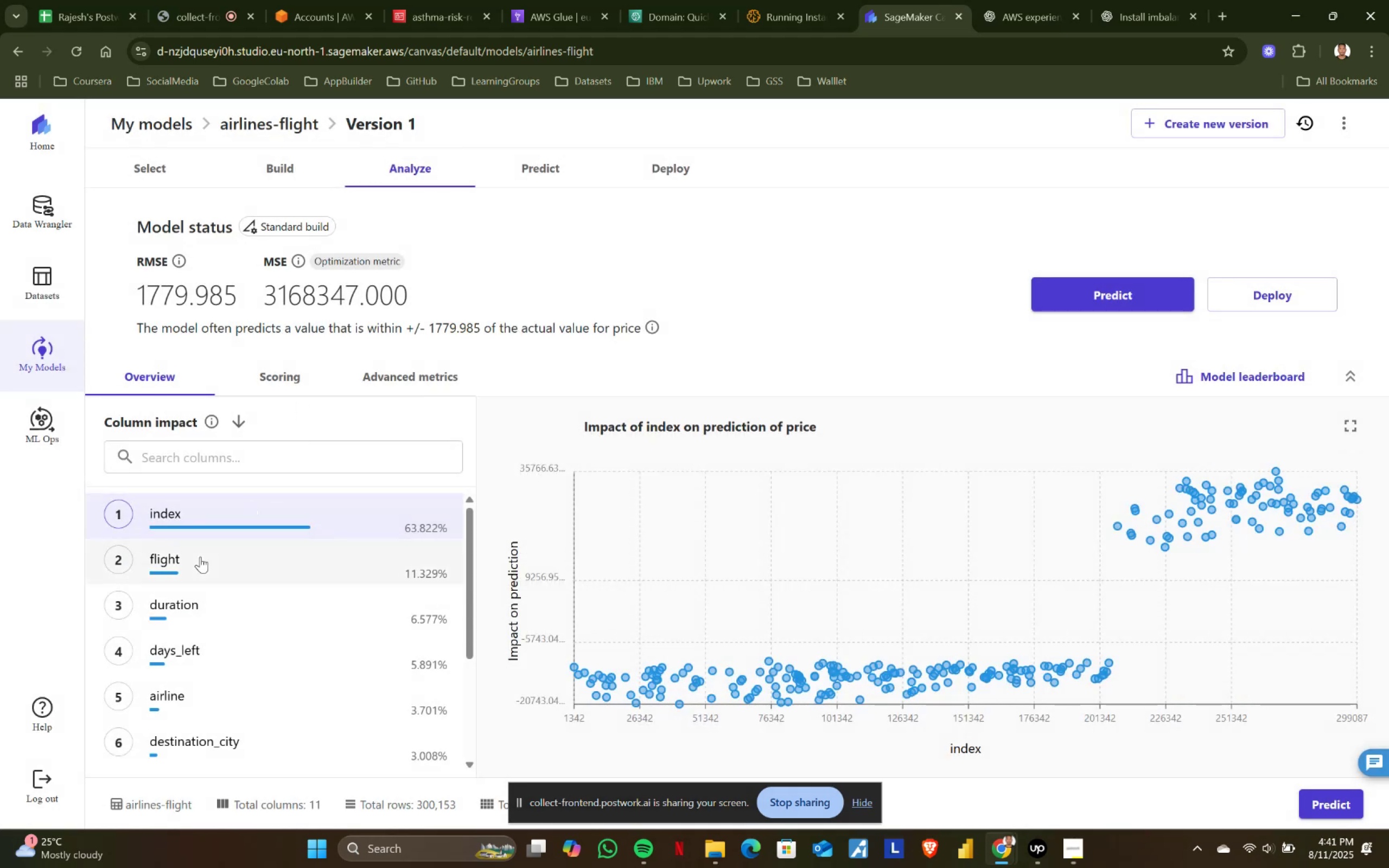 
scroll: coordinate [200, 557], scroll_direction: up, amount: 1.0
 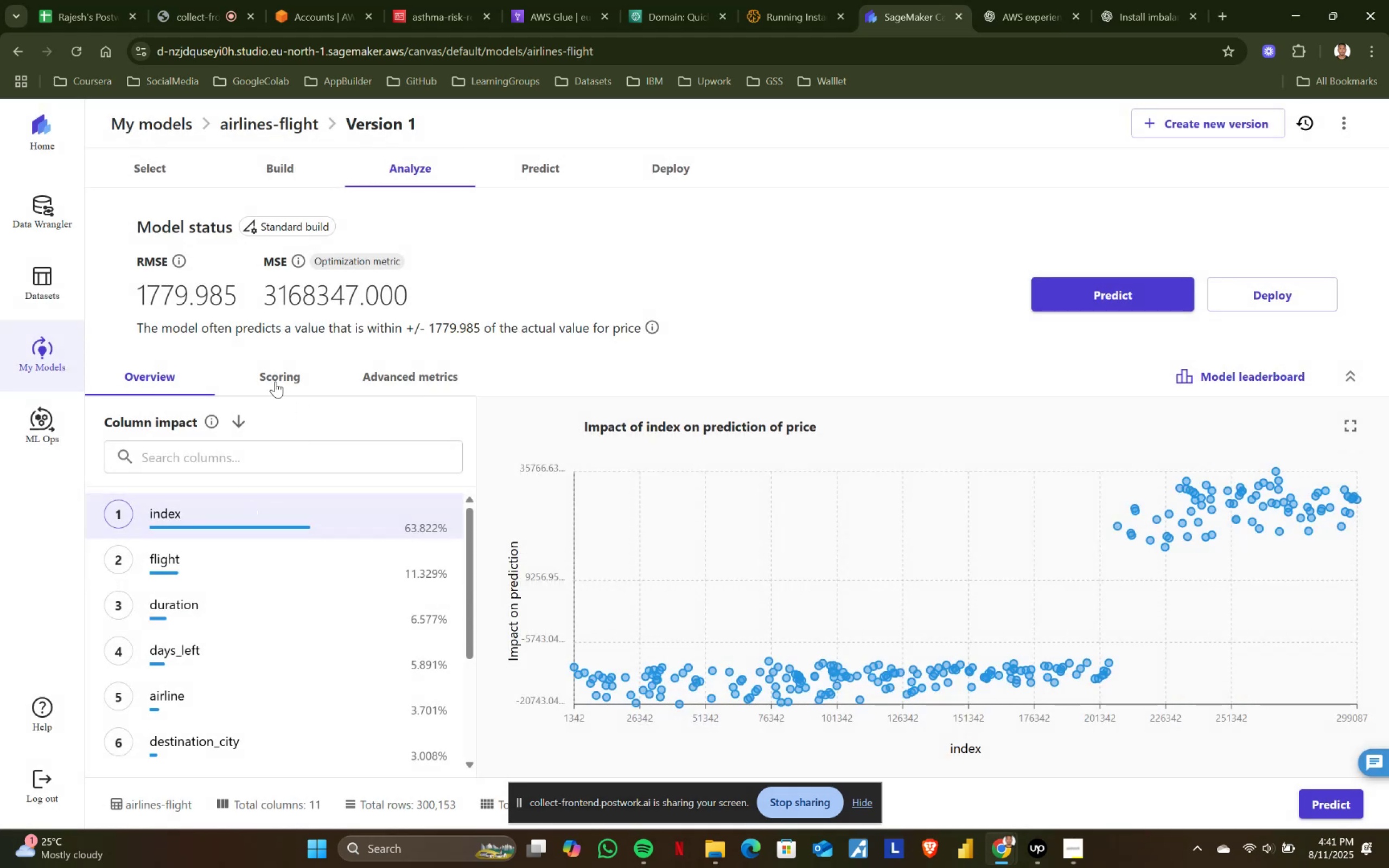 
left_click([277, 378])
 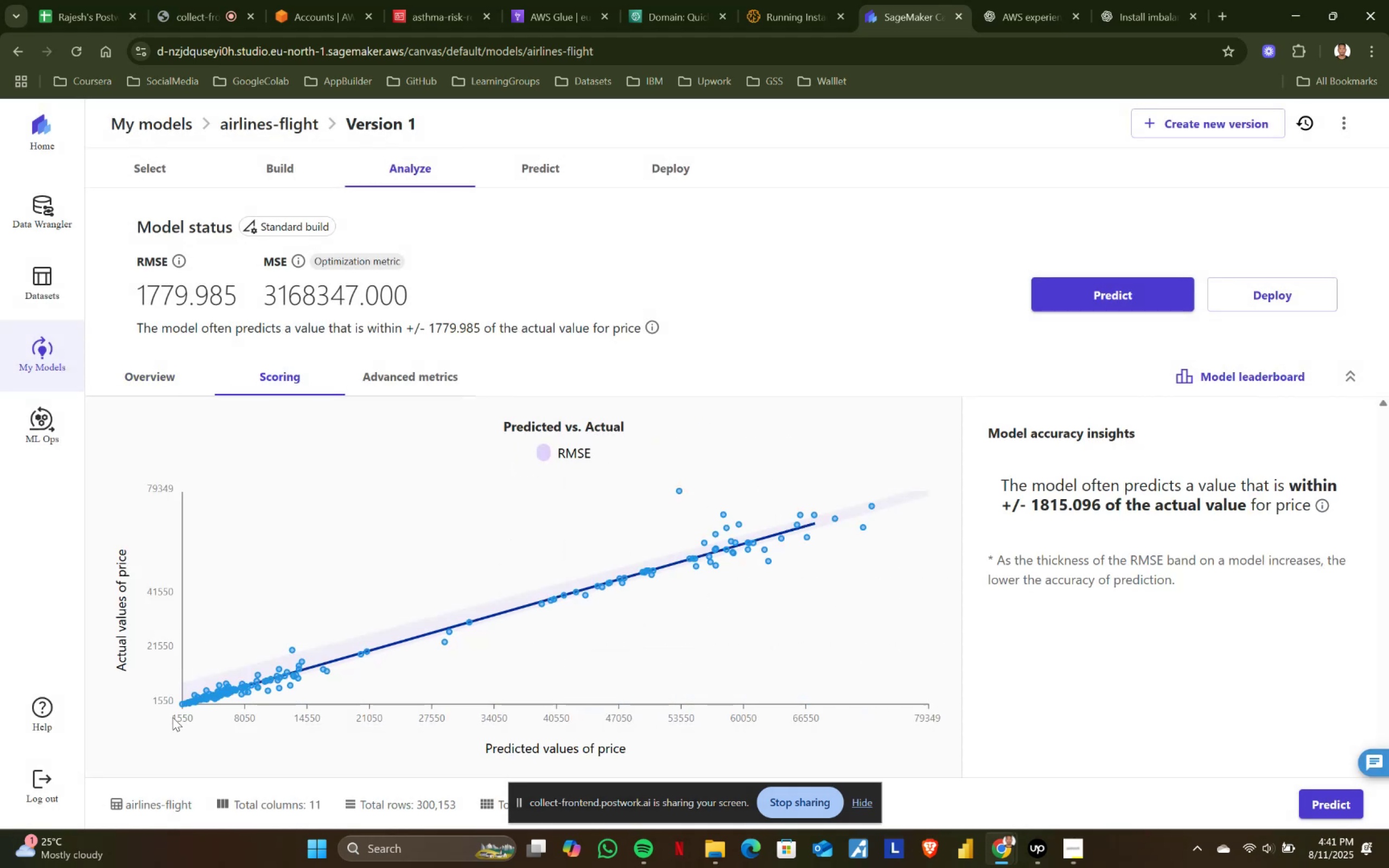 
scroll: coordinate [237, 725], scroll_direction: down, amount: 1.0
 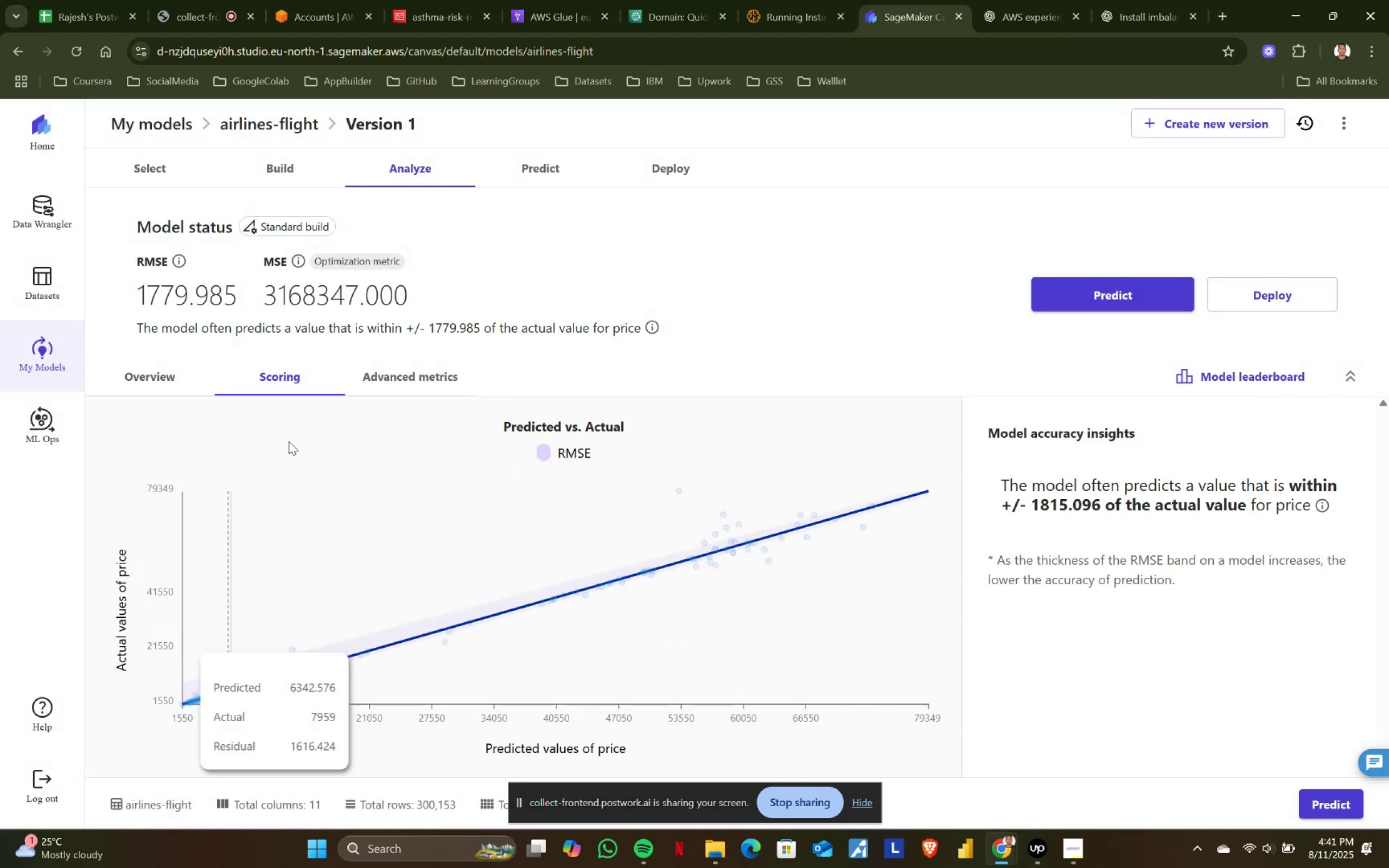 
left_click([400, 373])
 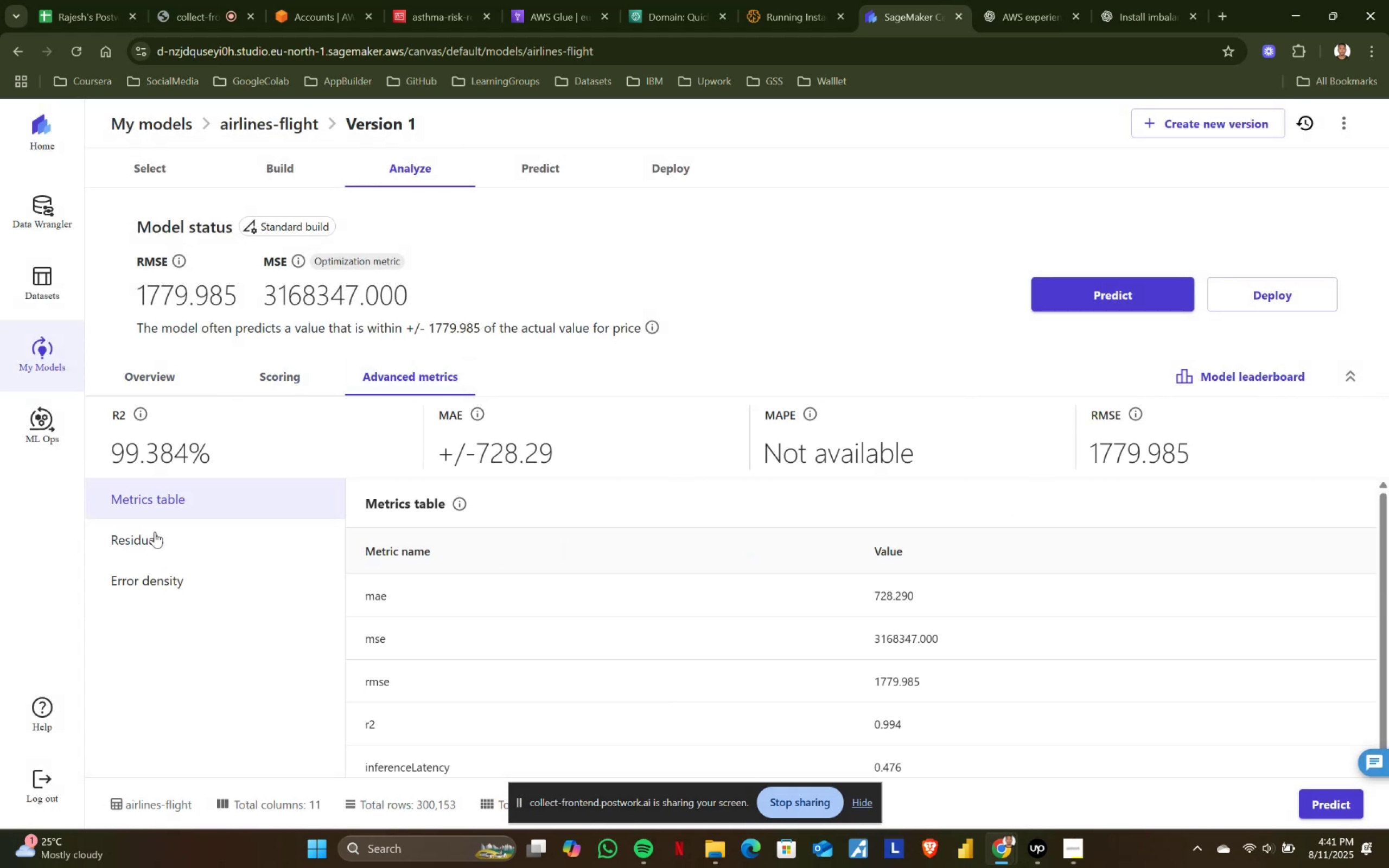 
scroll: coordinate [1157, 653], scroll_direction: down, amount: 2.0
 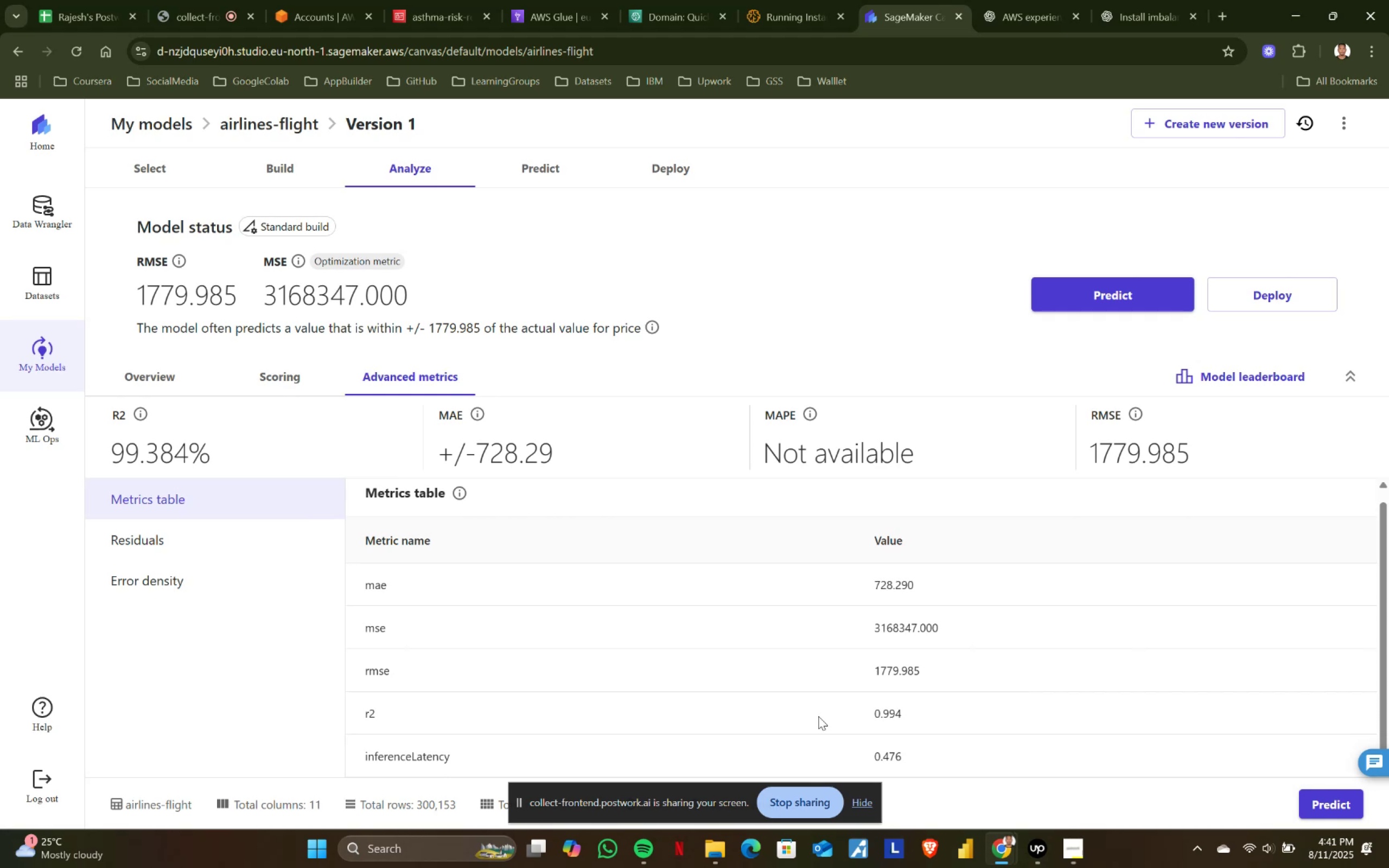 
left_click_drag(start_coordinate=[884, 704], to_coordinate=[983, 704])
 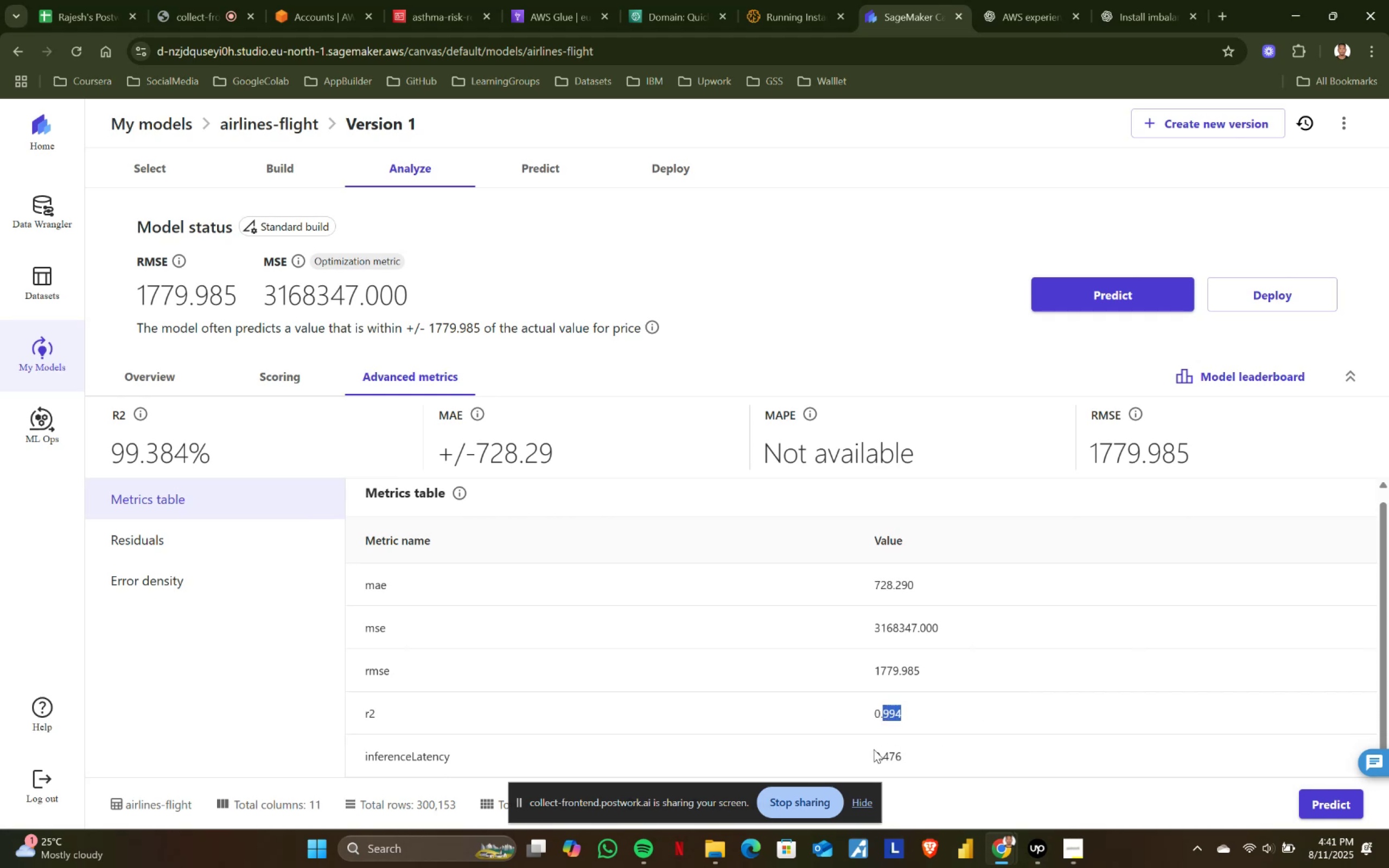 
left_click_drag(start_coordinate=[865, 750], to_coordinate=[976, 749])
 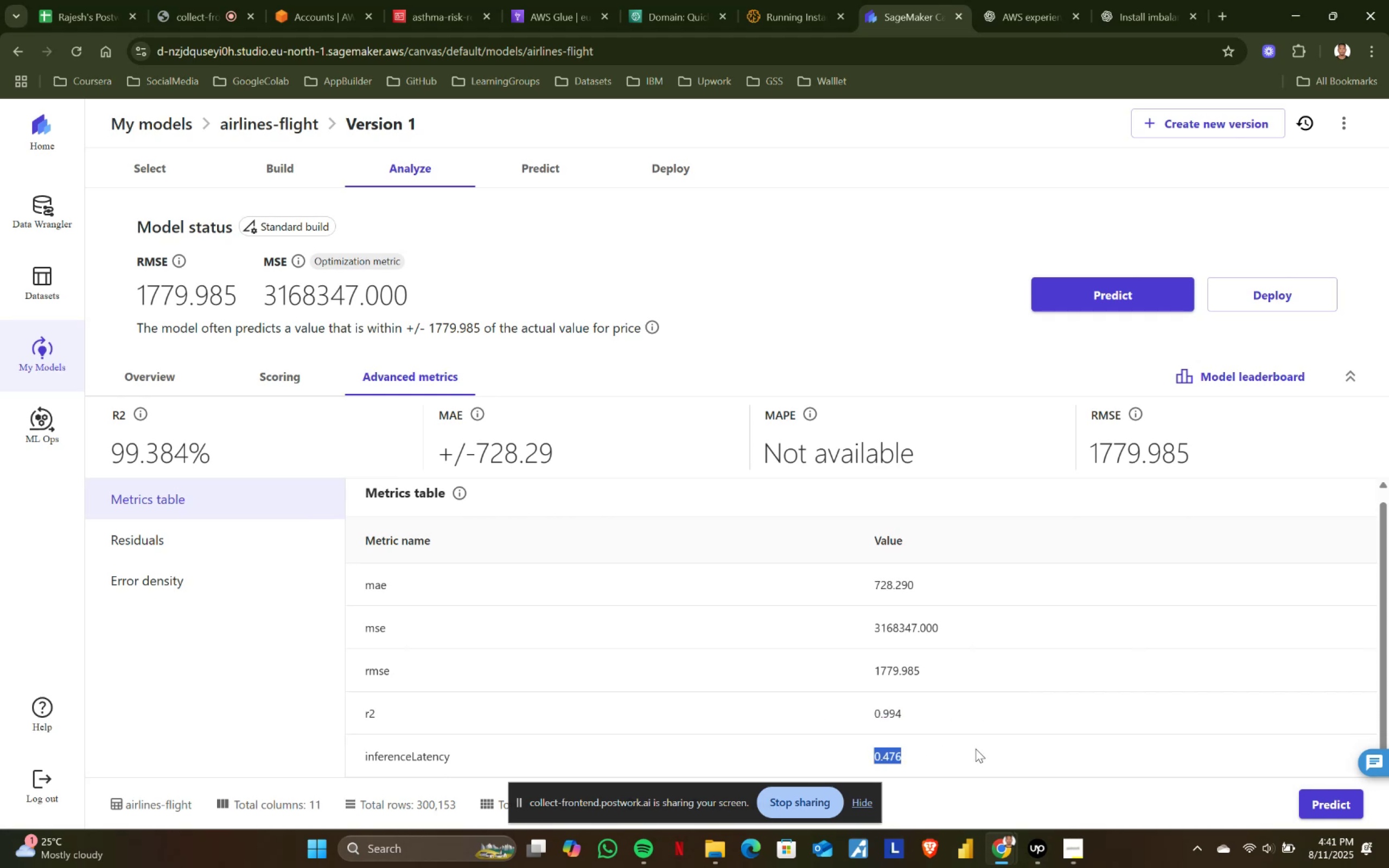 
double_click([976, 749])
 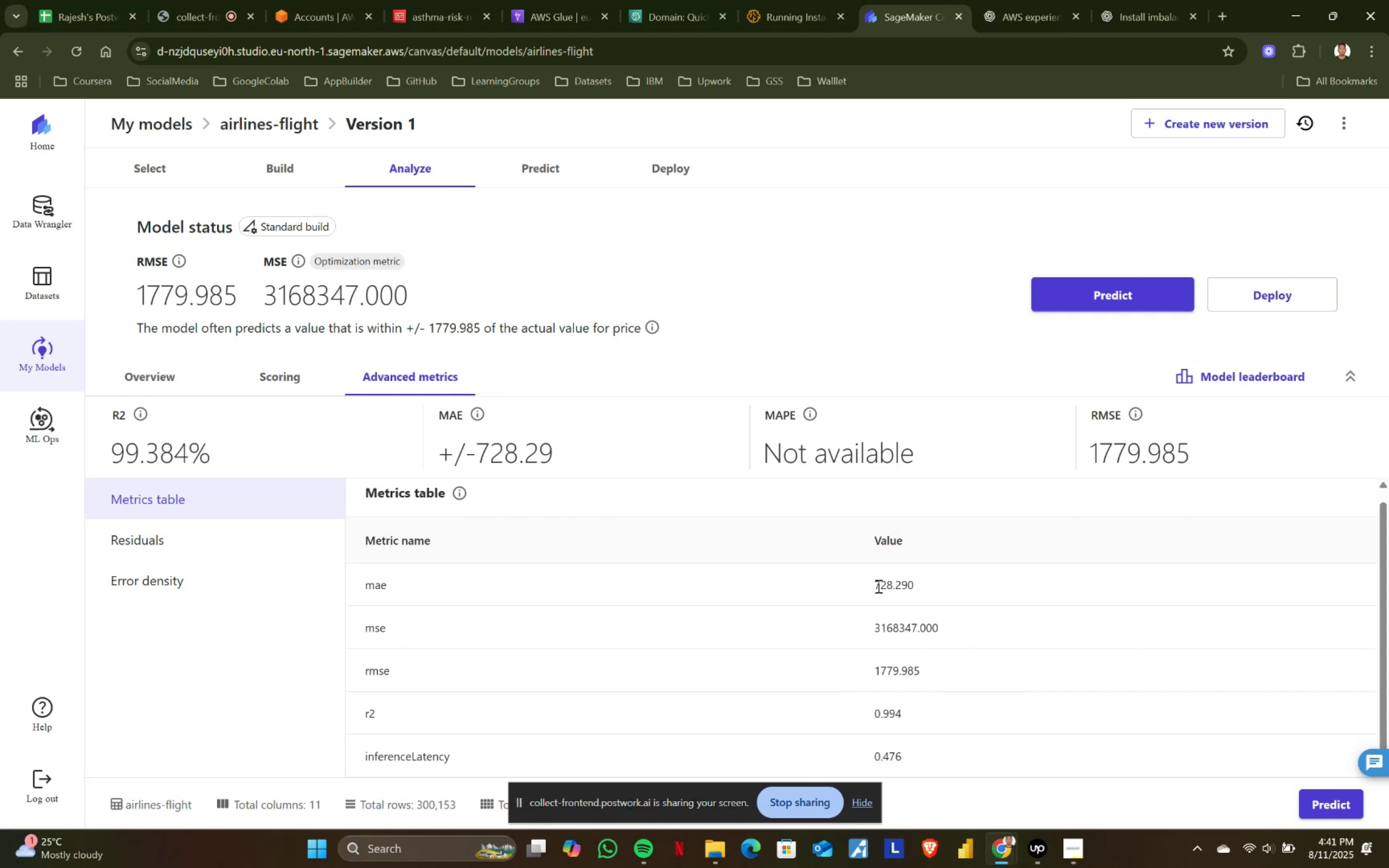 
left_click_drag(start_coordinate=[872, 582], to_coordinate=[957, 566])
 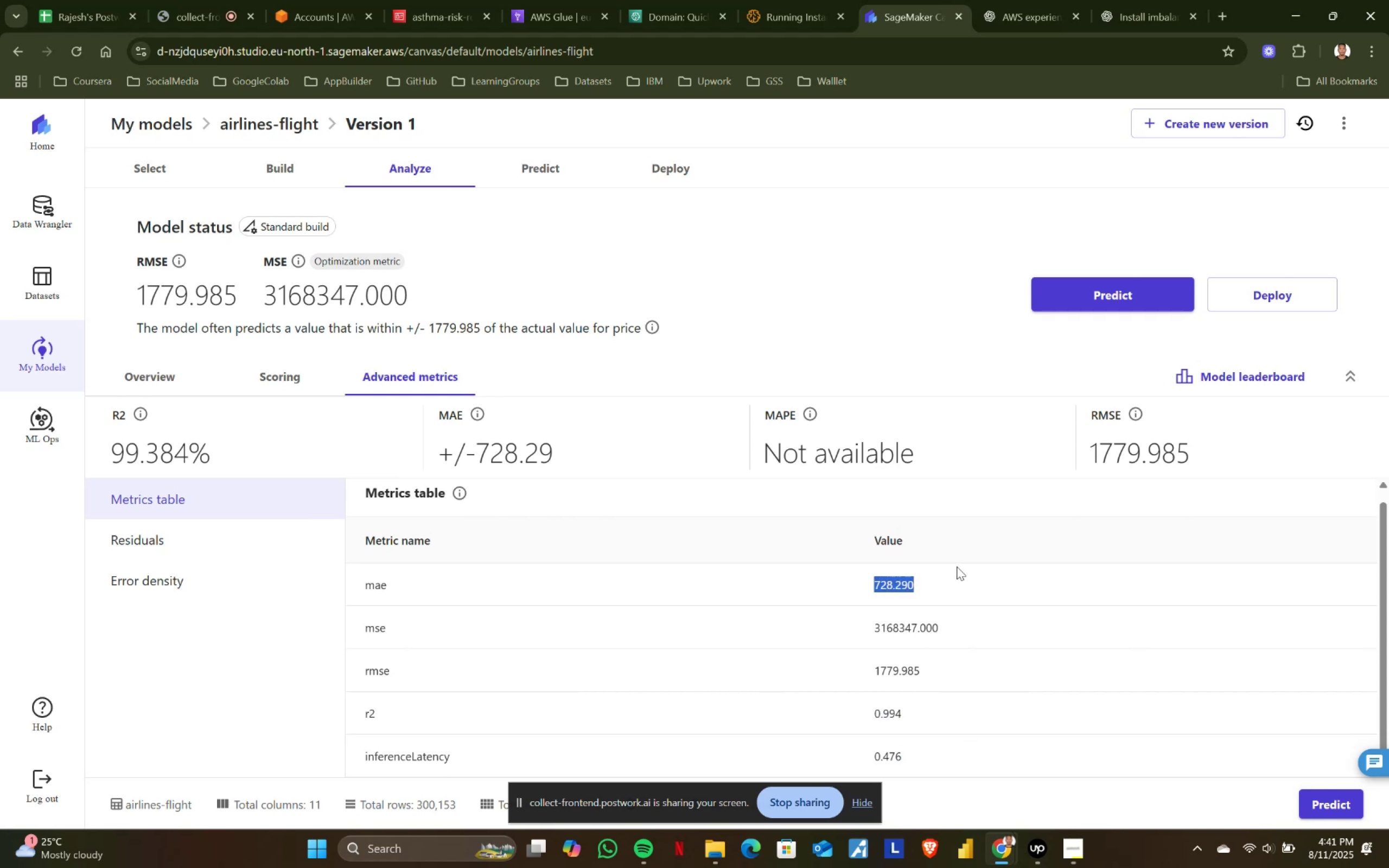 
double_click([957, 566])
 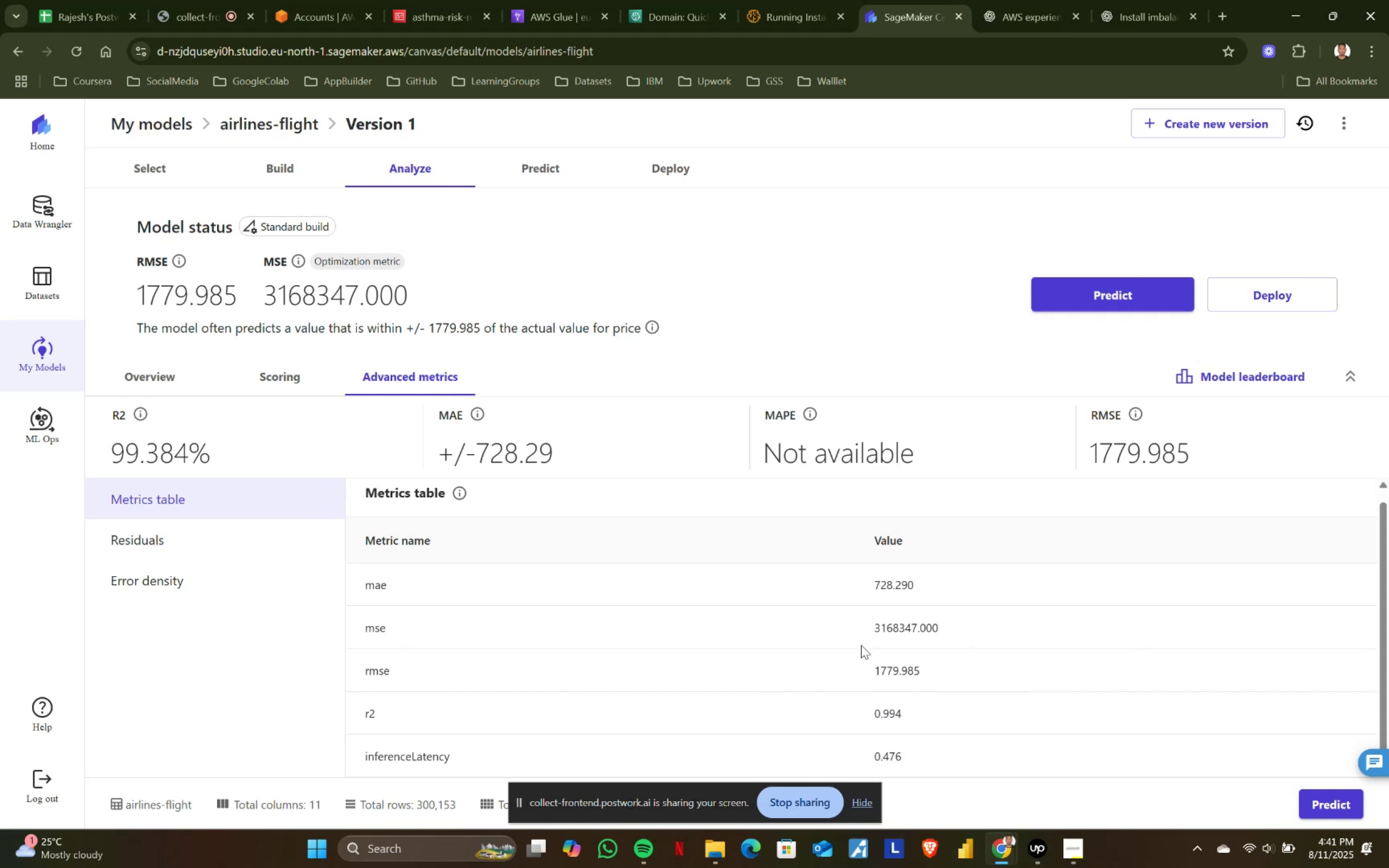 
left_click_drag(start_coordinate=[867, 624], to_coordinate=[1037, 621])
 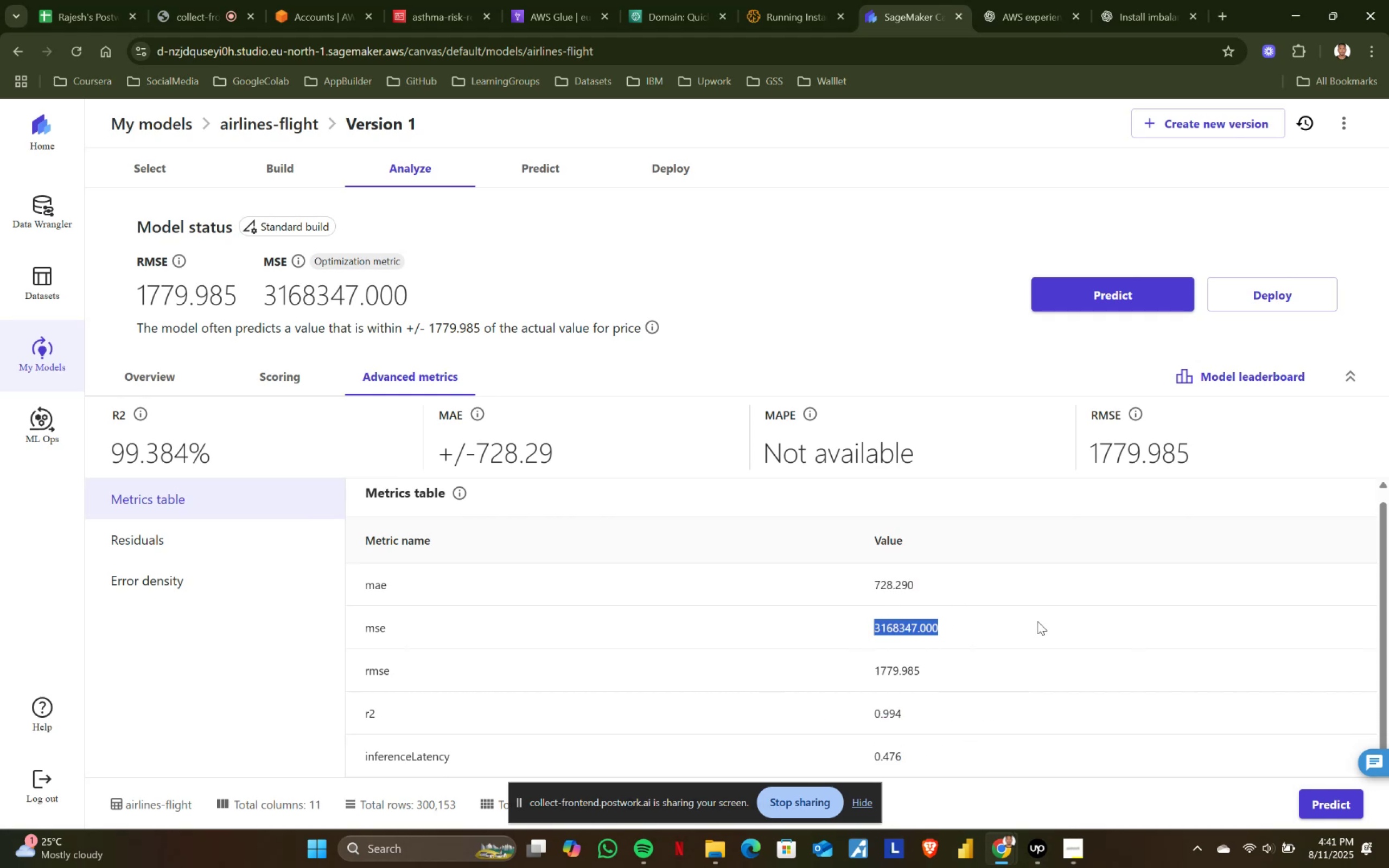 
double_click([1037, 621])
 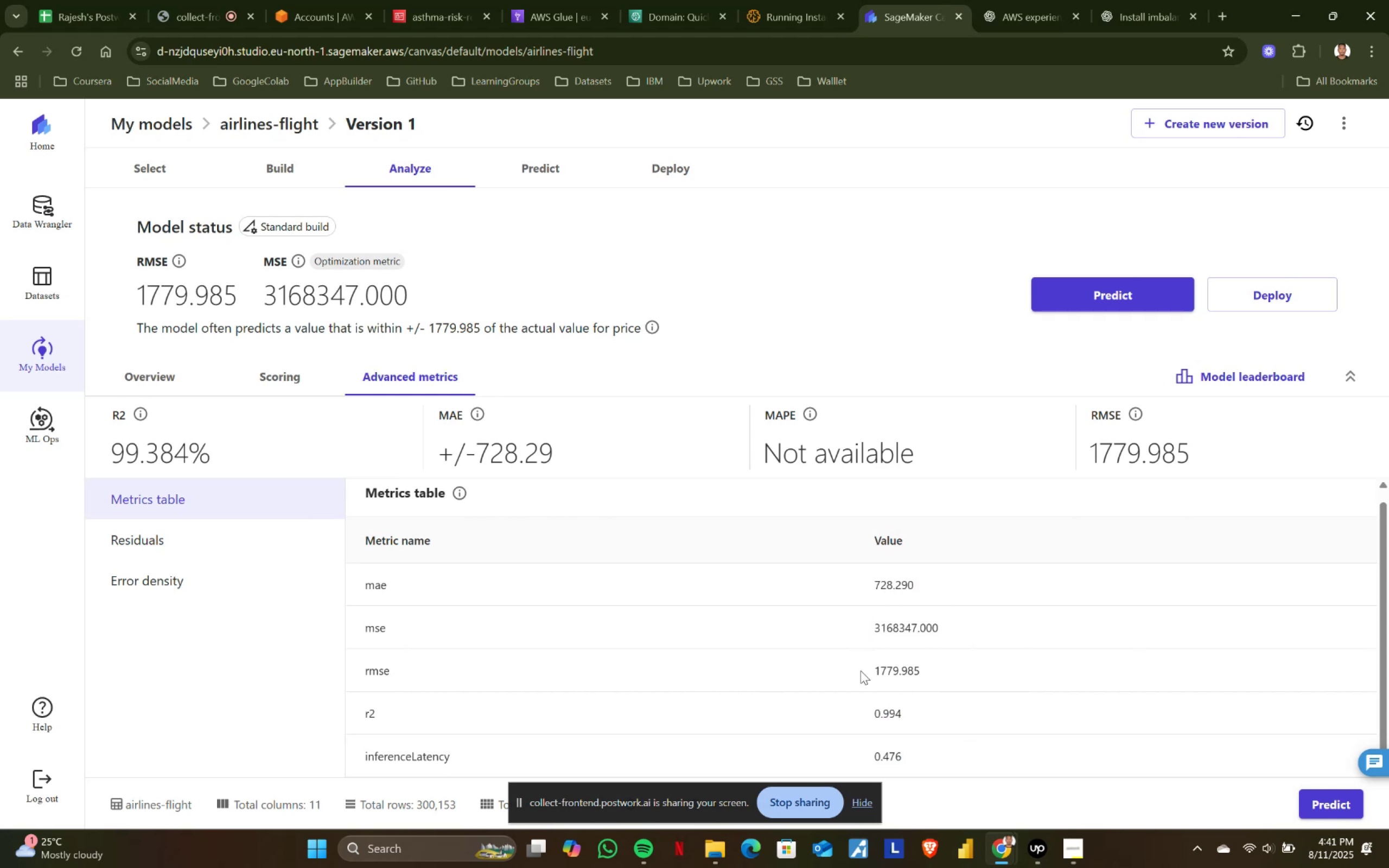 
left_click_drag(start_coordinate=[861, 671], to_coordinate=[982, 663])
 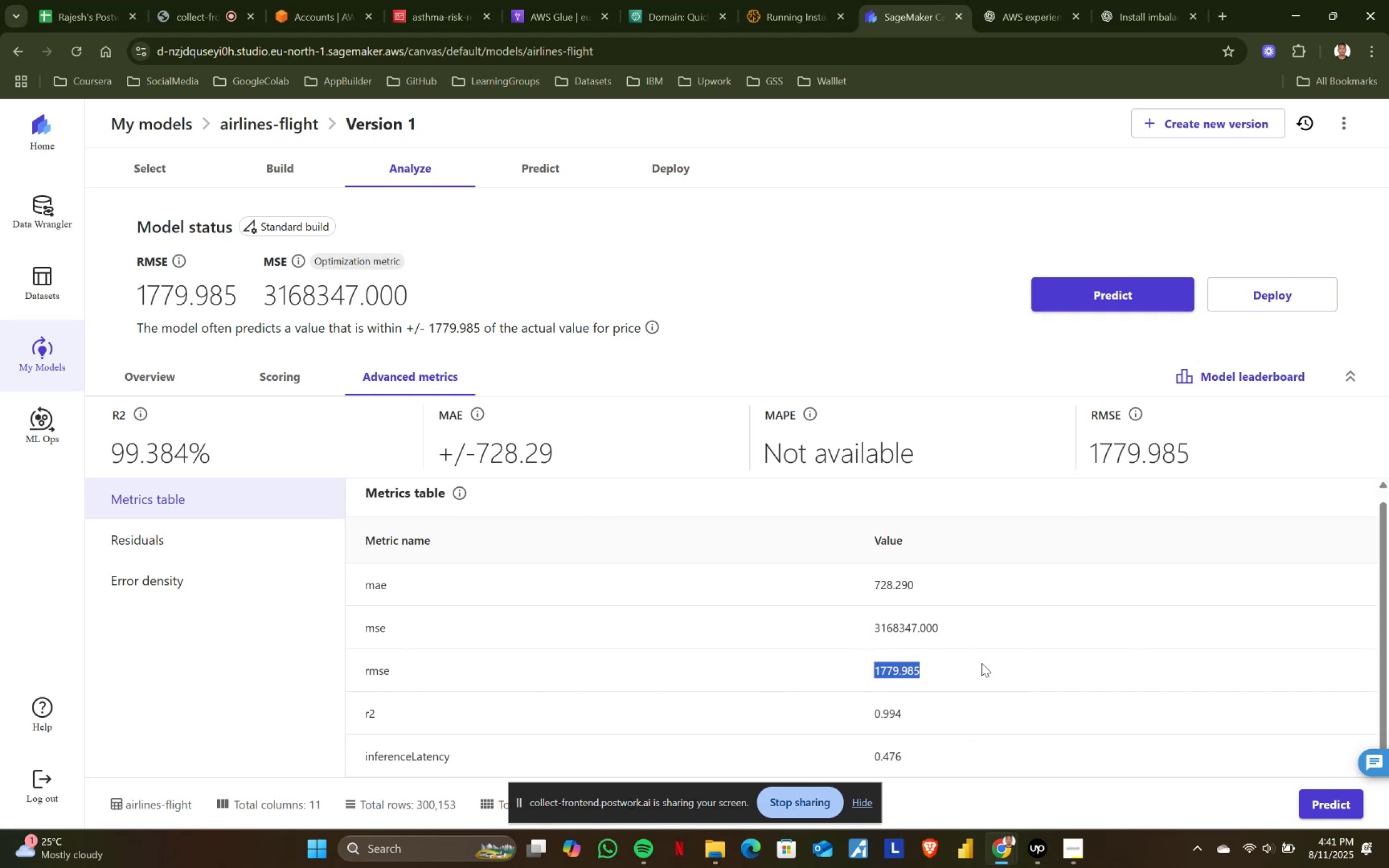 
double_click([982, 663])
 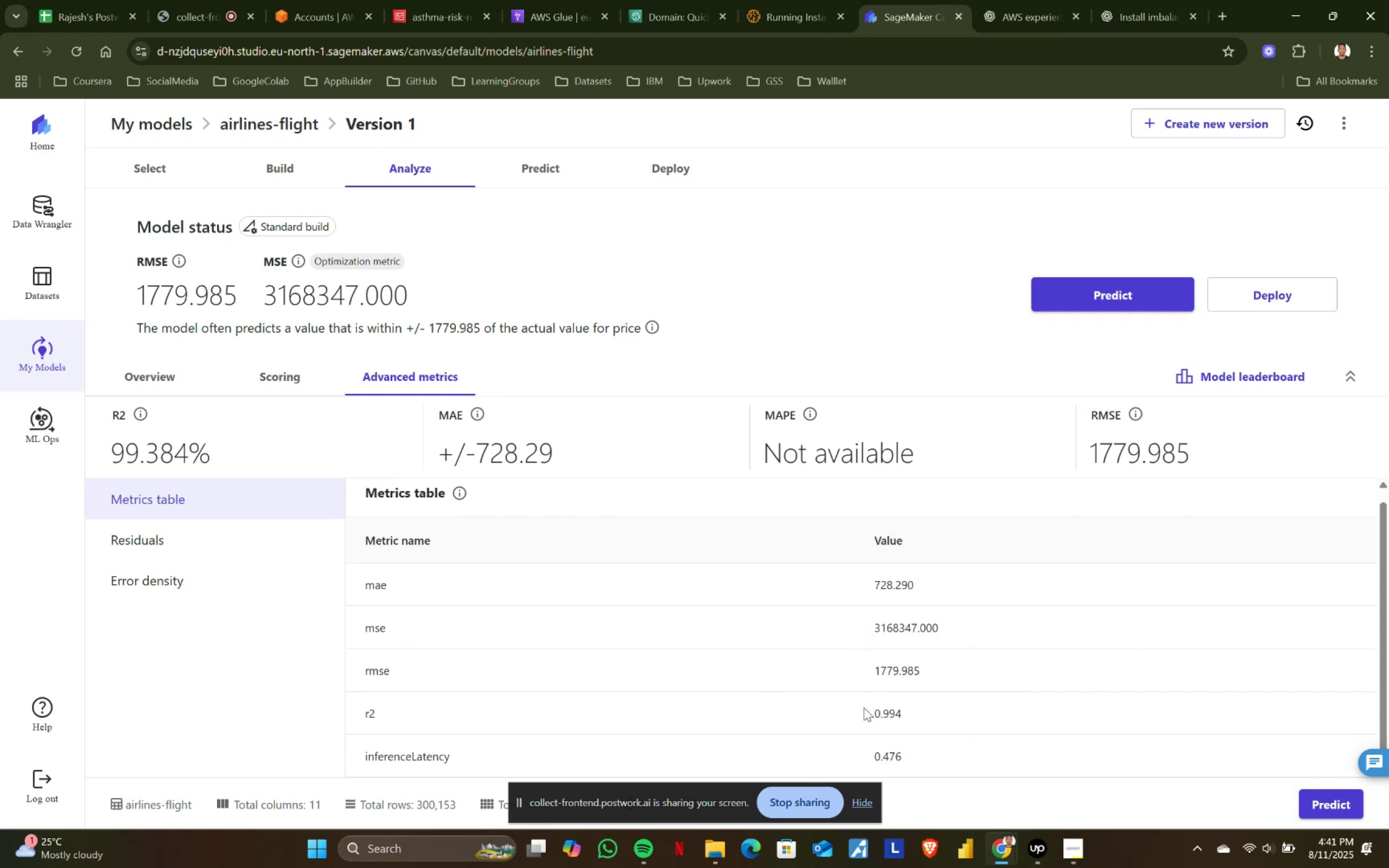 
left_click_drag(start_coordinate=[864, 707], to_coordinate=[968, 707])
 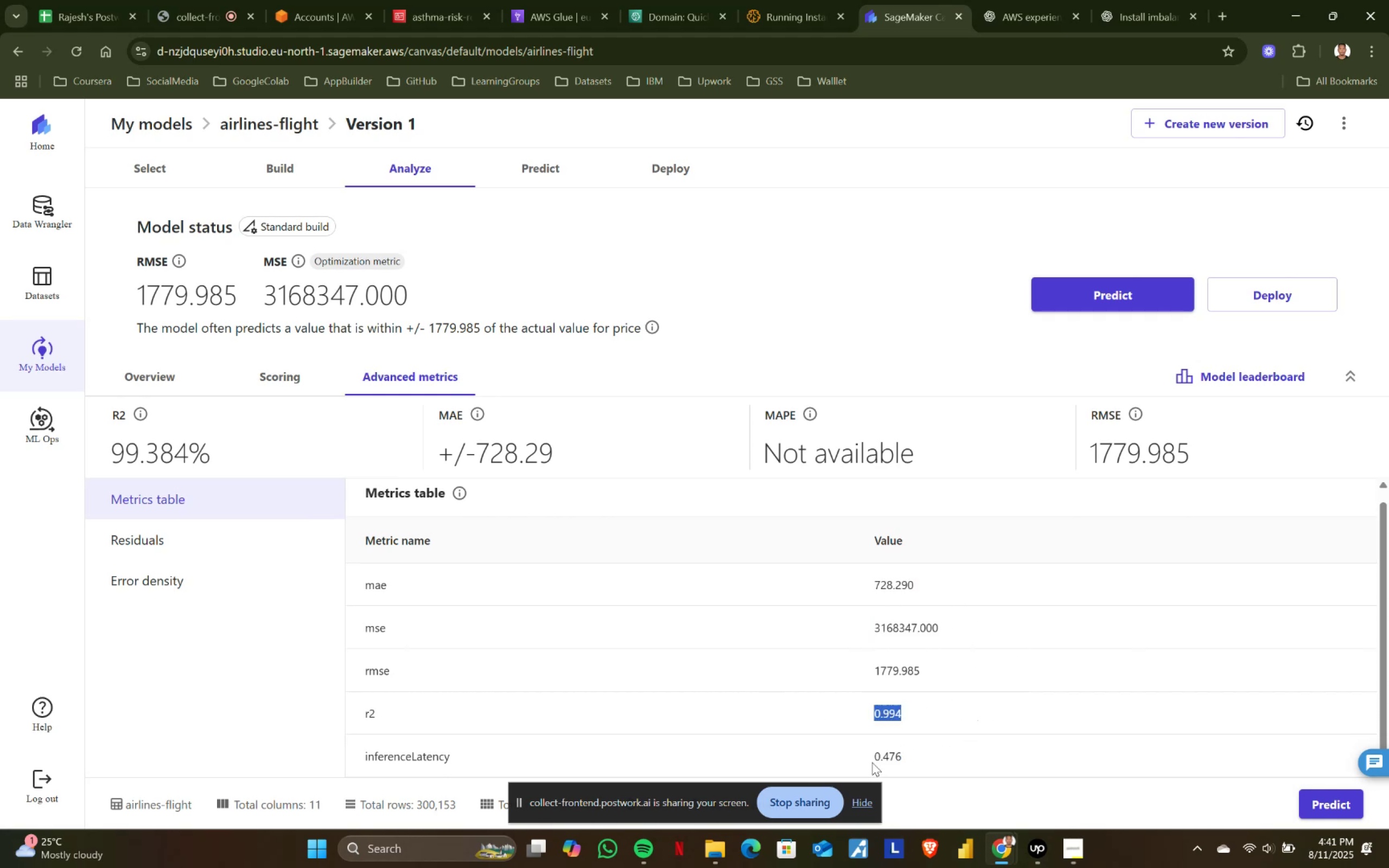 
left_click_drag(start_coordinate=[870, 758], to_coordinate=[975, 758])
 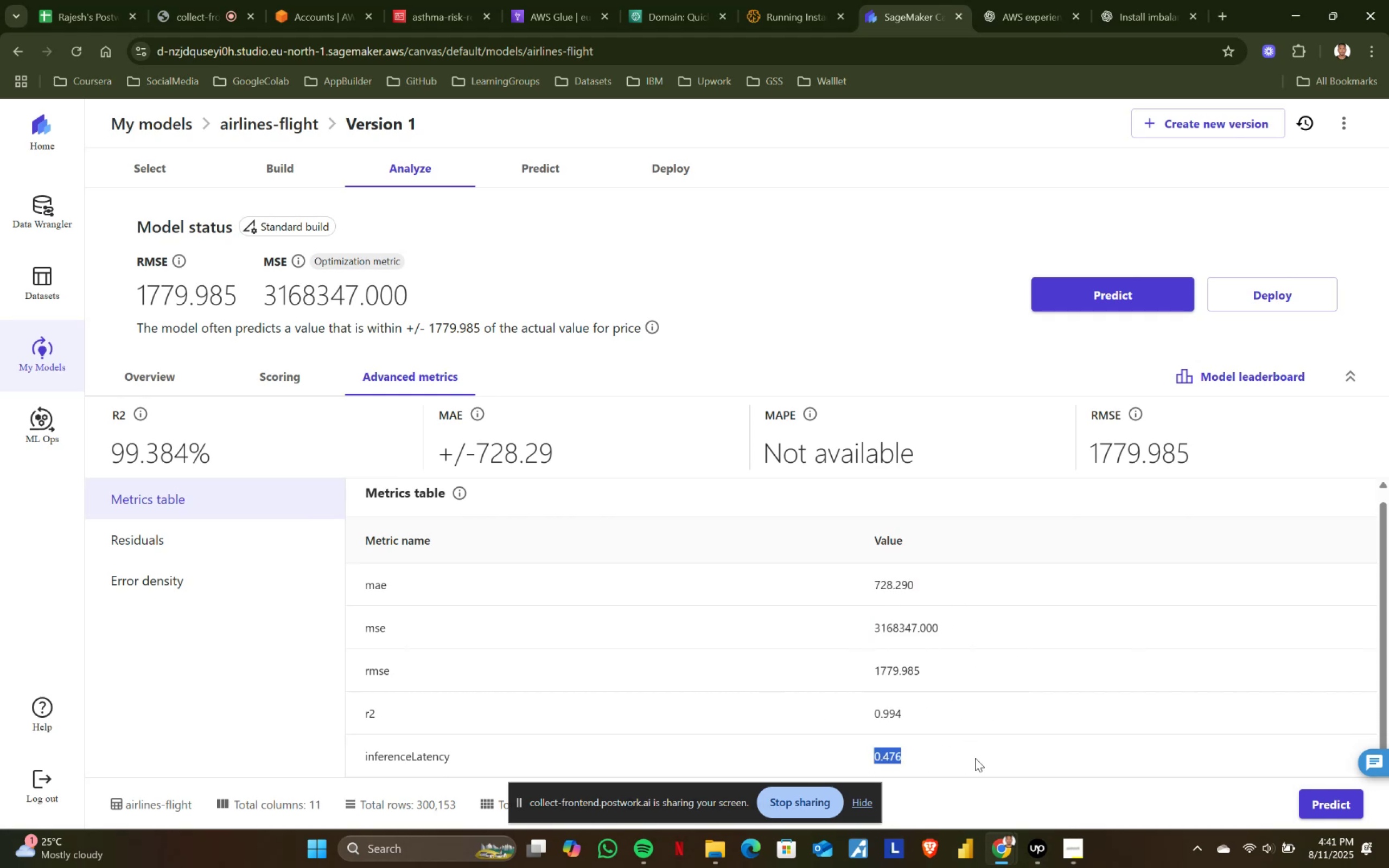 
double_click([975, 758])
 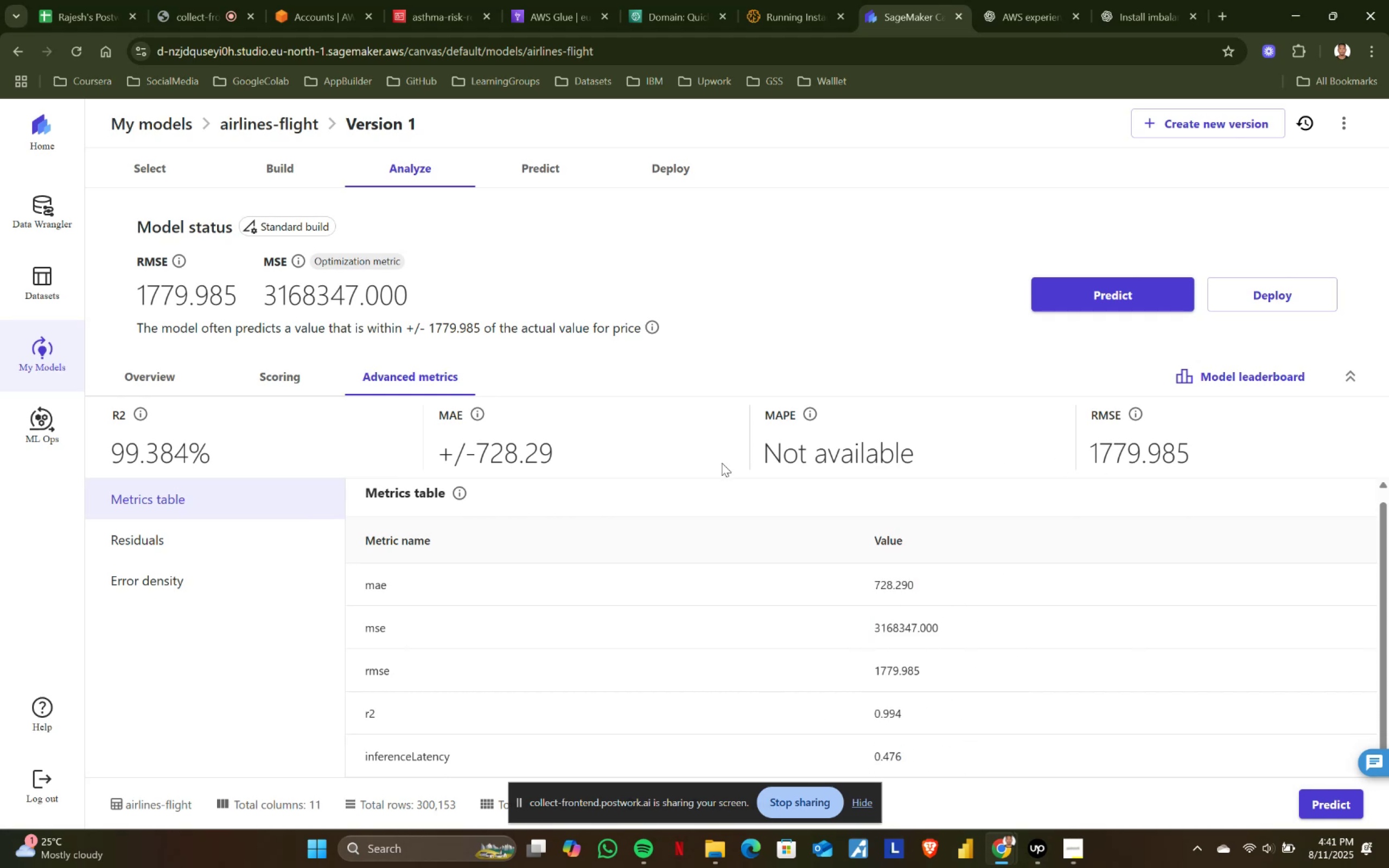 
left_click_drag(start_coordinate=[432, 451], to_coordinate=[579, 449])
 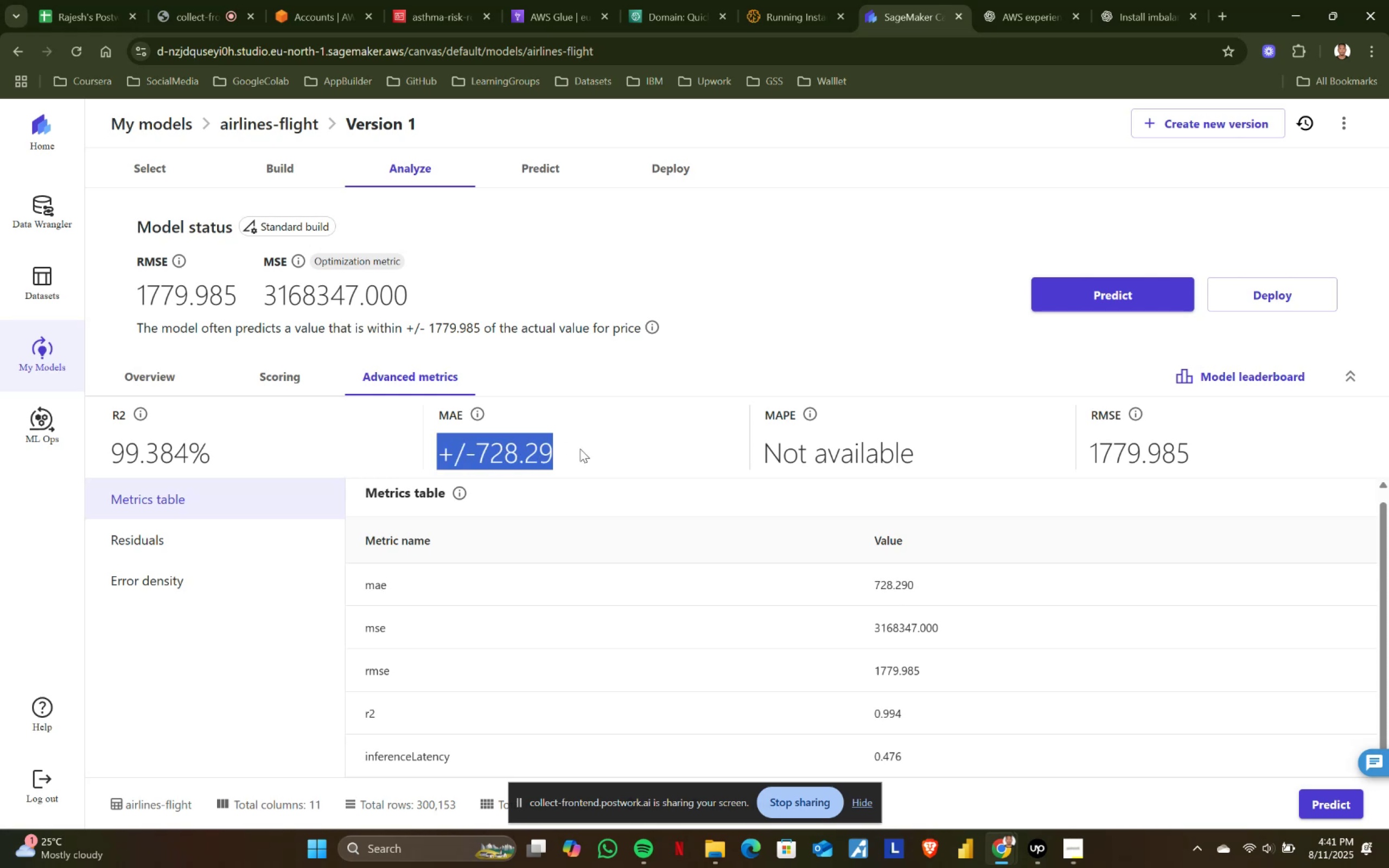 
left_click([580, 449])
 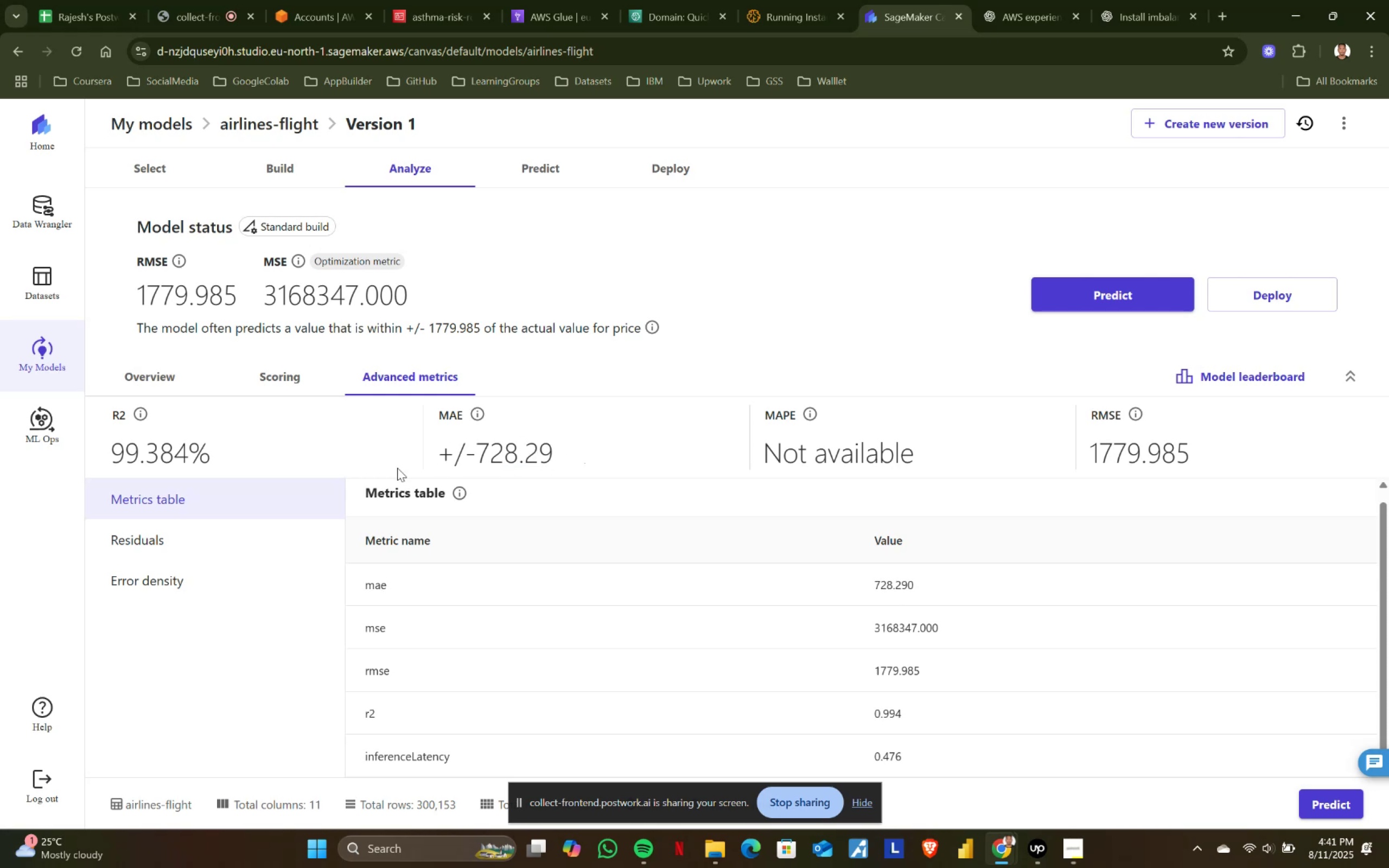 
left_click([137, 548])
 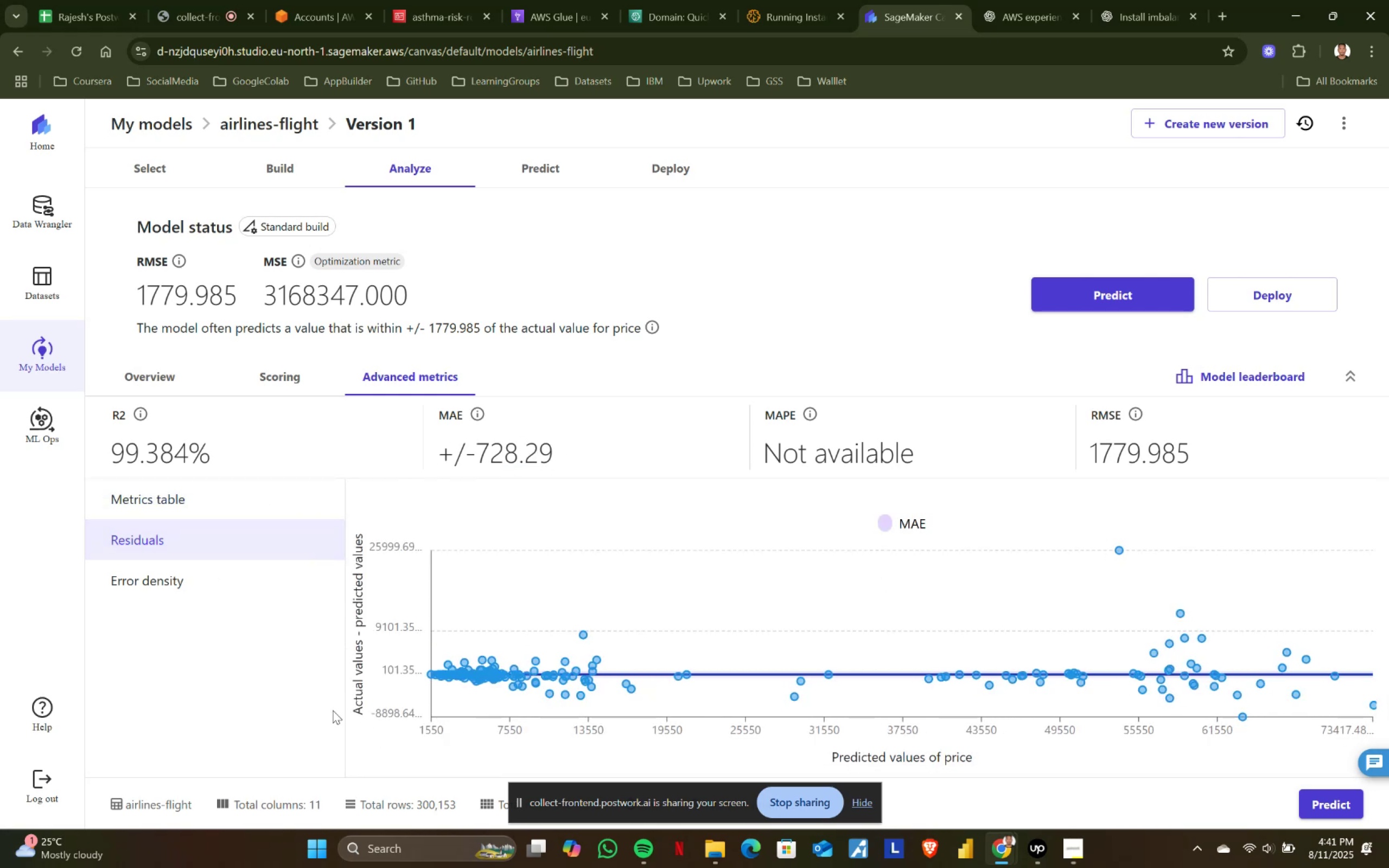 
left_click([159, 578])
 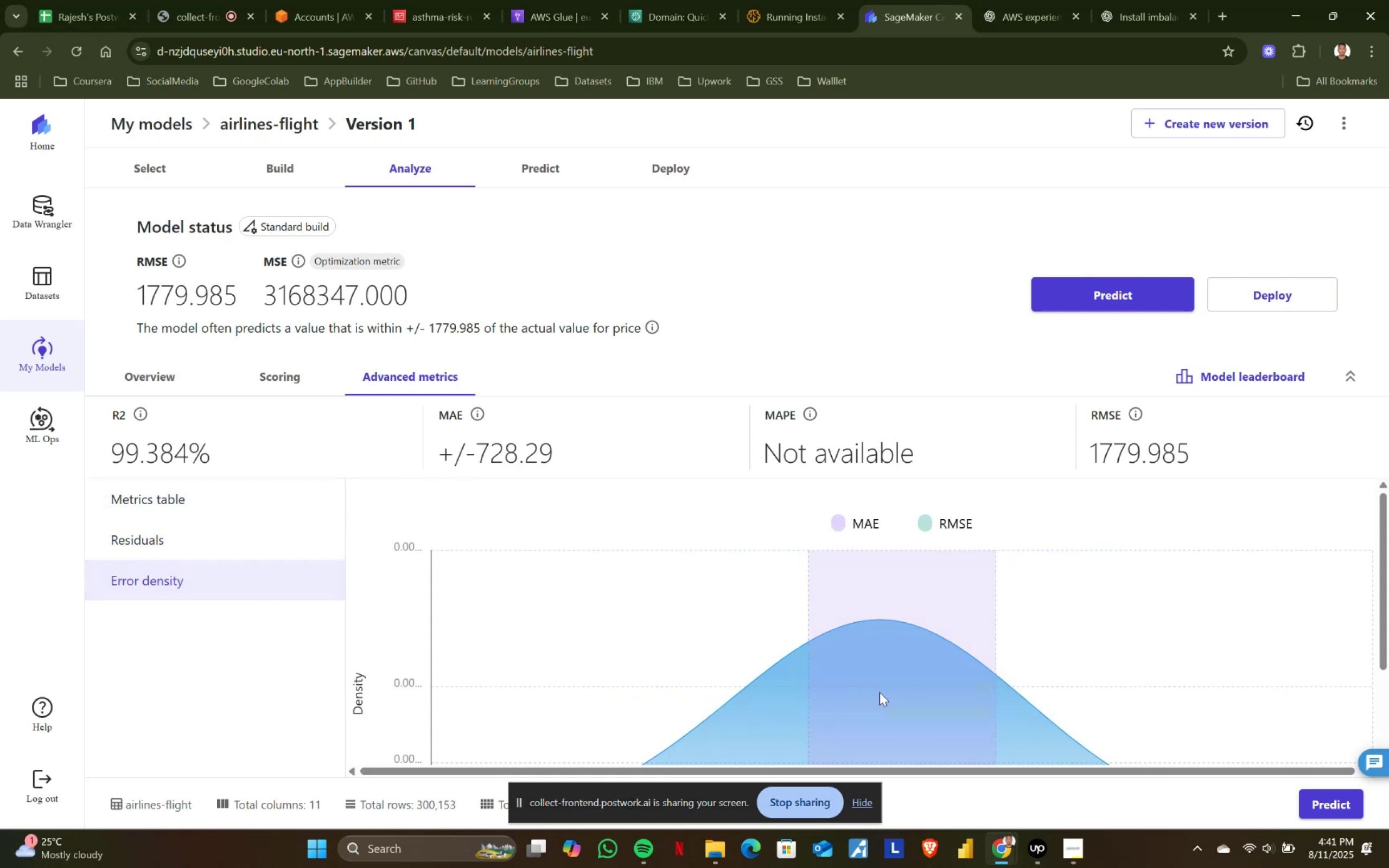 
wait(5.7)
 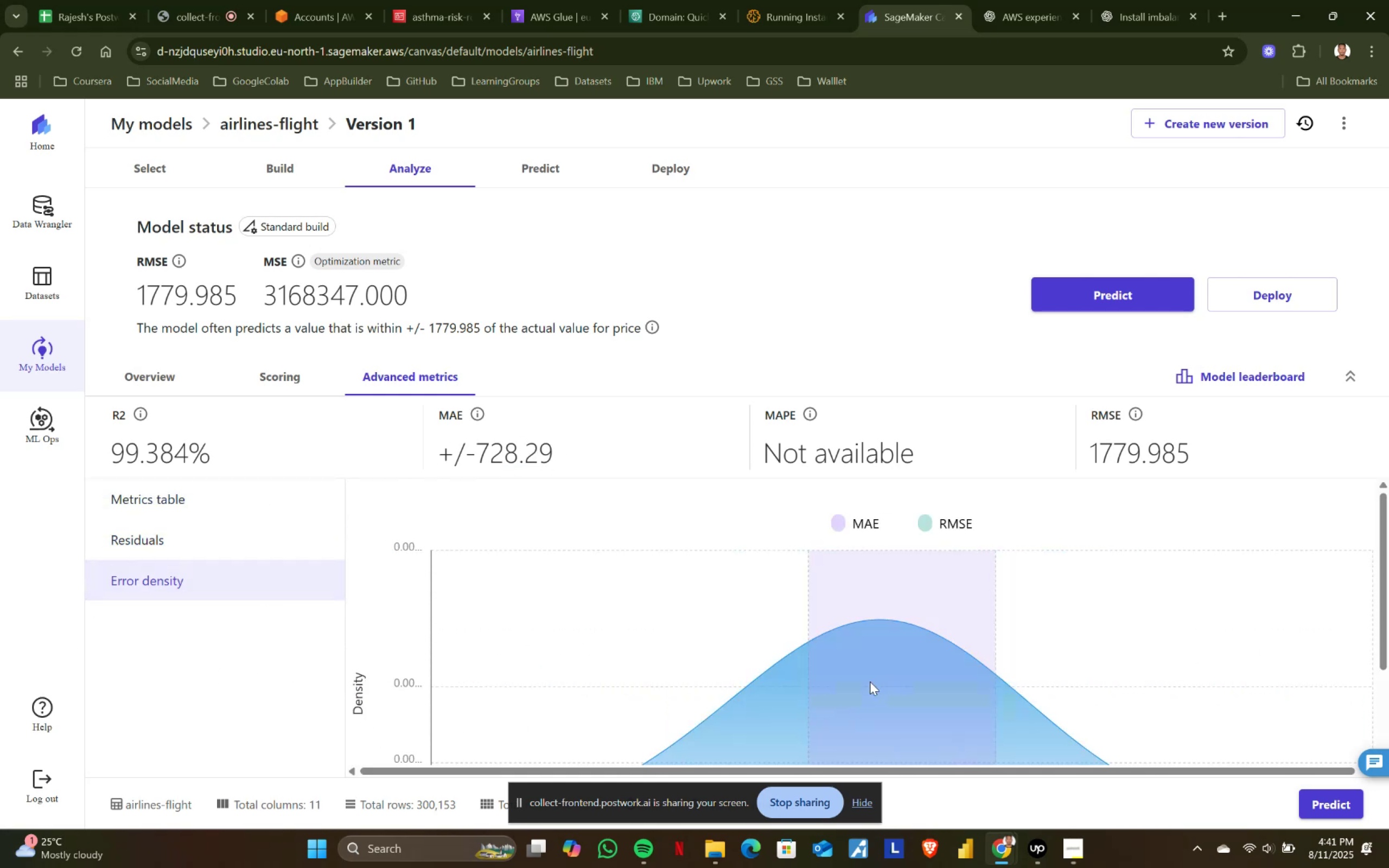 
scroll: coordinate [320, 720], scroll_direction: down, amount: 3.0
 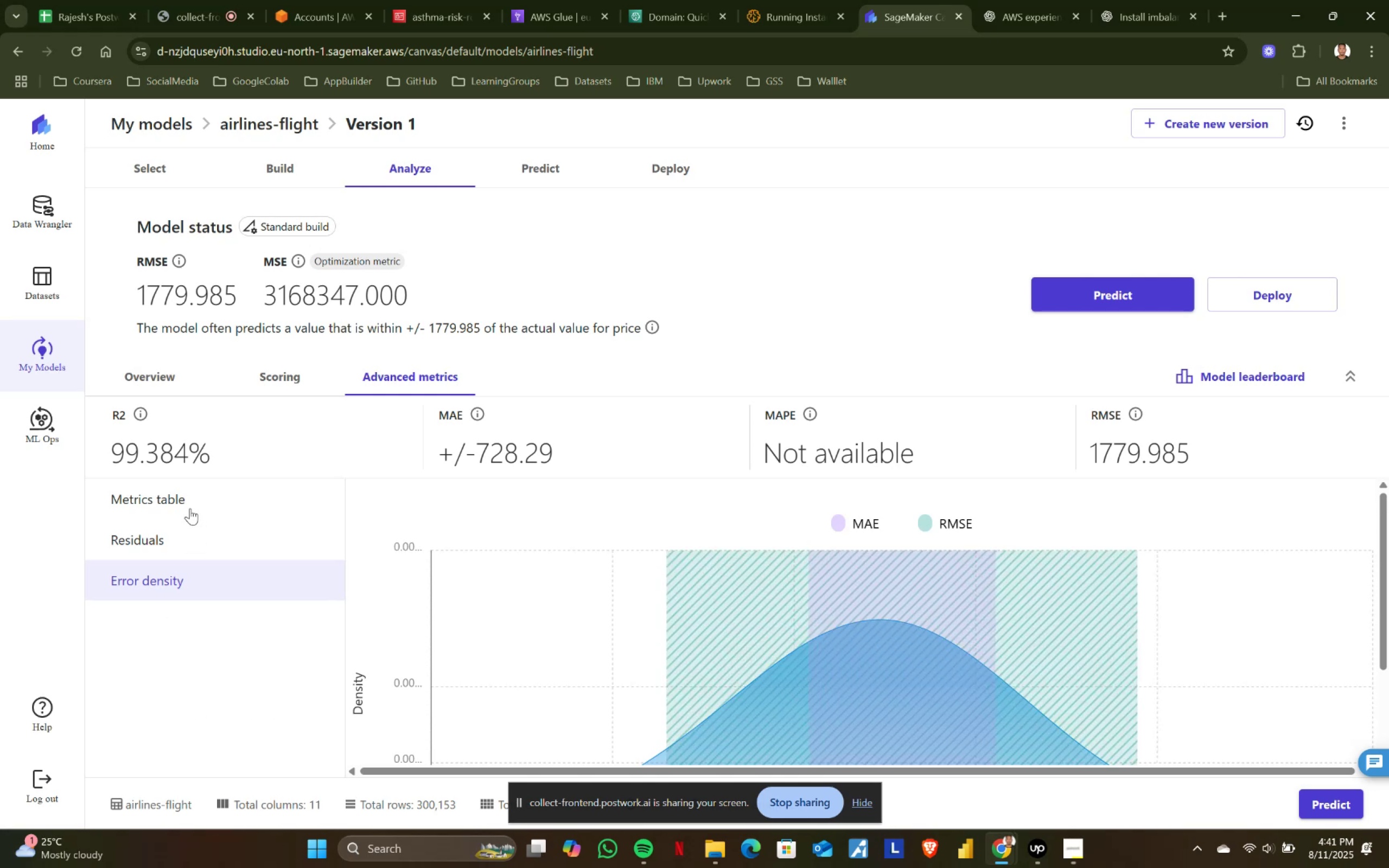 
left_click([184, 499])
 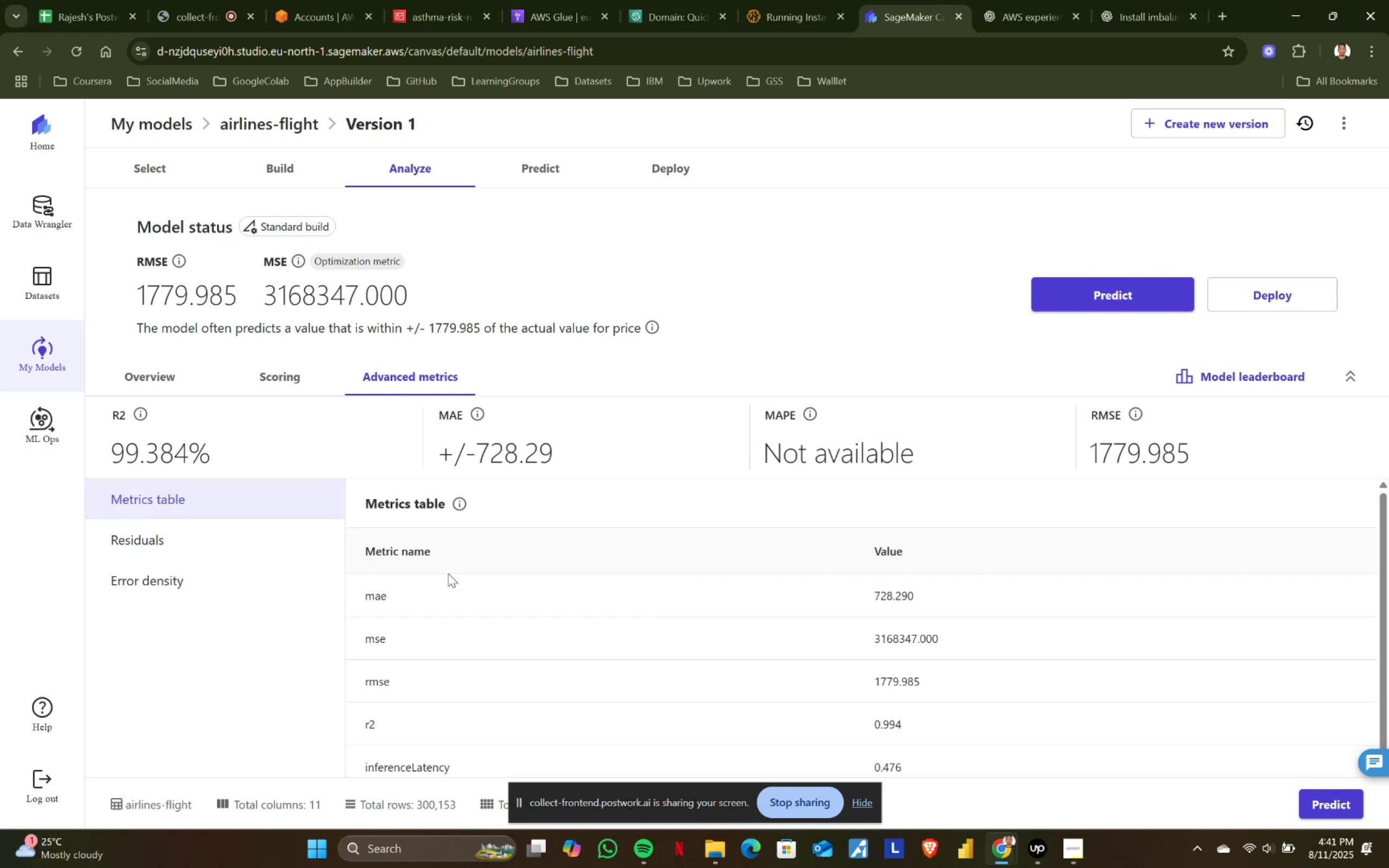 
scroll: coordinate [636, 665], scroll_direction: none, amount: 0.0
 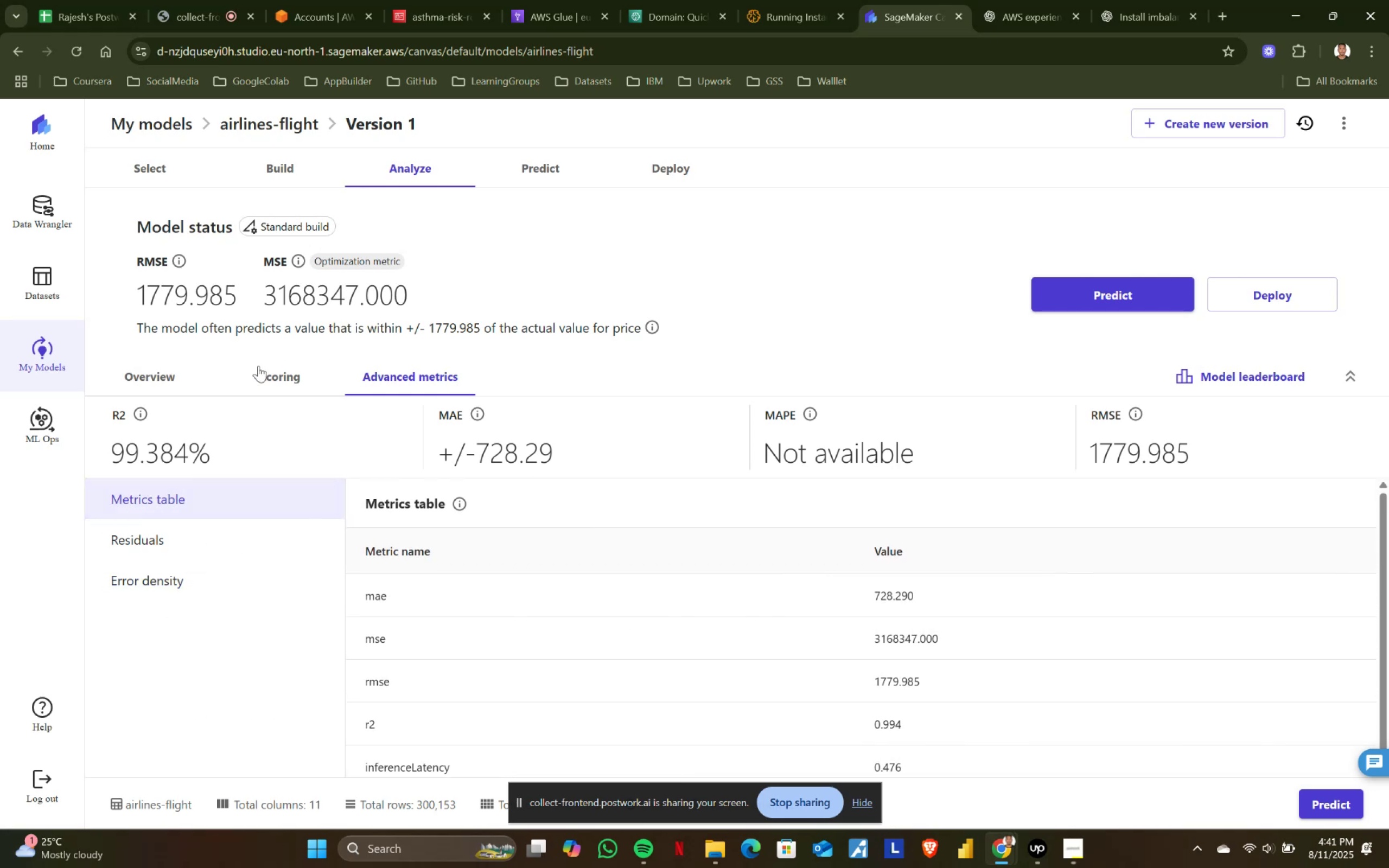 
left_click([271, 382])
 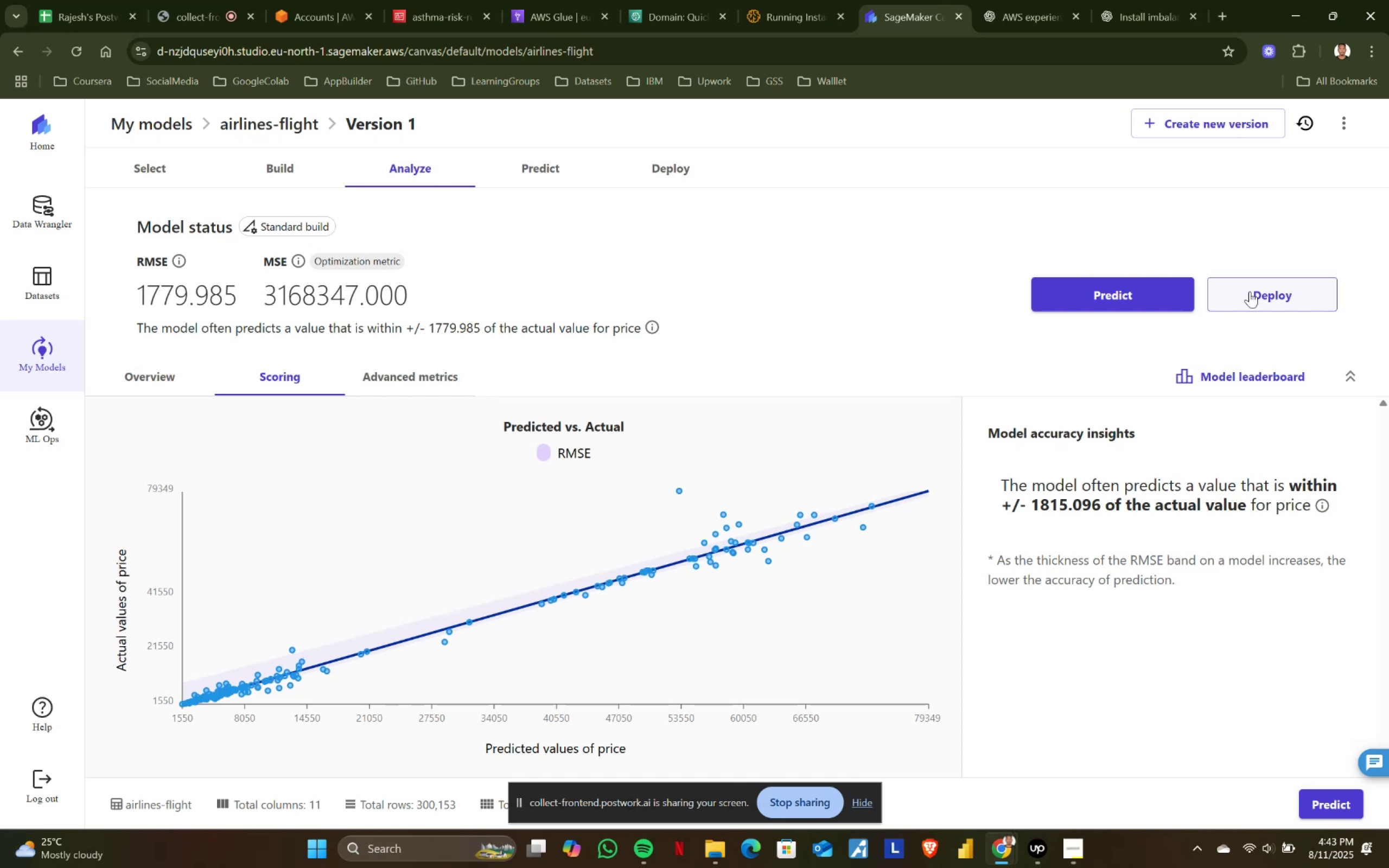 
wait(106.4)
 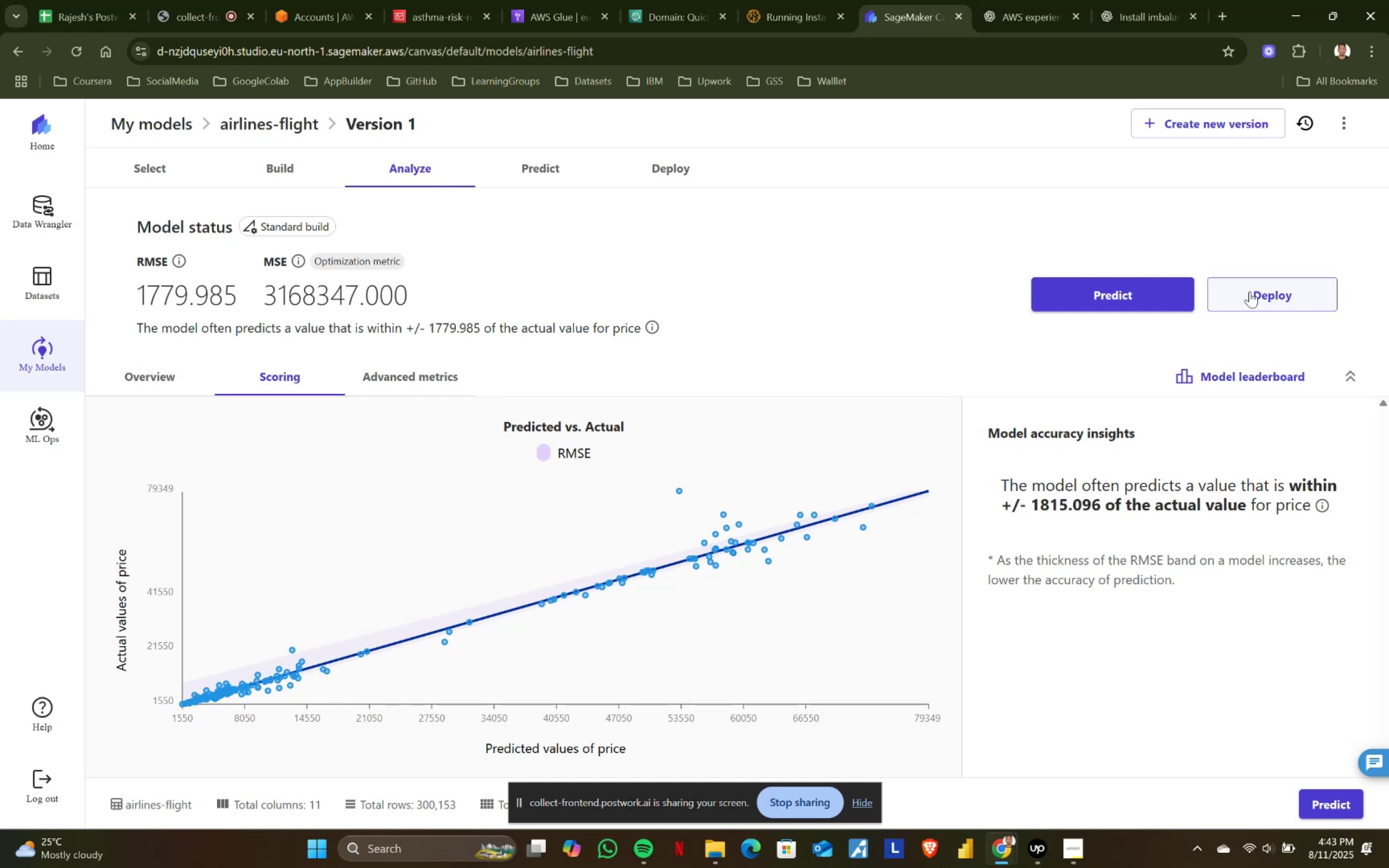 
left_click([1250, 291])
 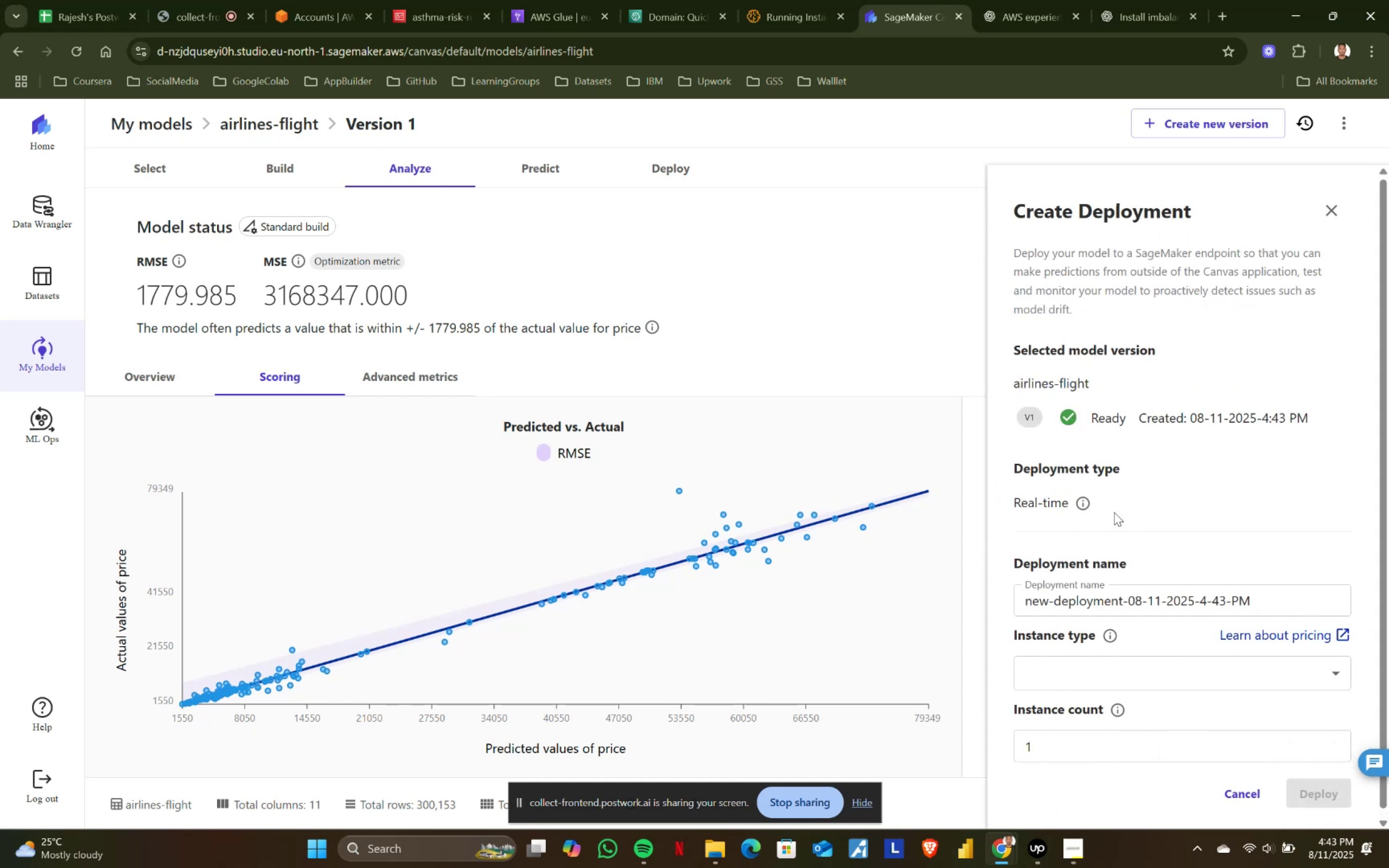 
scroll: coordinate [1182, 633], scroll_direction: down, amount: 2.0
 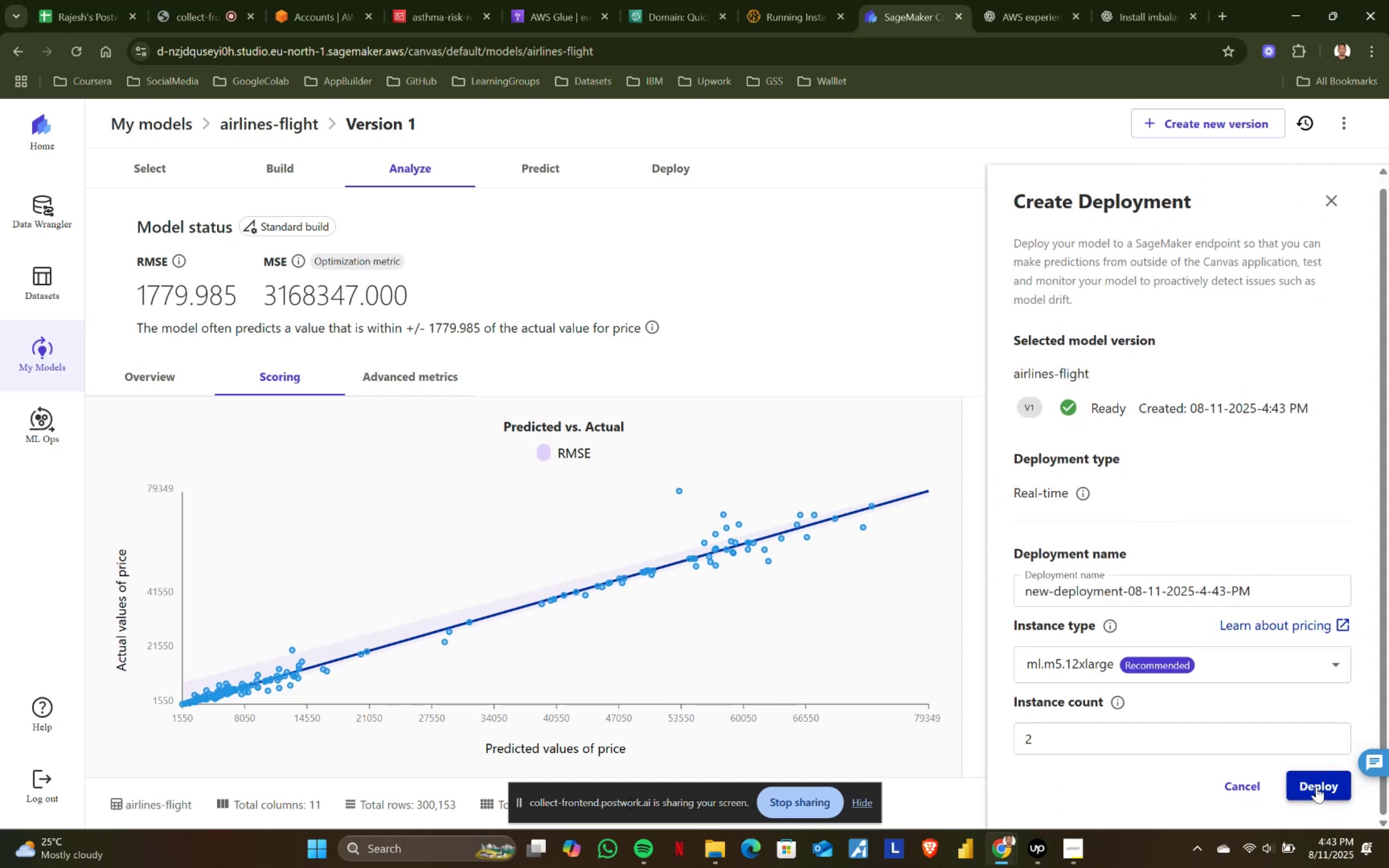 
left_click([1316, 787])
 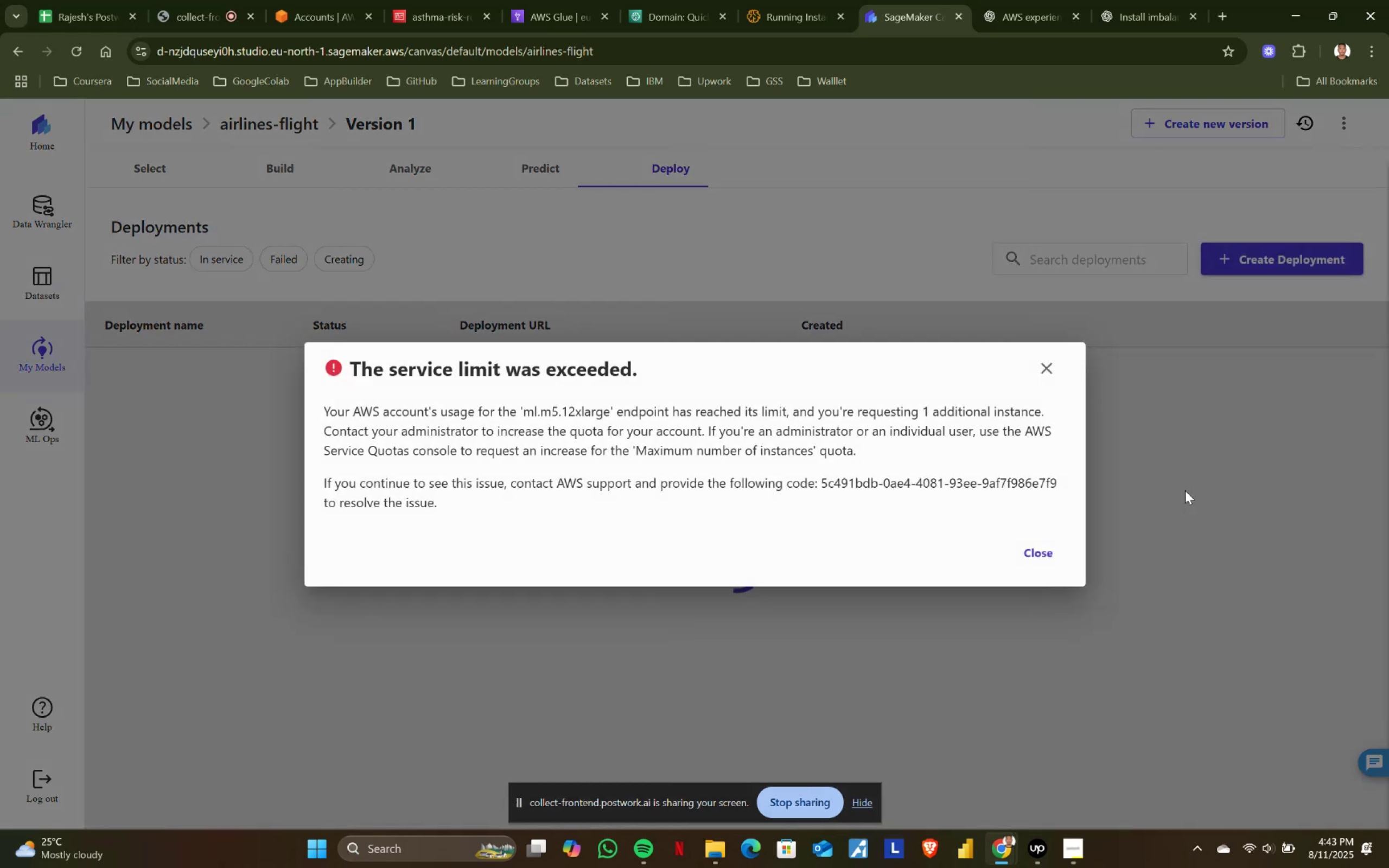 
wait(6.49)
 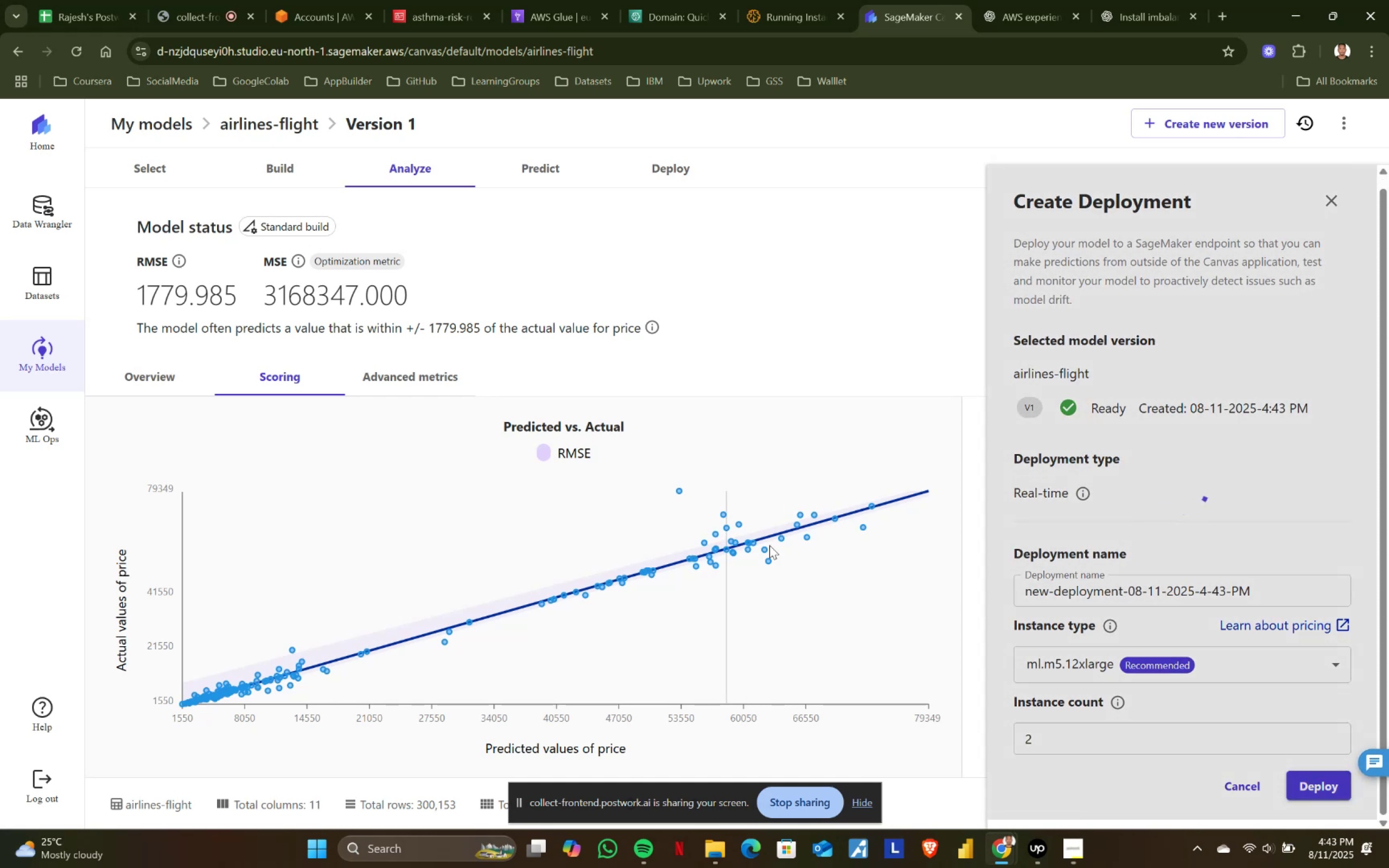 
left_click([1047, 554])
 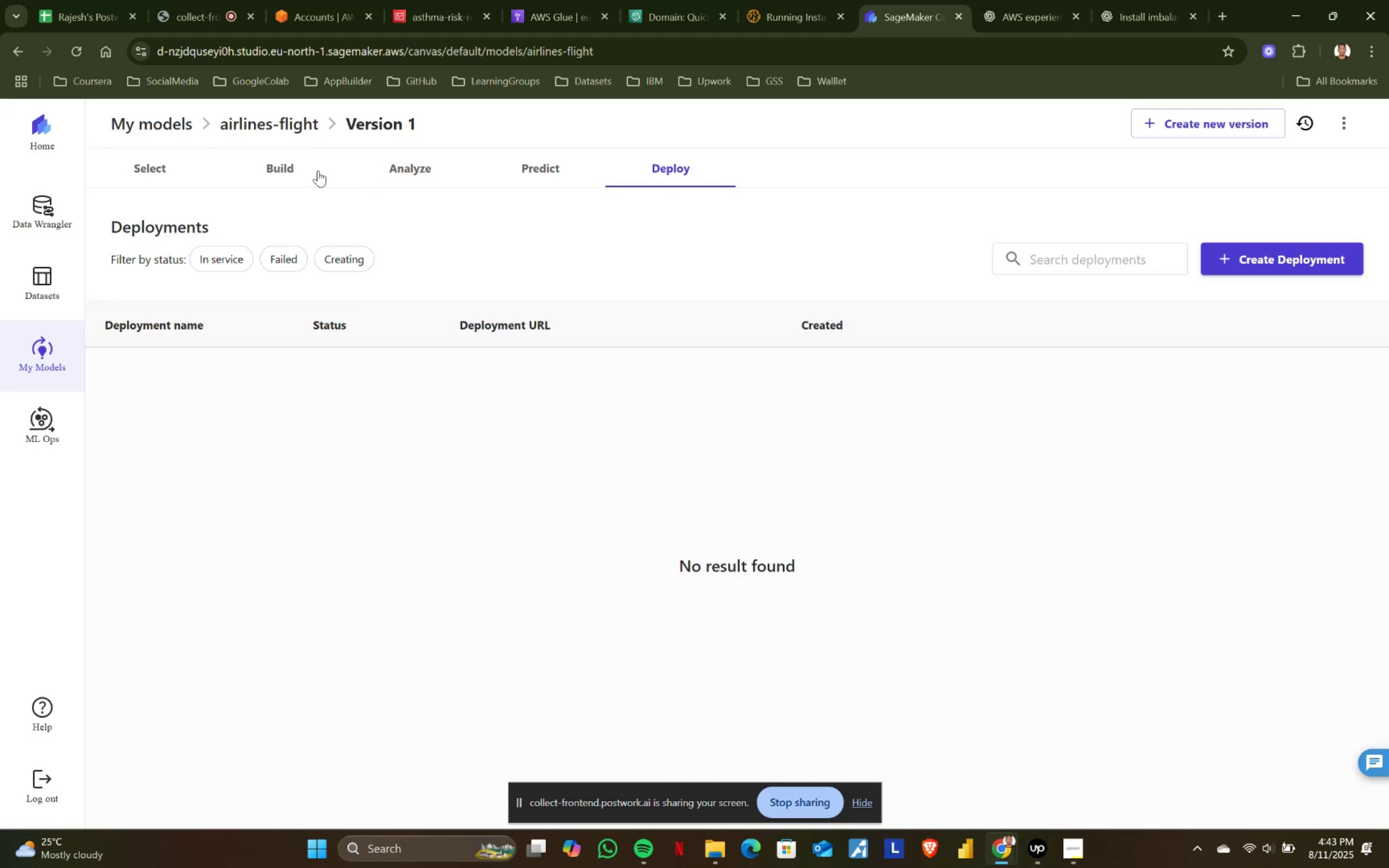 
left_click([275, 165])
 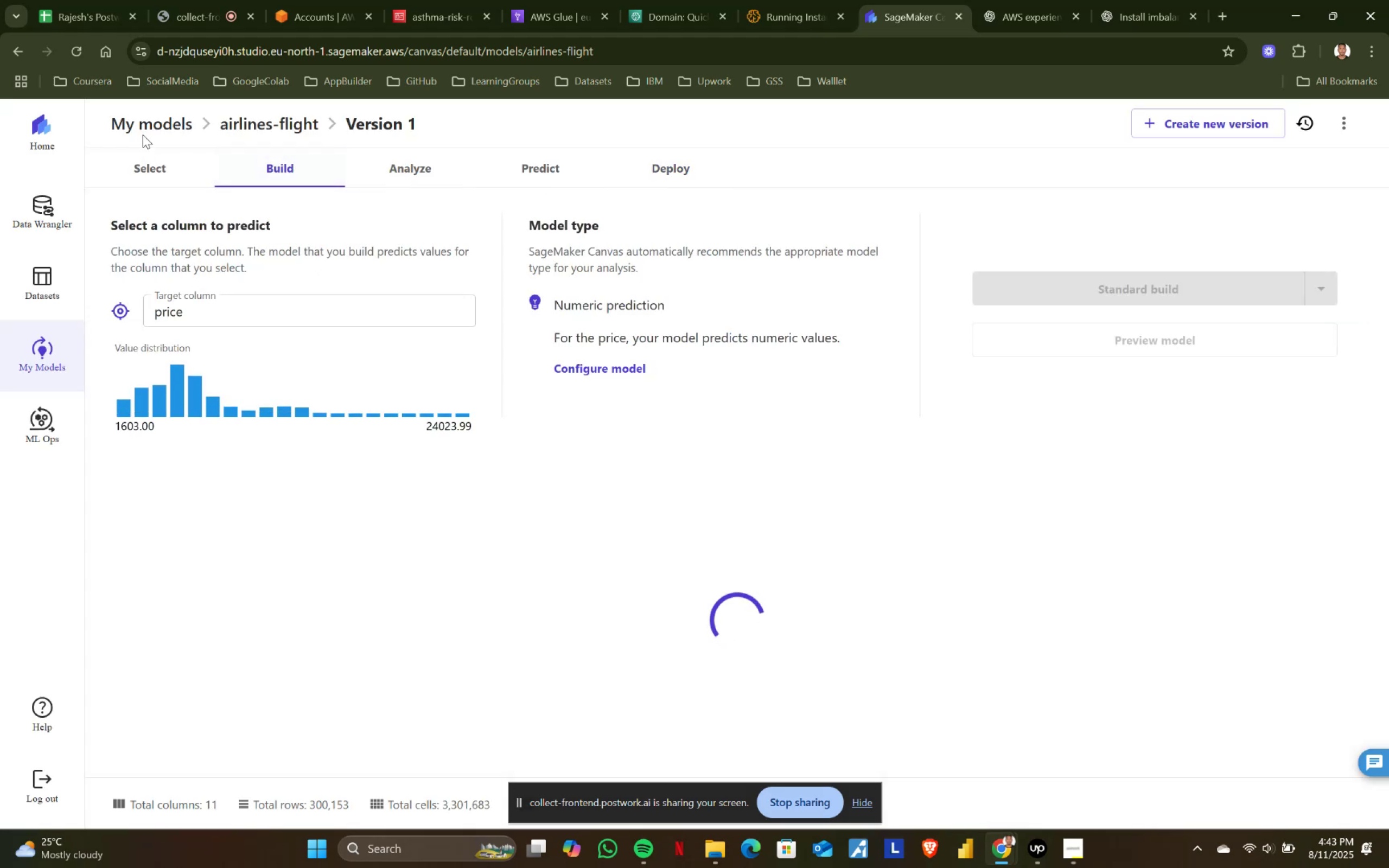 
left_click([140, 118])
 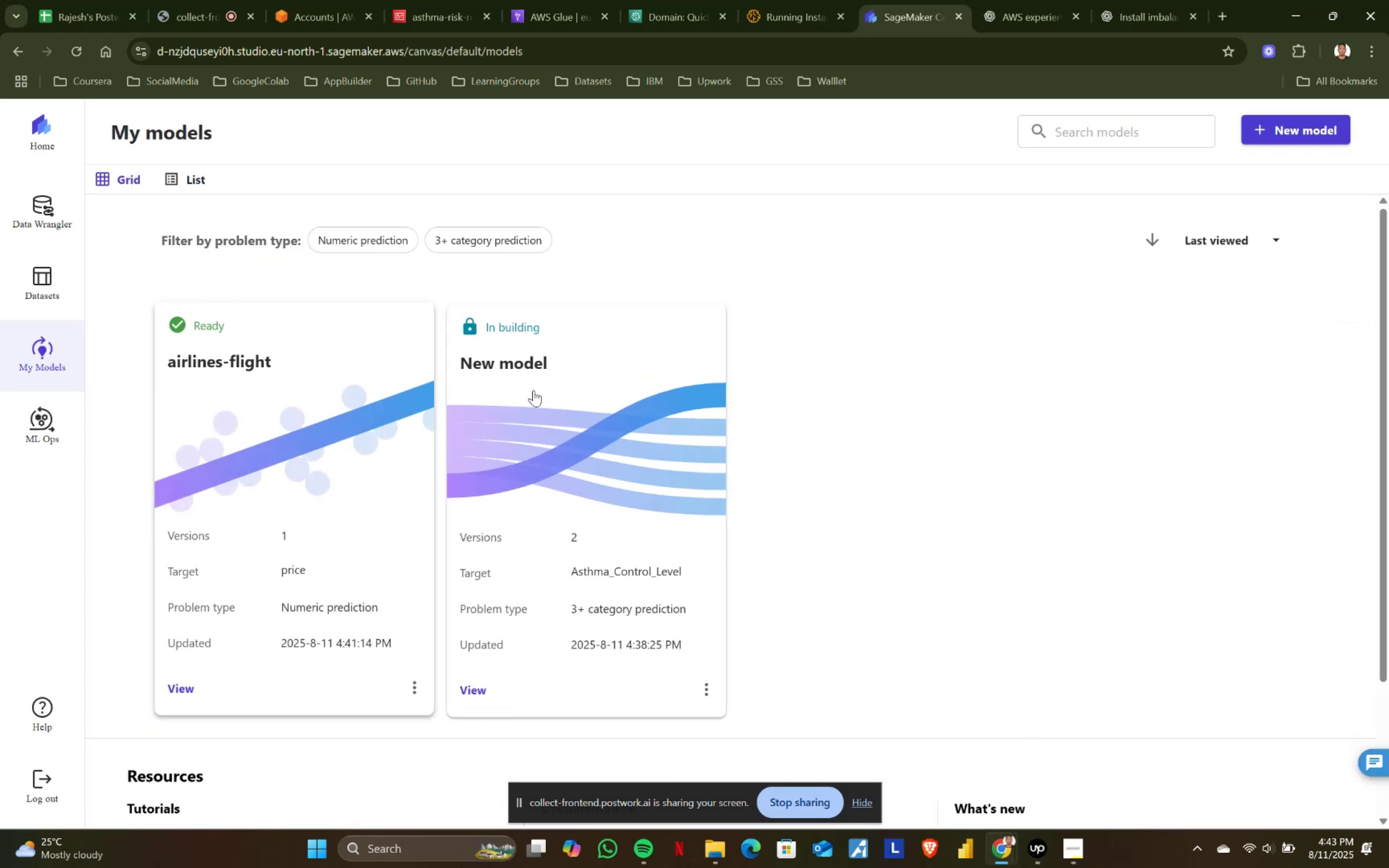 
left_click([519, 352])
 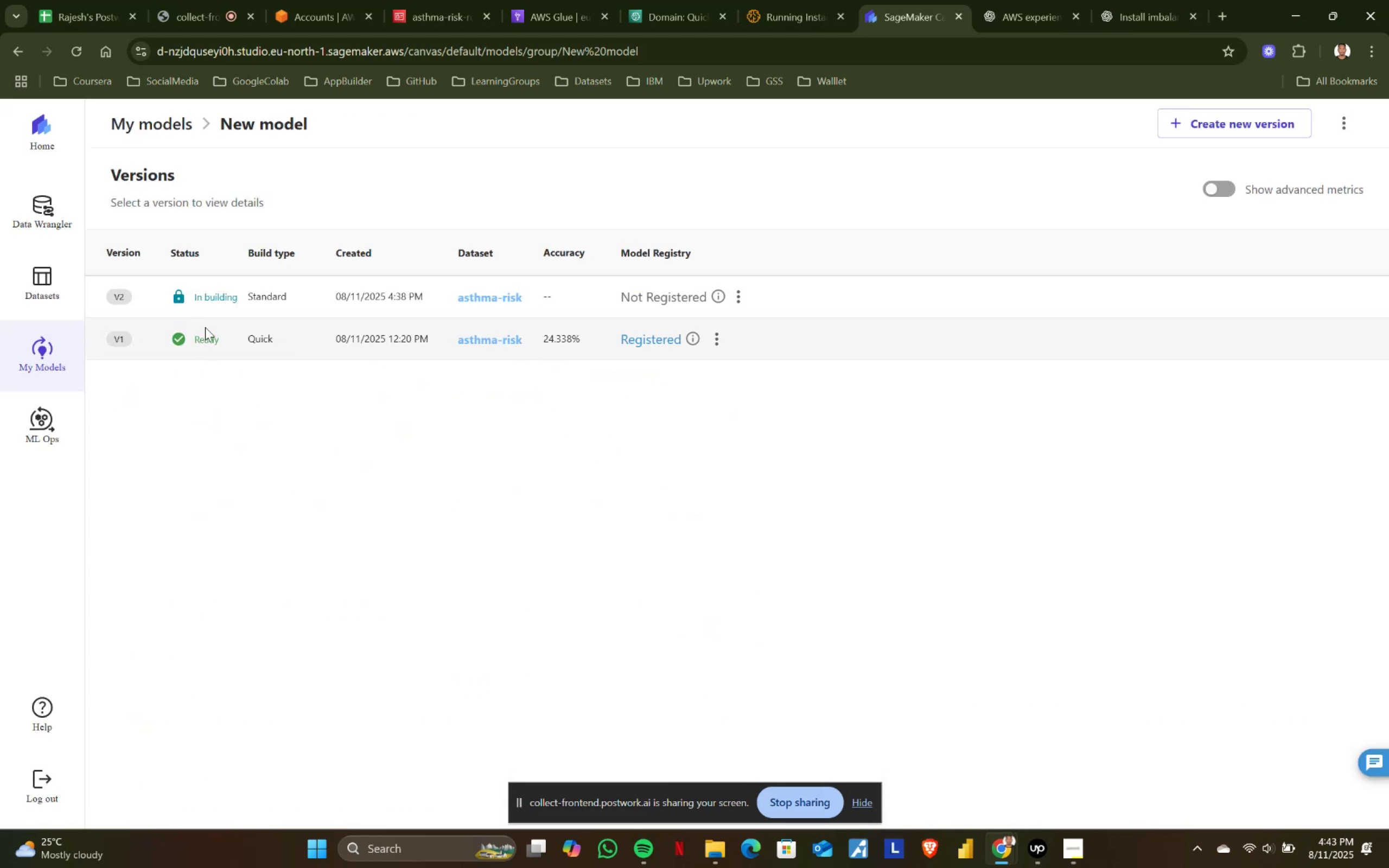 
left_click([211, 294])
 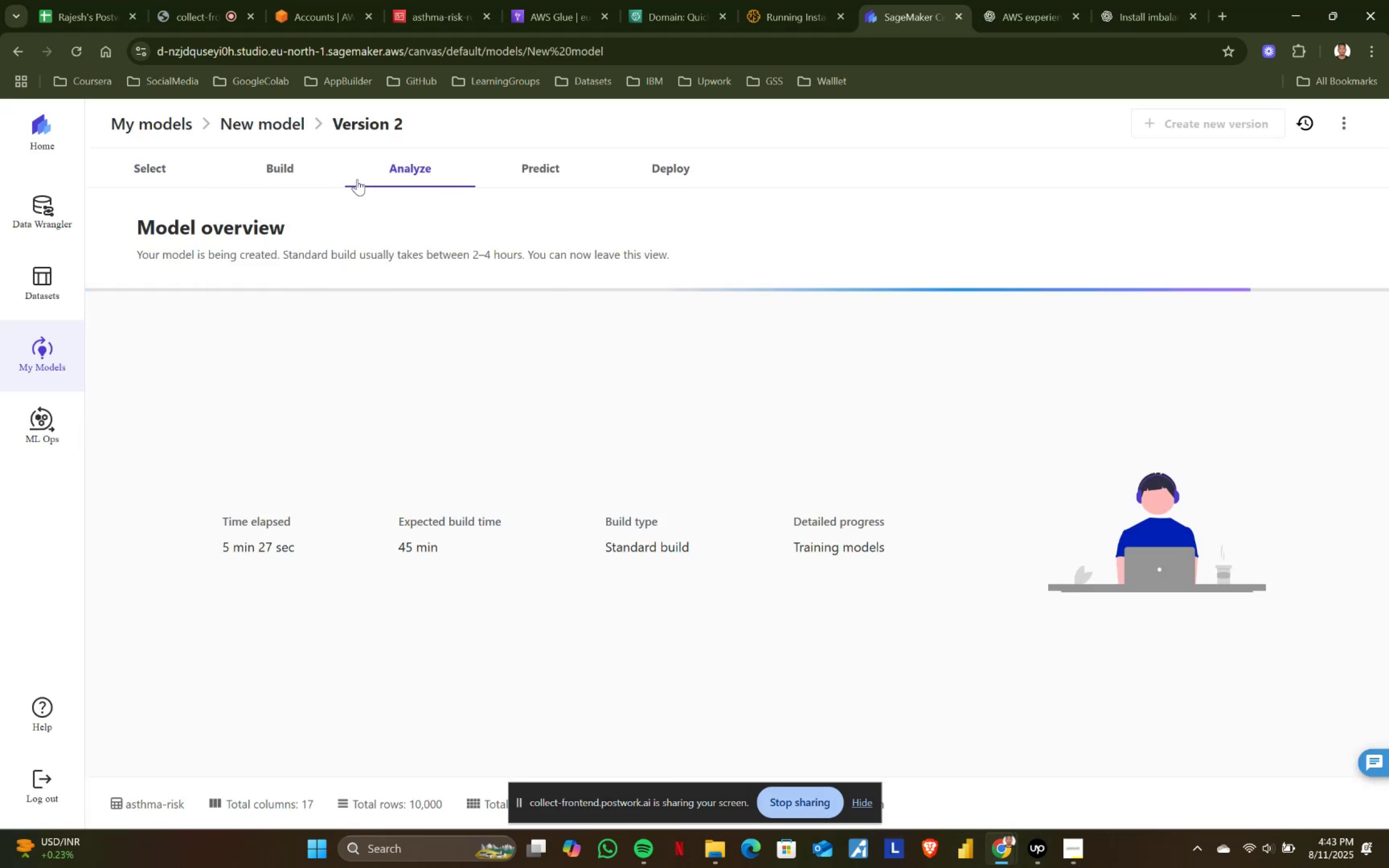 
left_click([274, 169])
 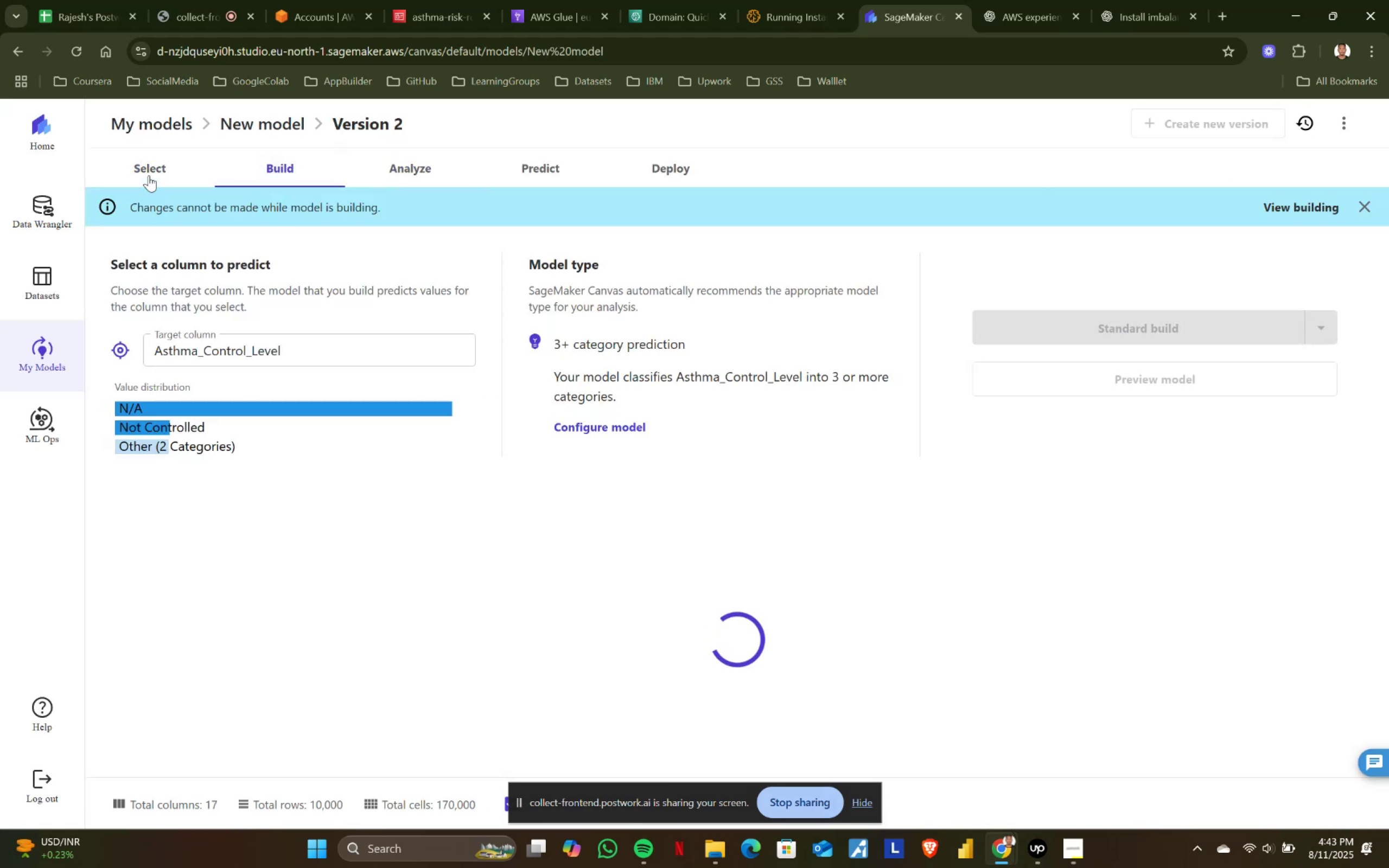 
left_click([149, 154])
 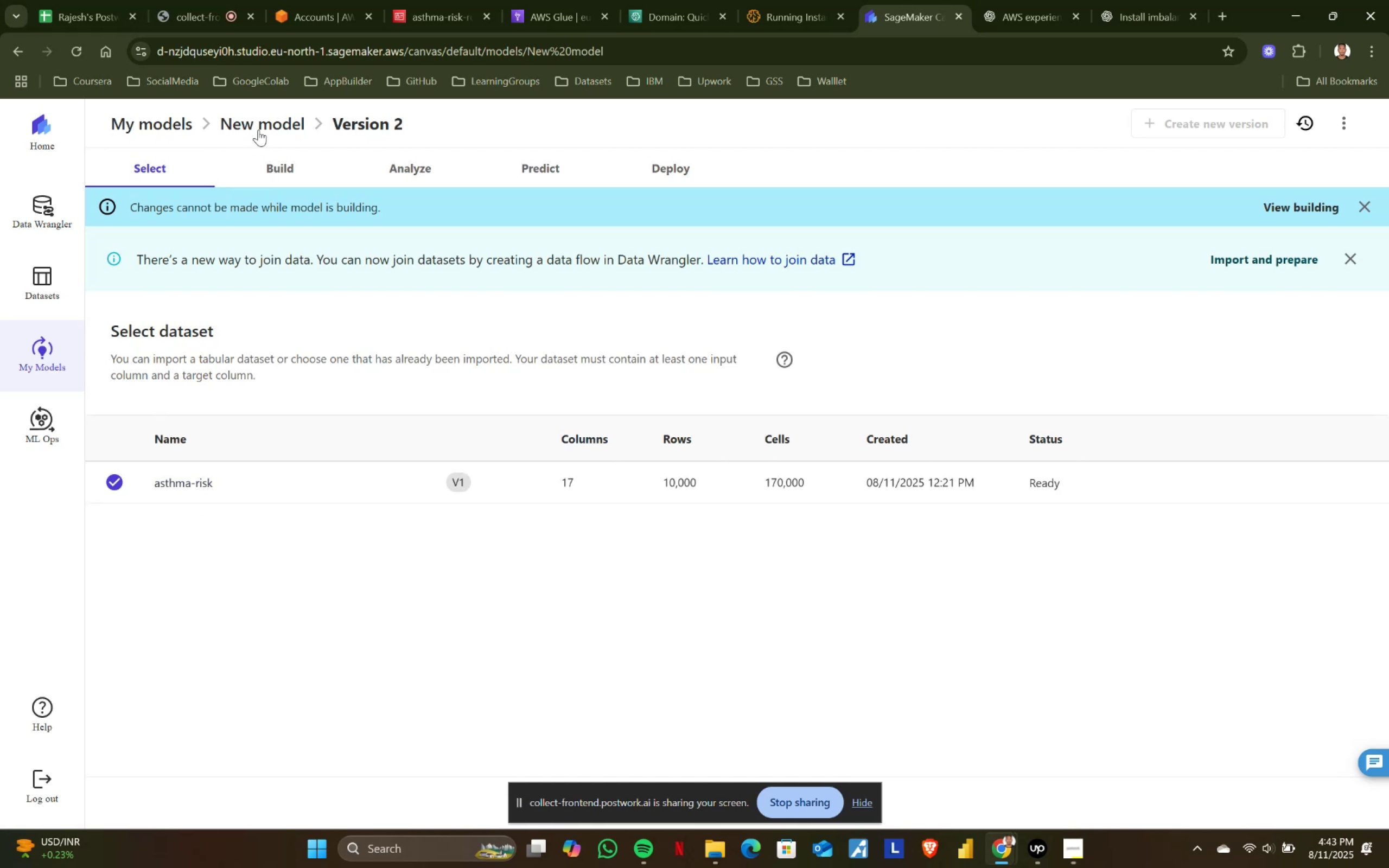 
left_click([281, 162])
 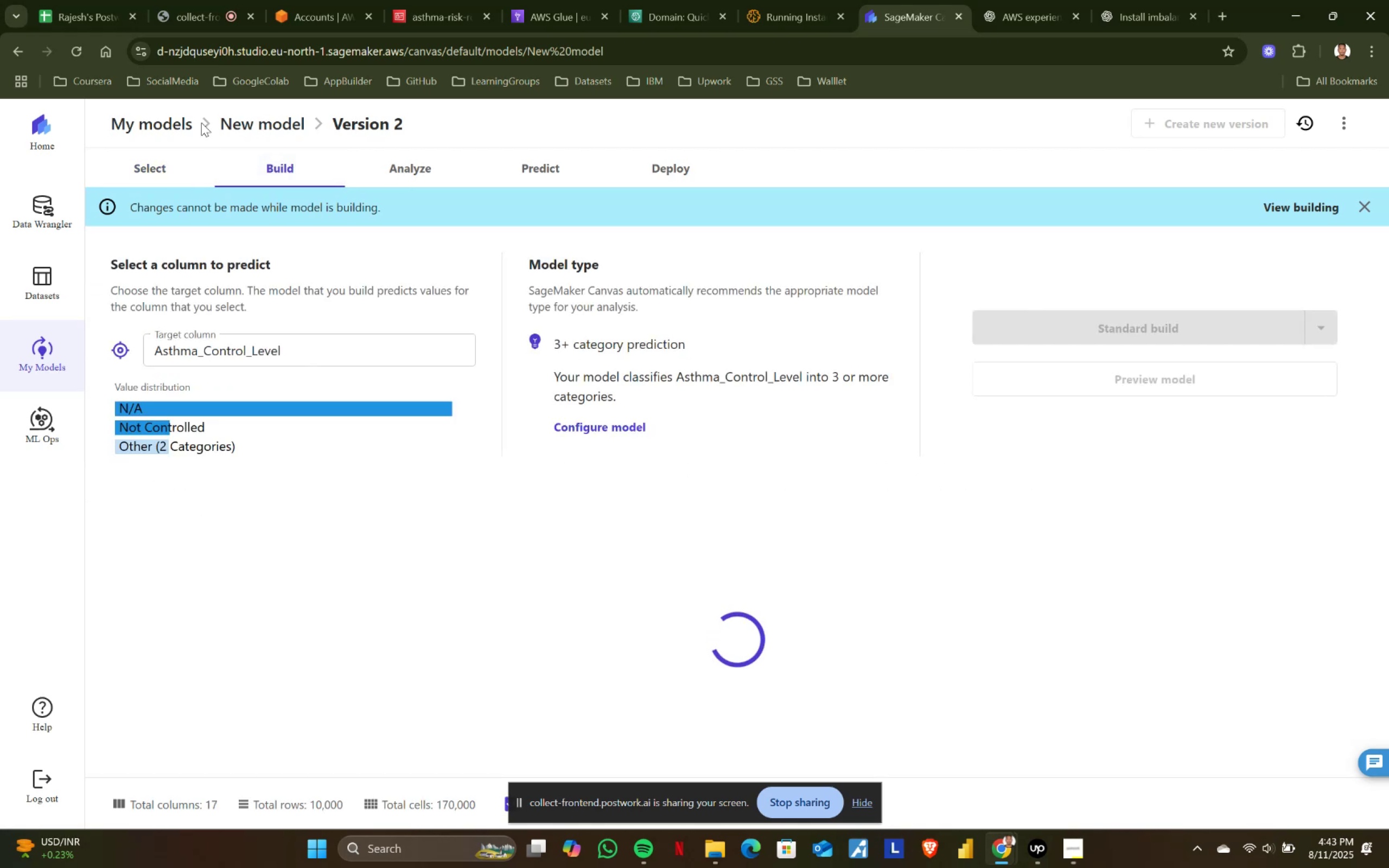 
left_click([240, 123])
 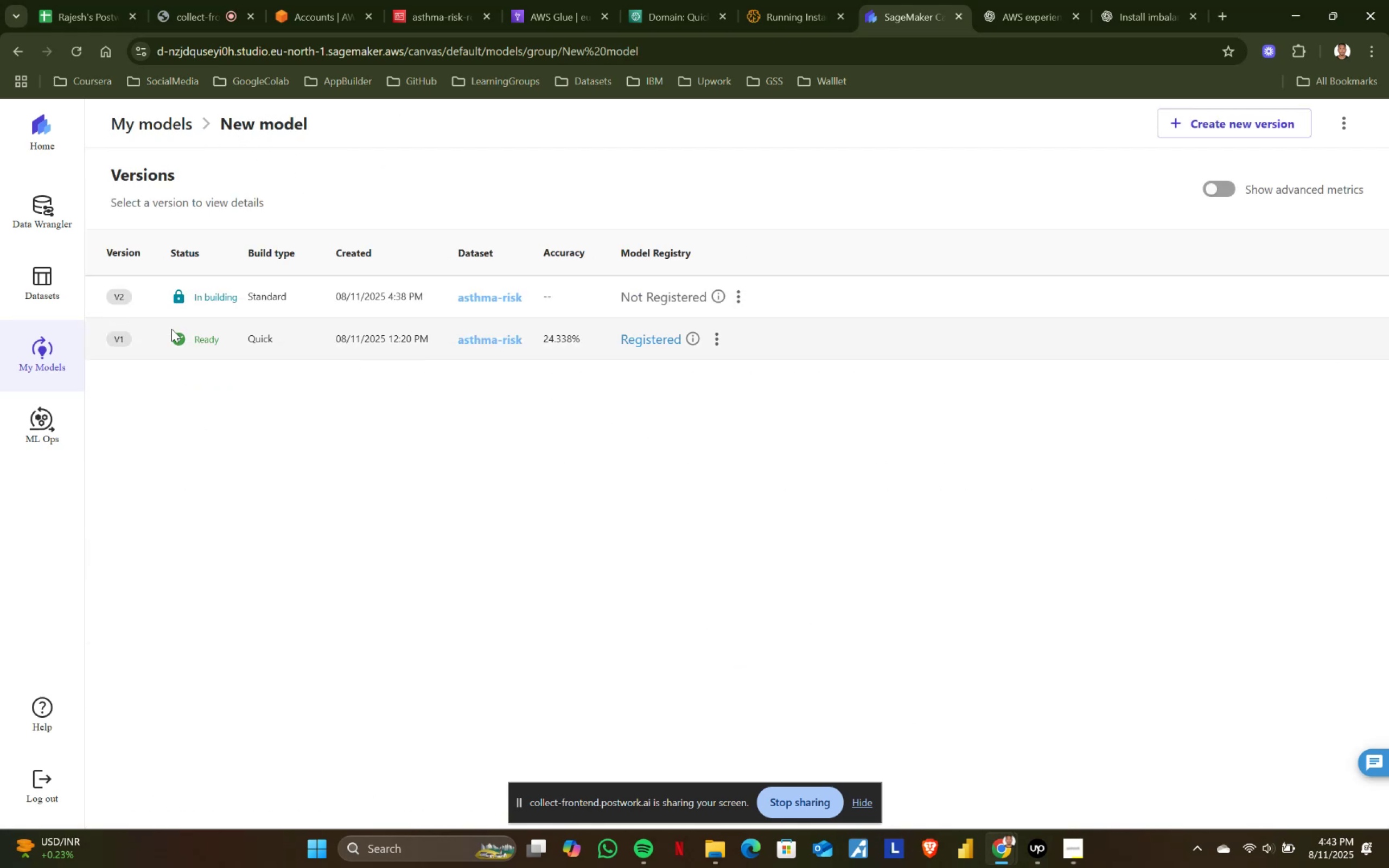 
left_click([207, 342])
 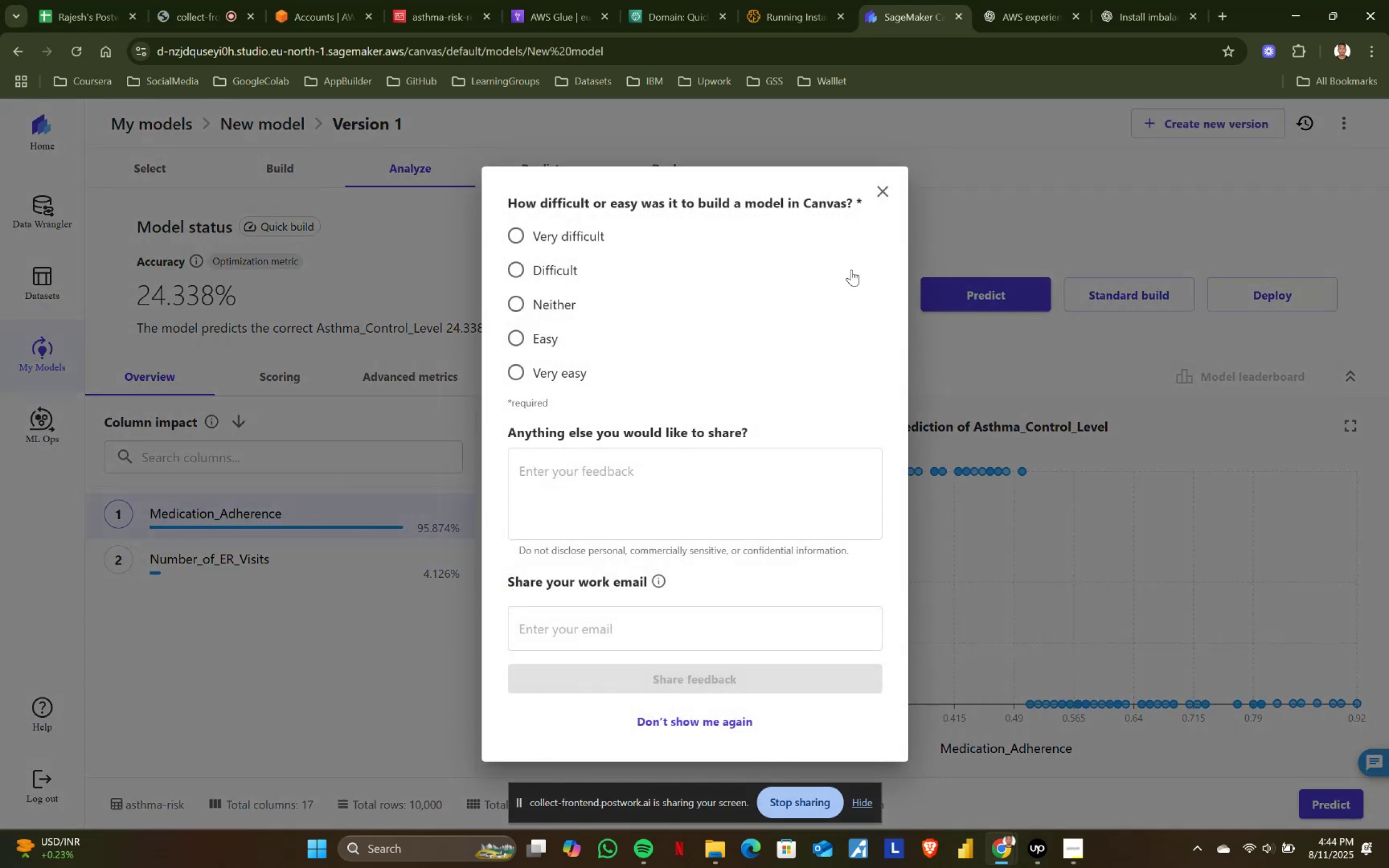 
left_click([881, 191])
 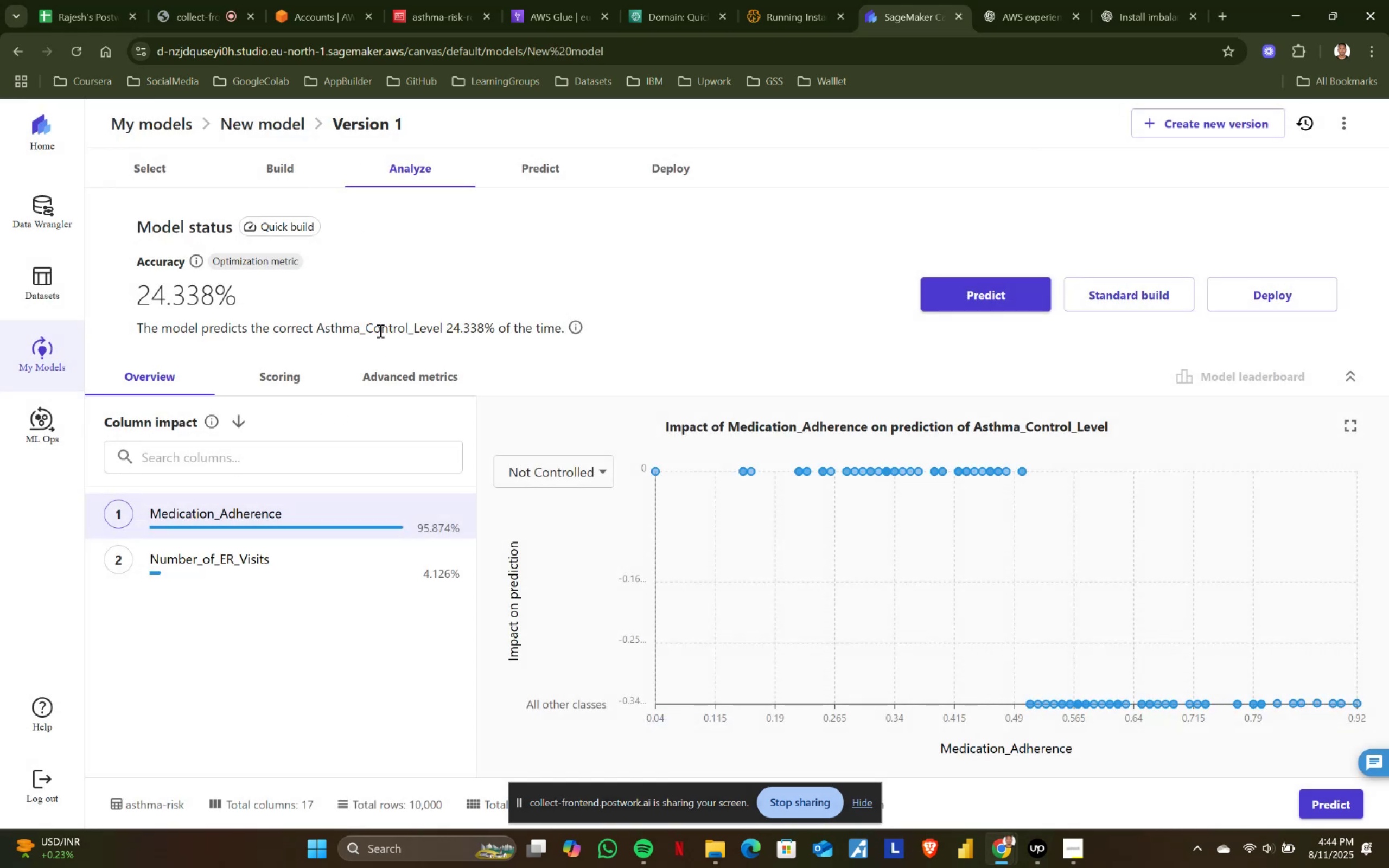 
left_click([296, 369])
 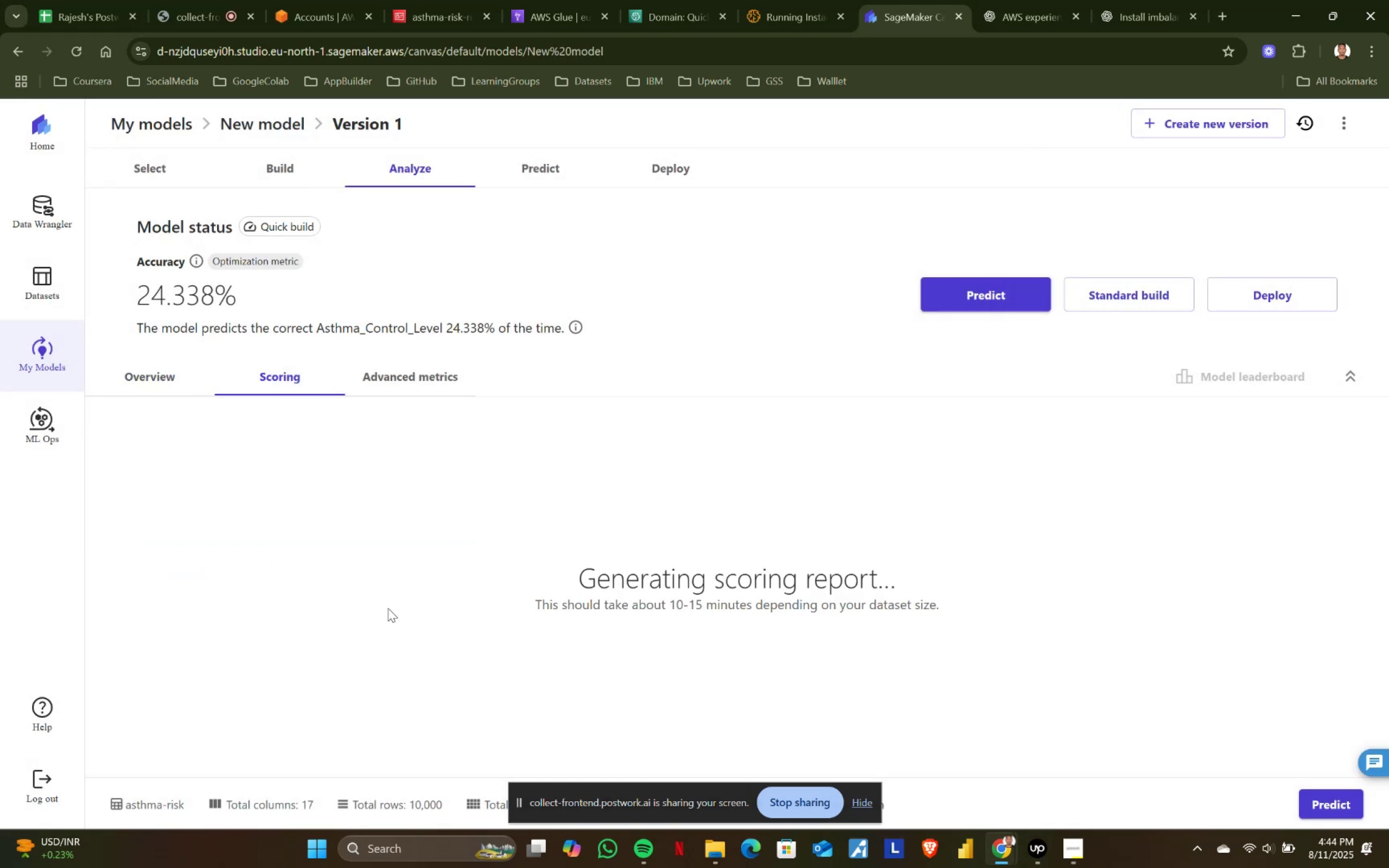 
left_click_drag(start_coordinate=[575, 562], to_coordinate=[1033, 594])
 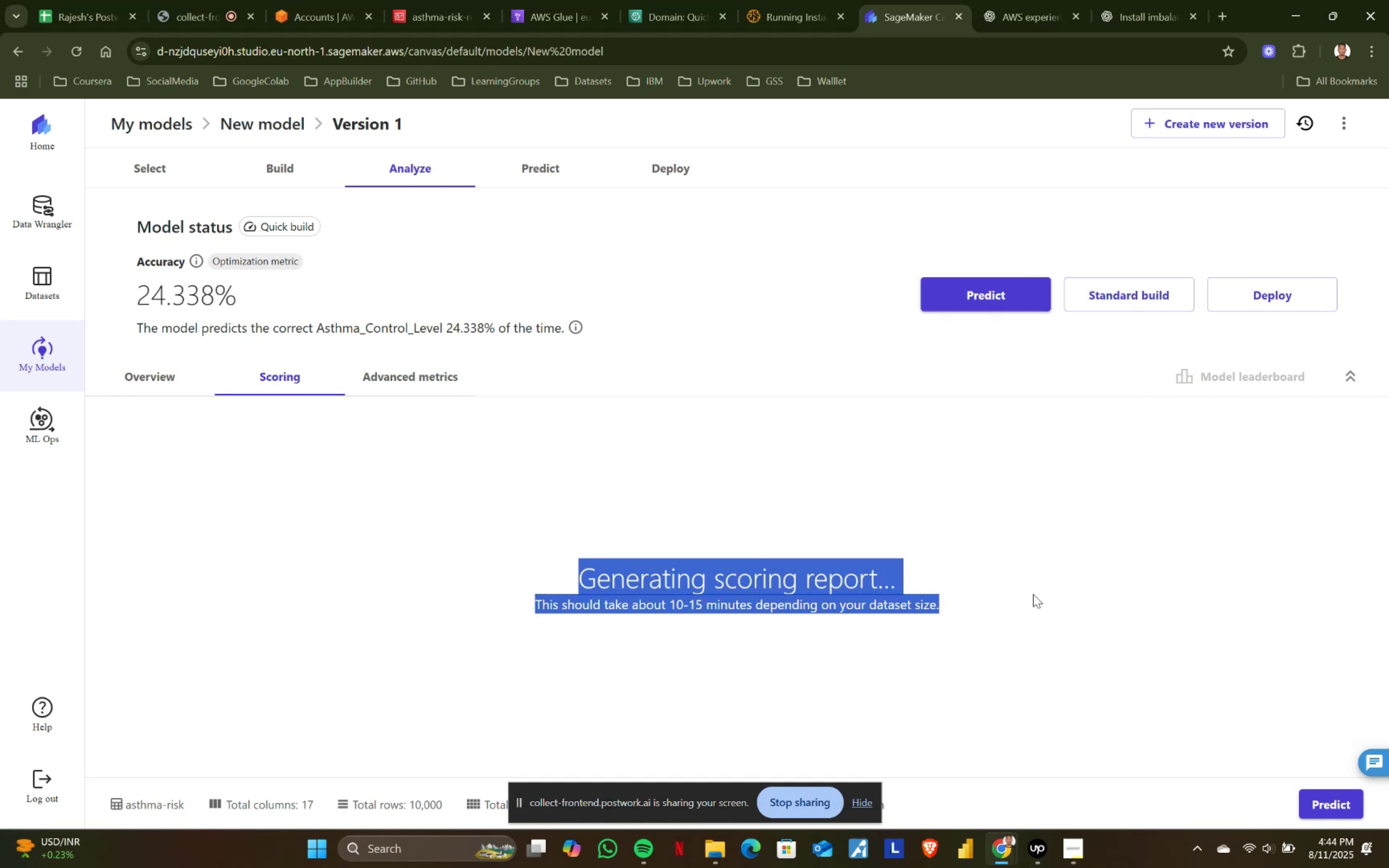 
left_click([1033, 594])
 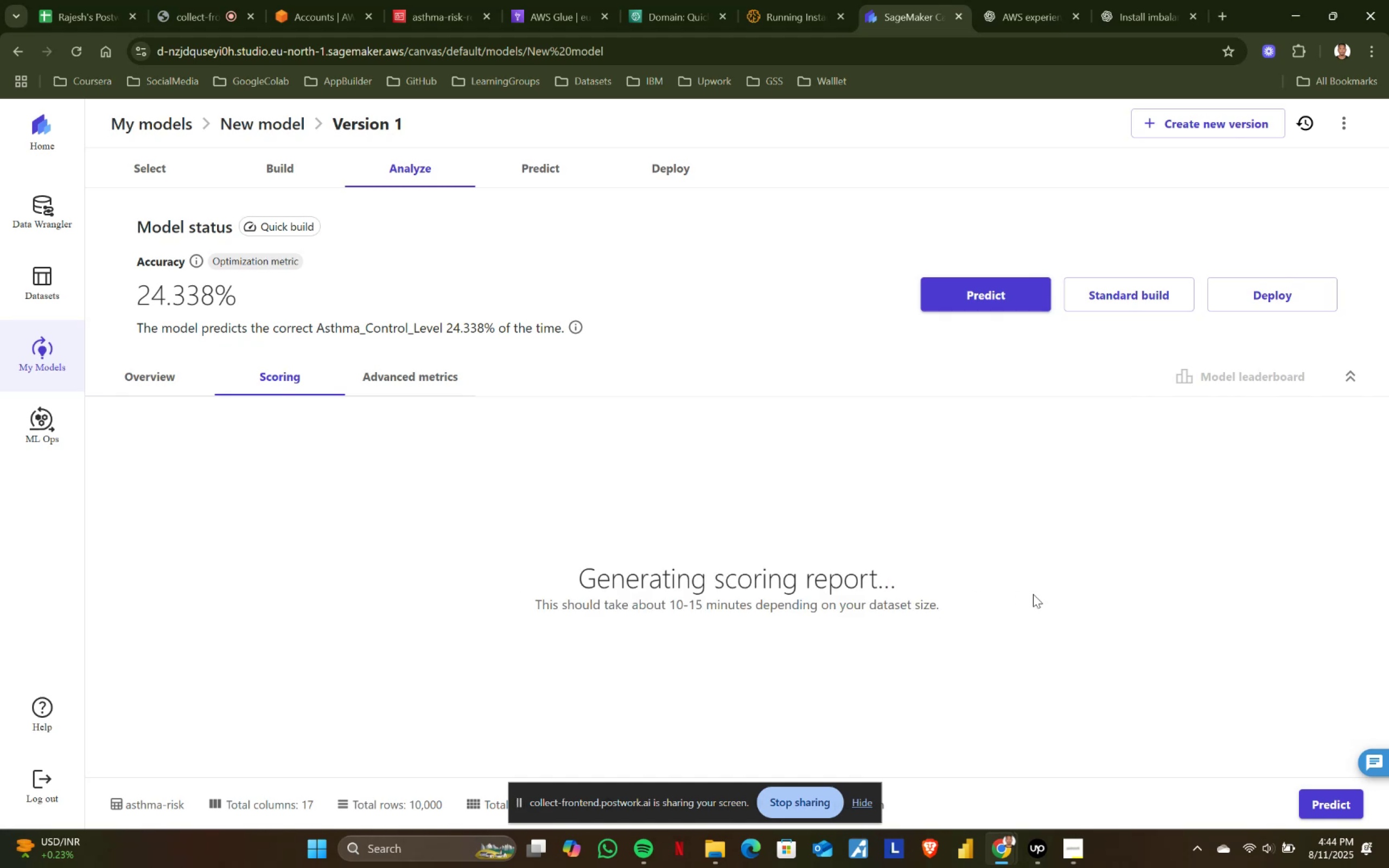 
wait(12.02)
 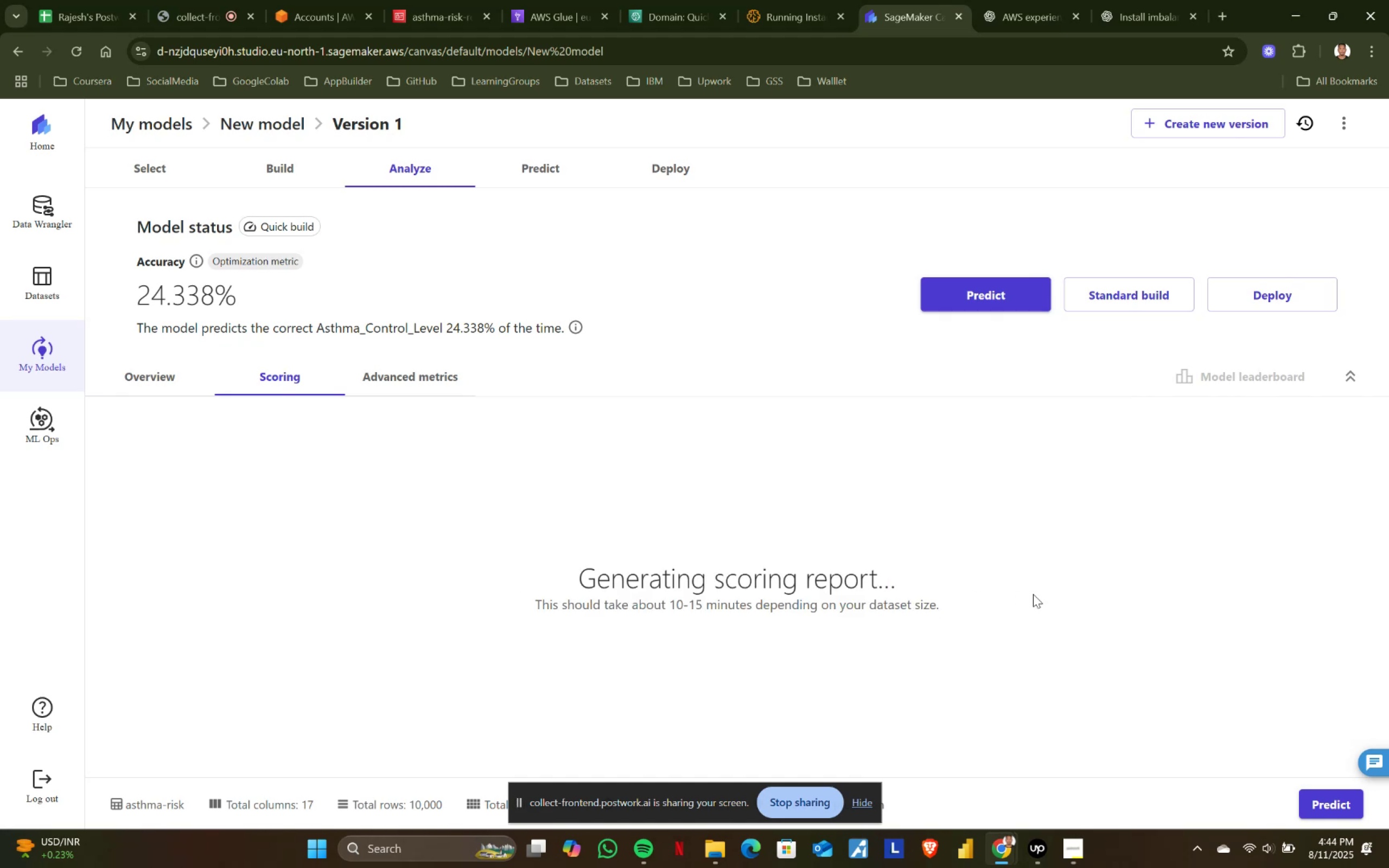 
left_click_drag(start_coordinate=[601, 675], to_coordinate=[935, 693])
 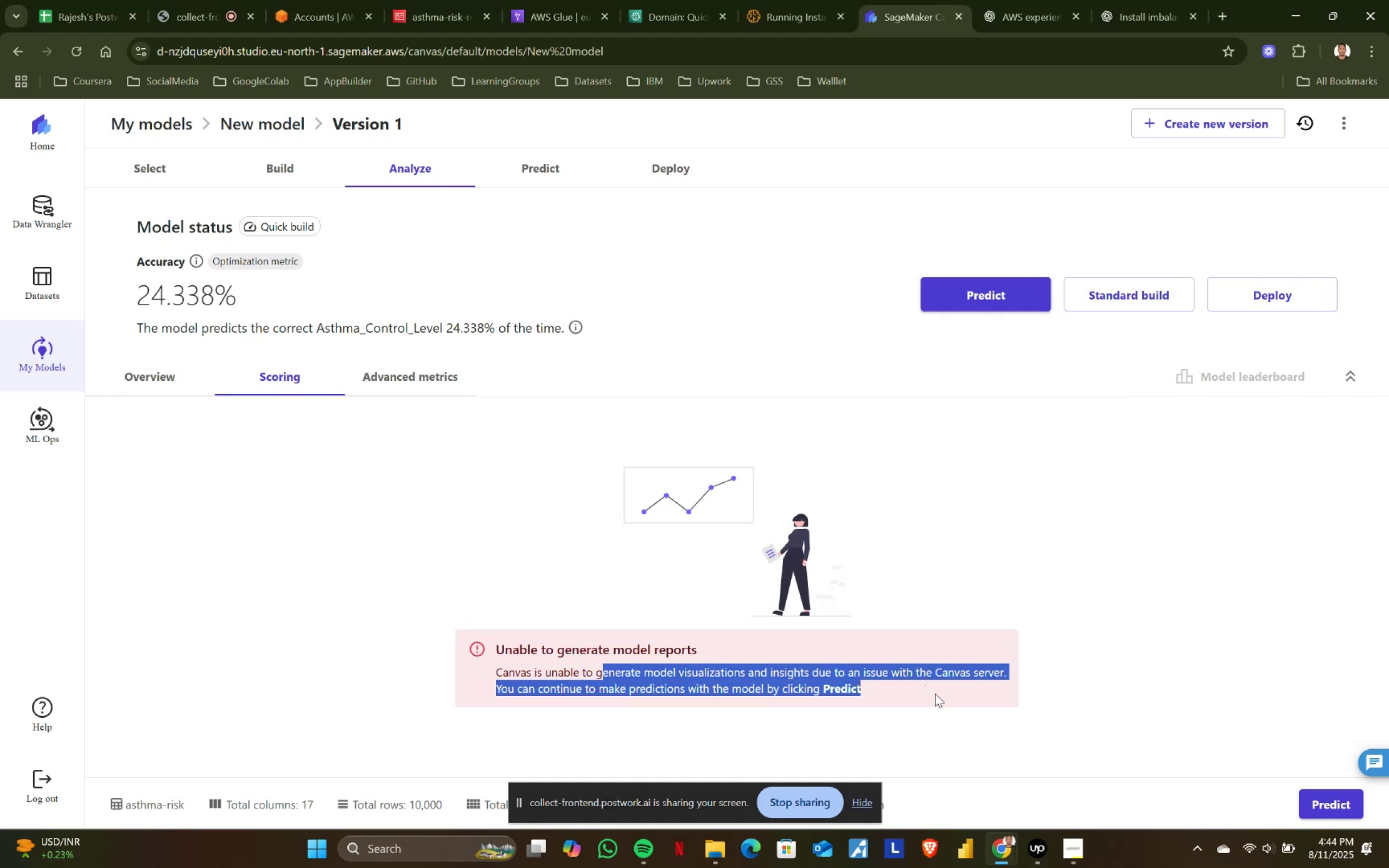 
left_click([935, 693])
 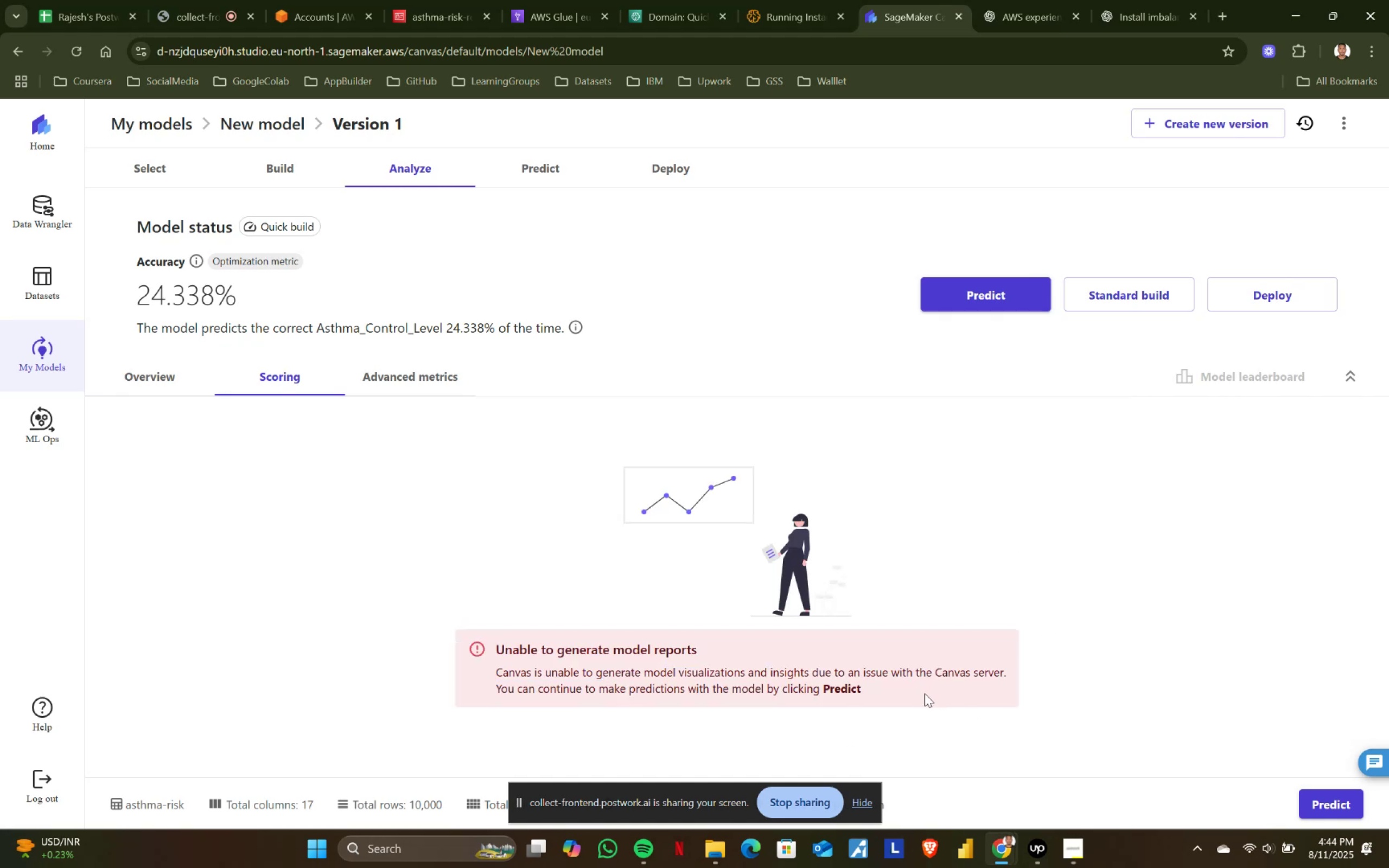 
left_click_drag(start_coordinate=[909, 693], to_coordinate=[498, 673])
 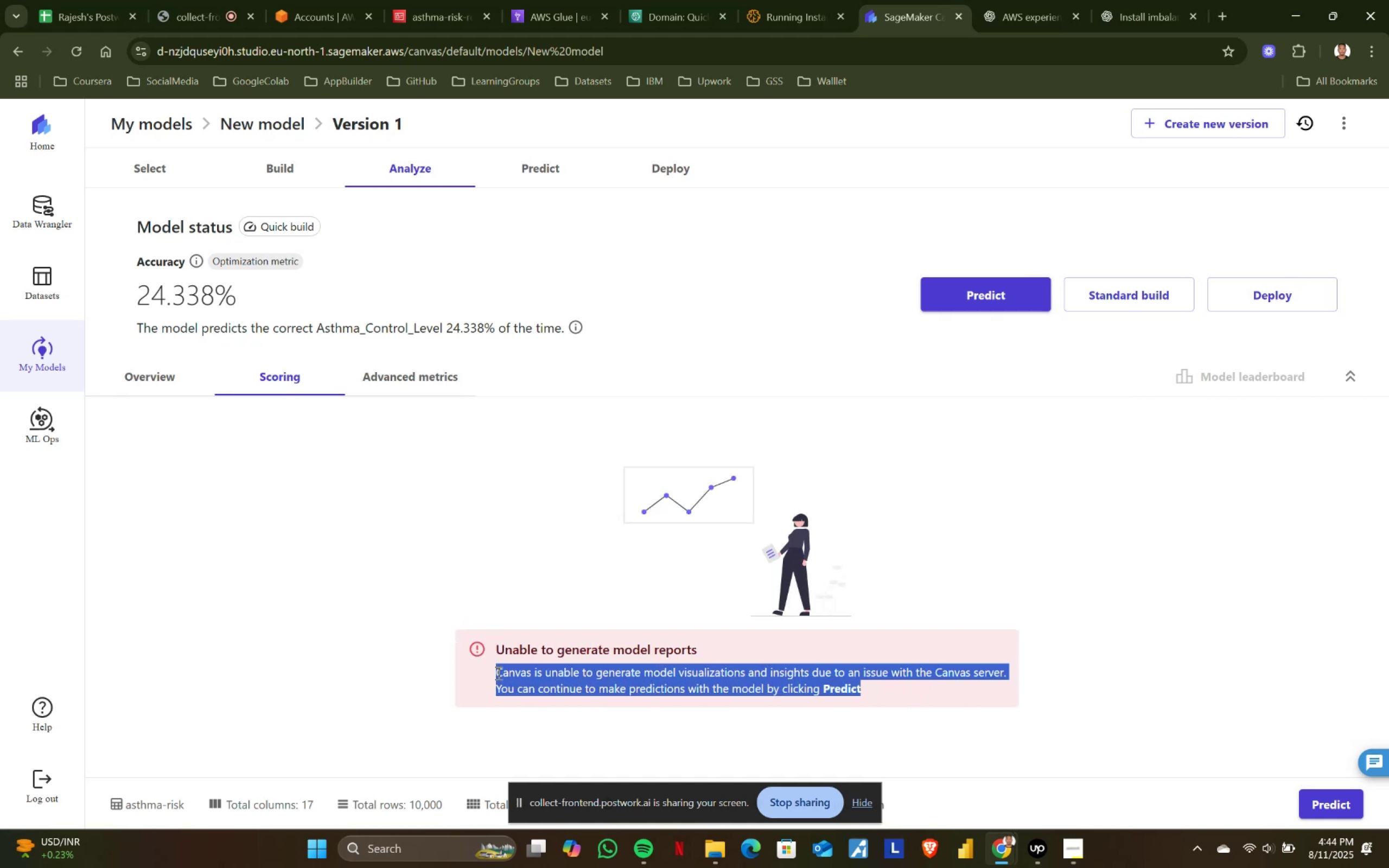 
left_click([498, 673])
 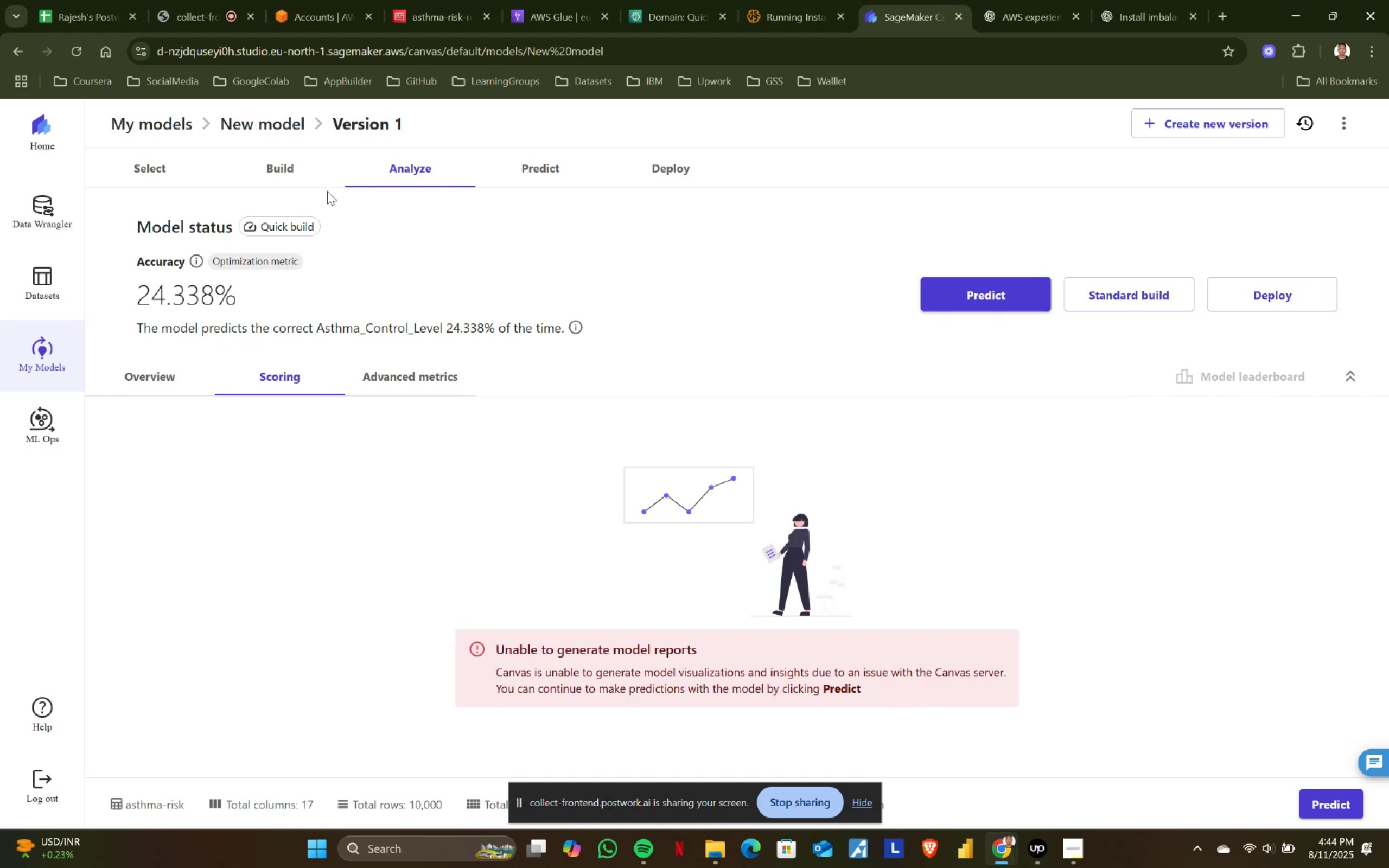 
left_click([262, 129])
 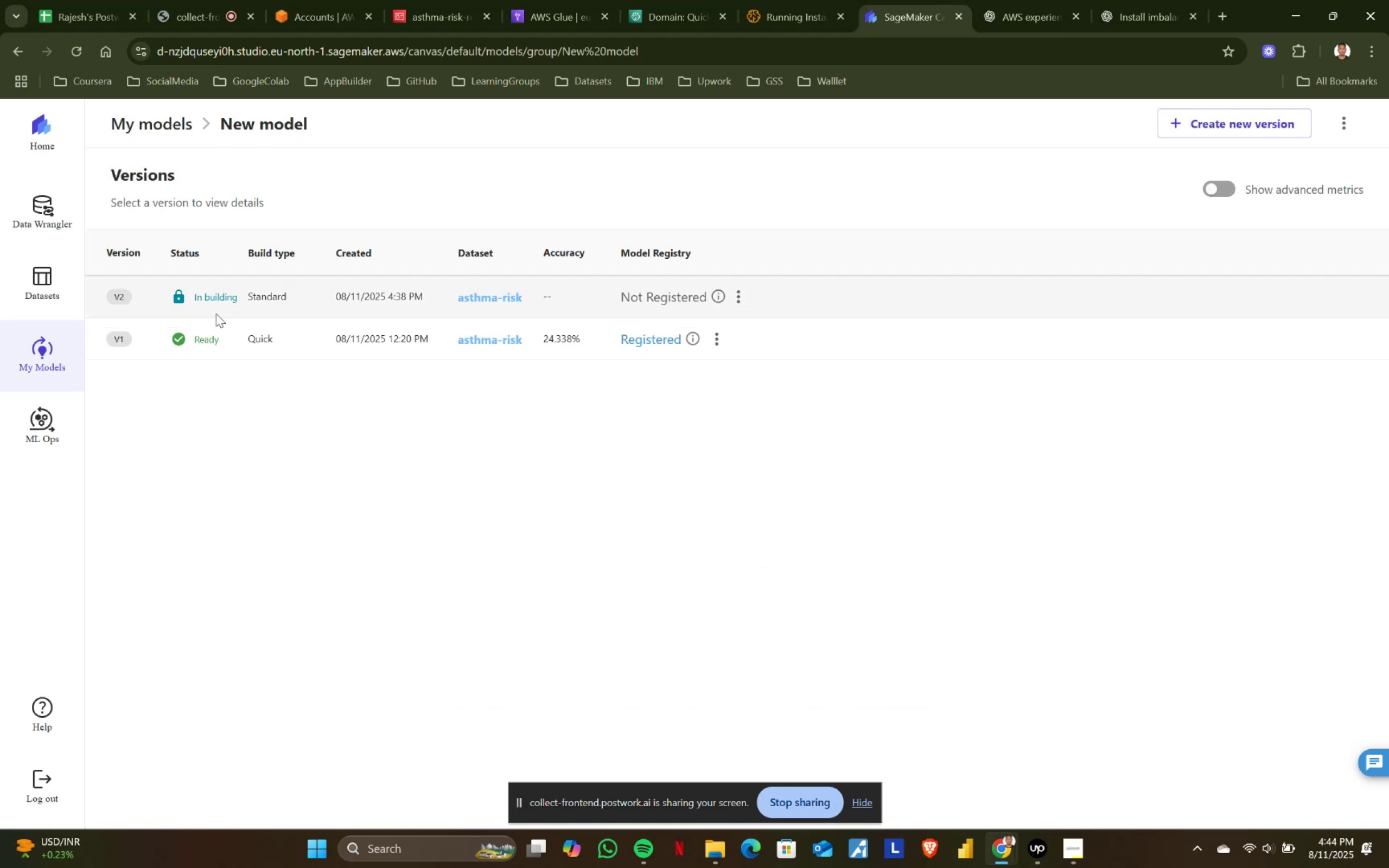 
left_click([215, 298])
 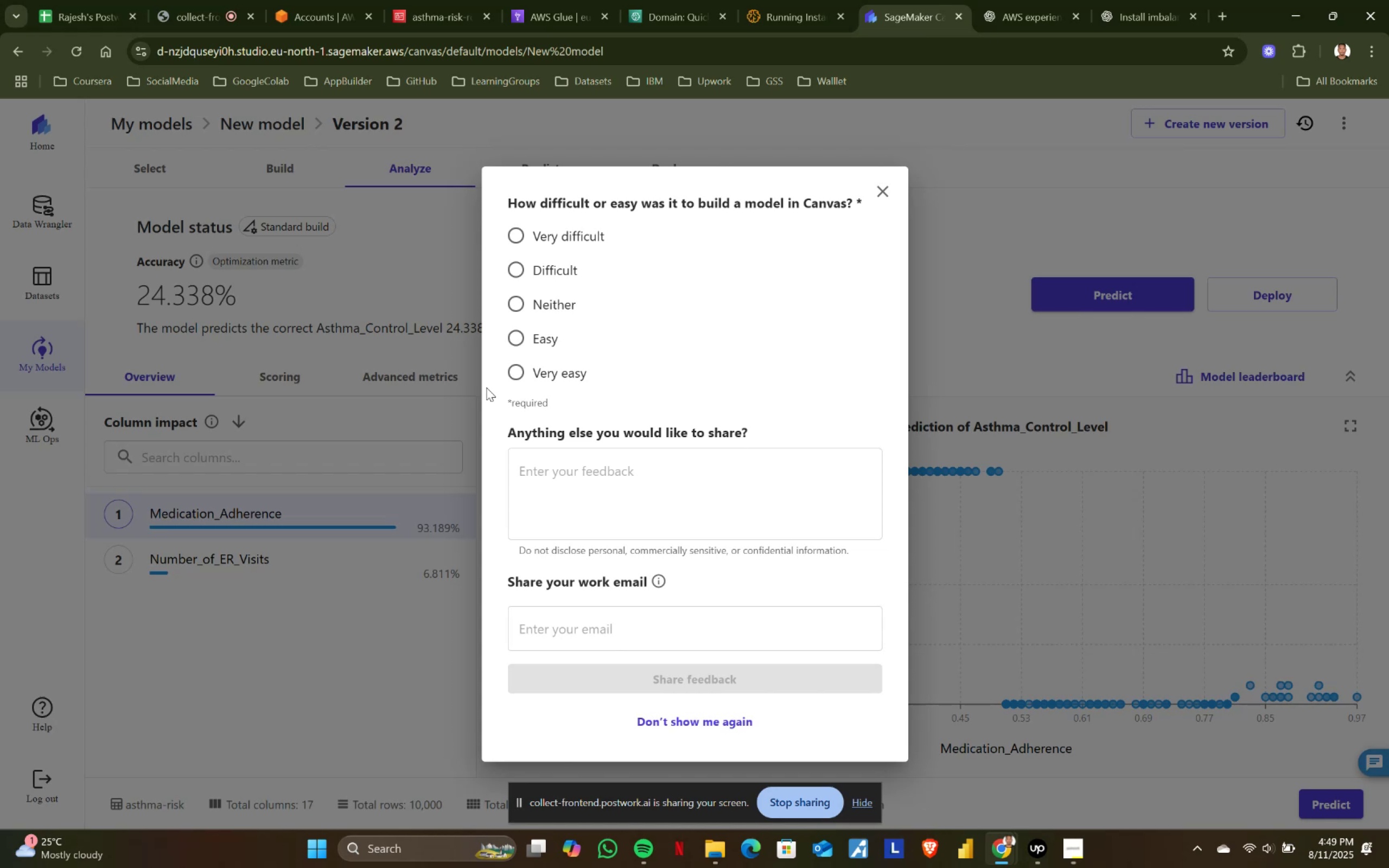 
wait(335.58)
 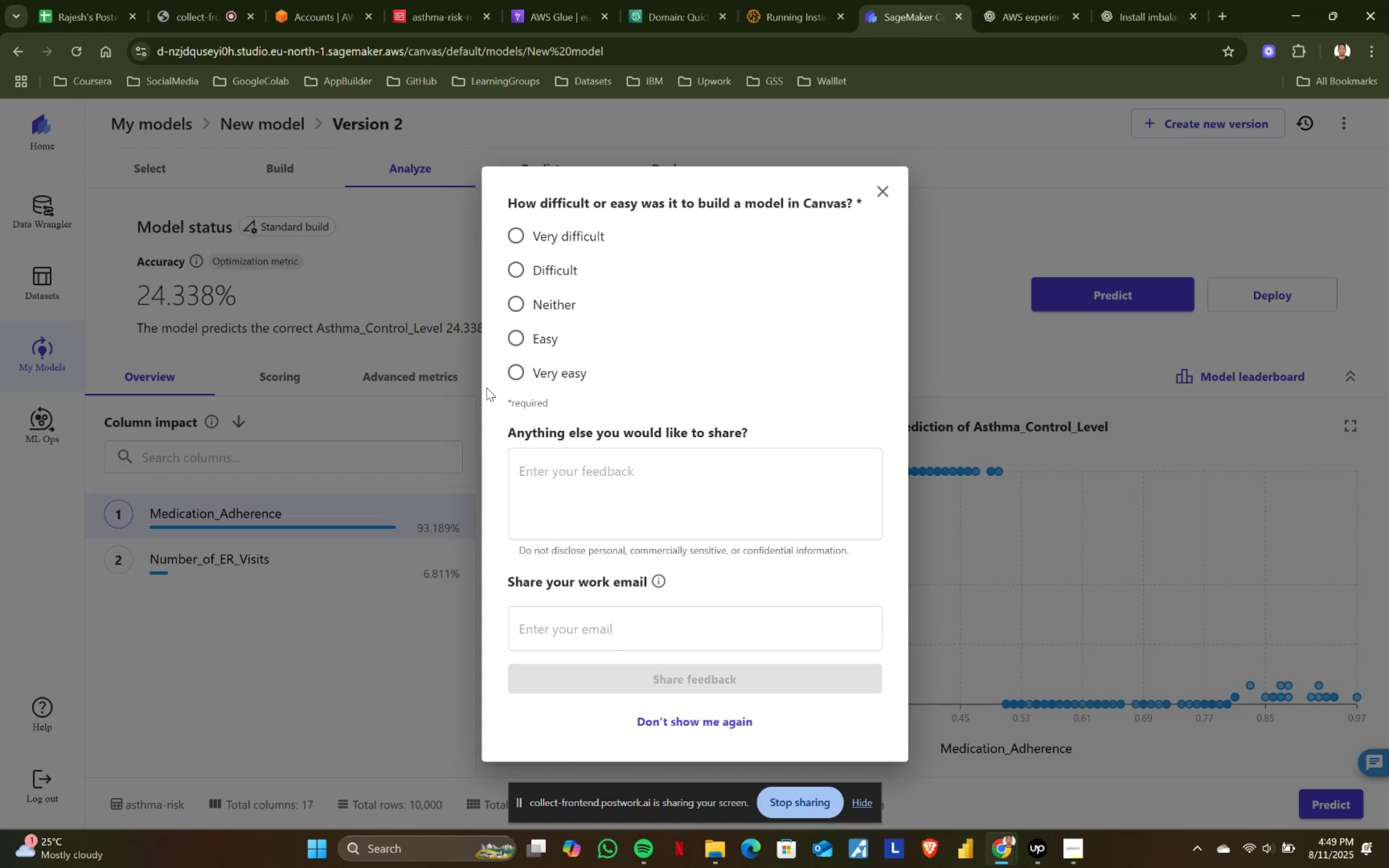 
left_click([871, 193])
 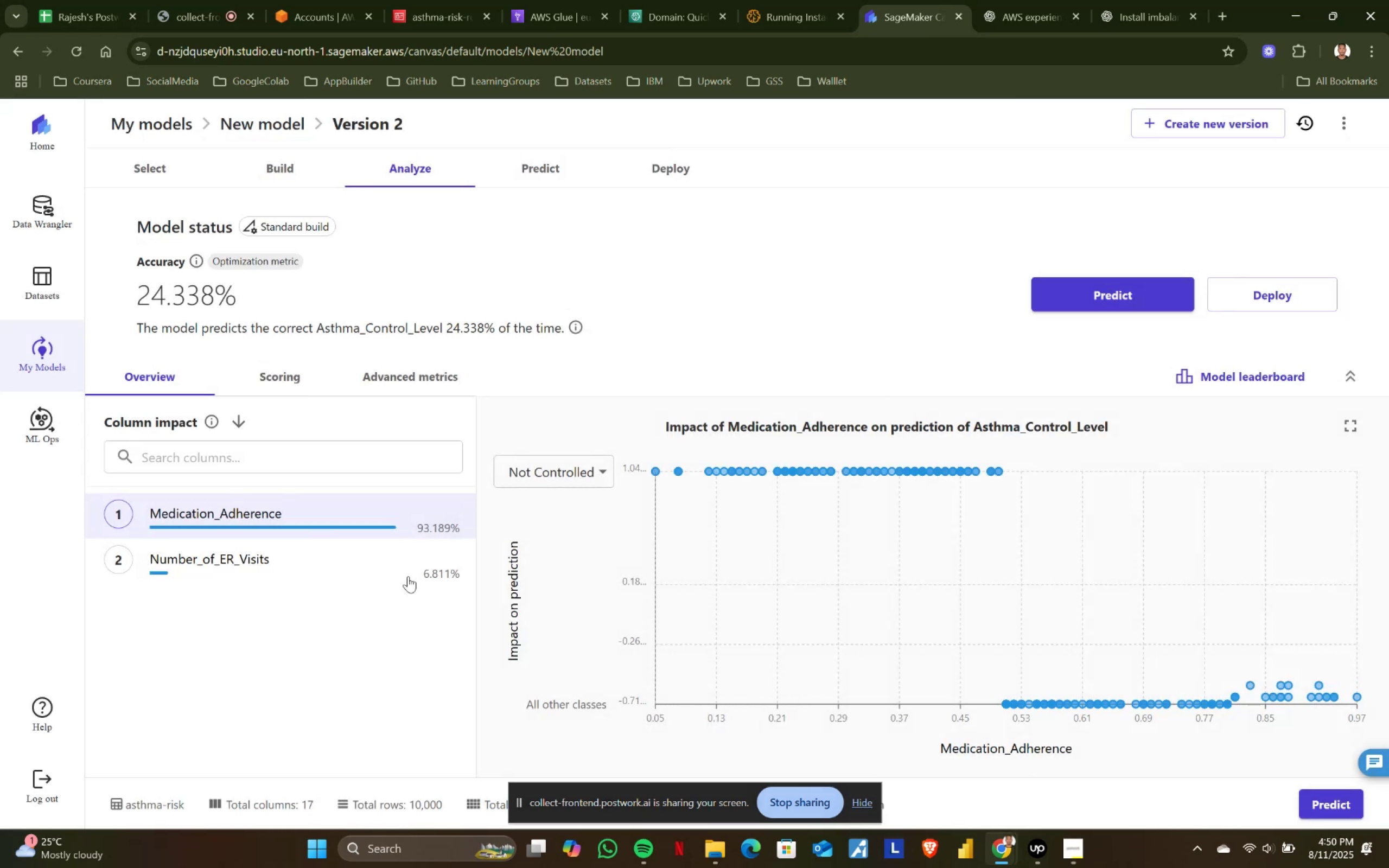 
scroll: coordinate [260, 612], scroll_direction: down, amount: 2.0
 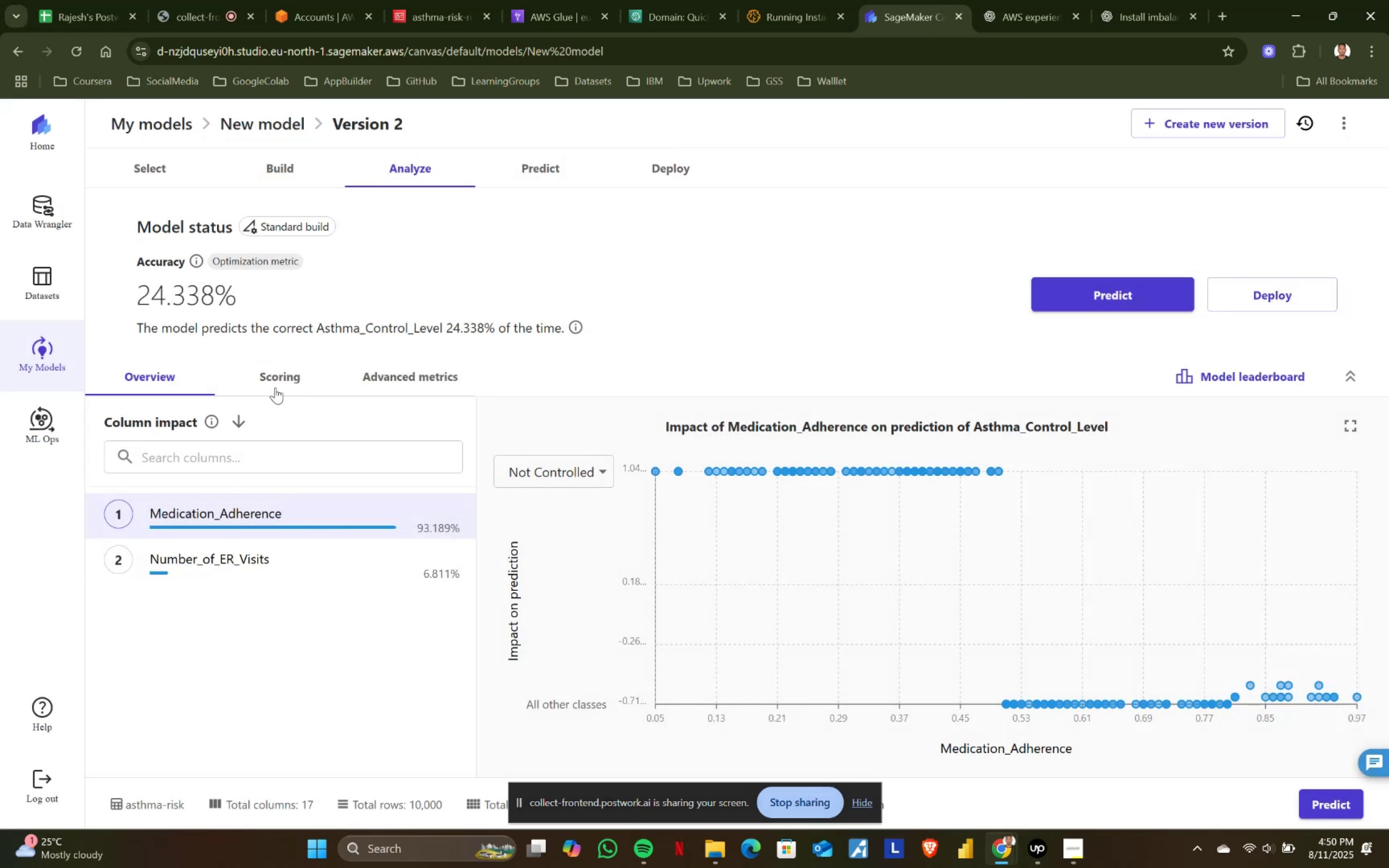 
left_click([275, 379])
 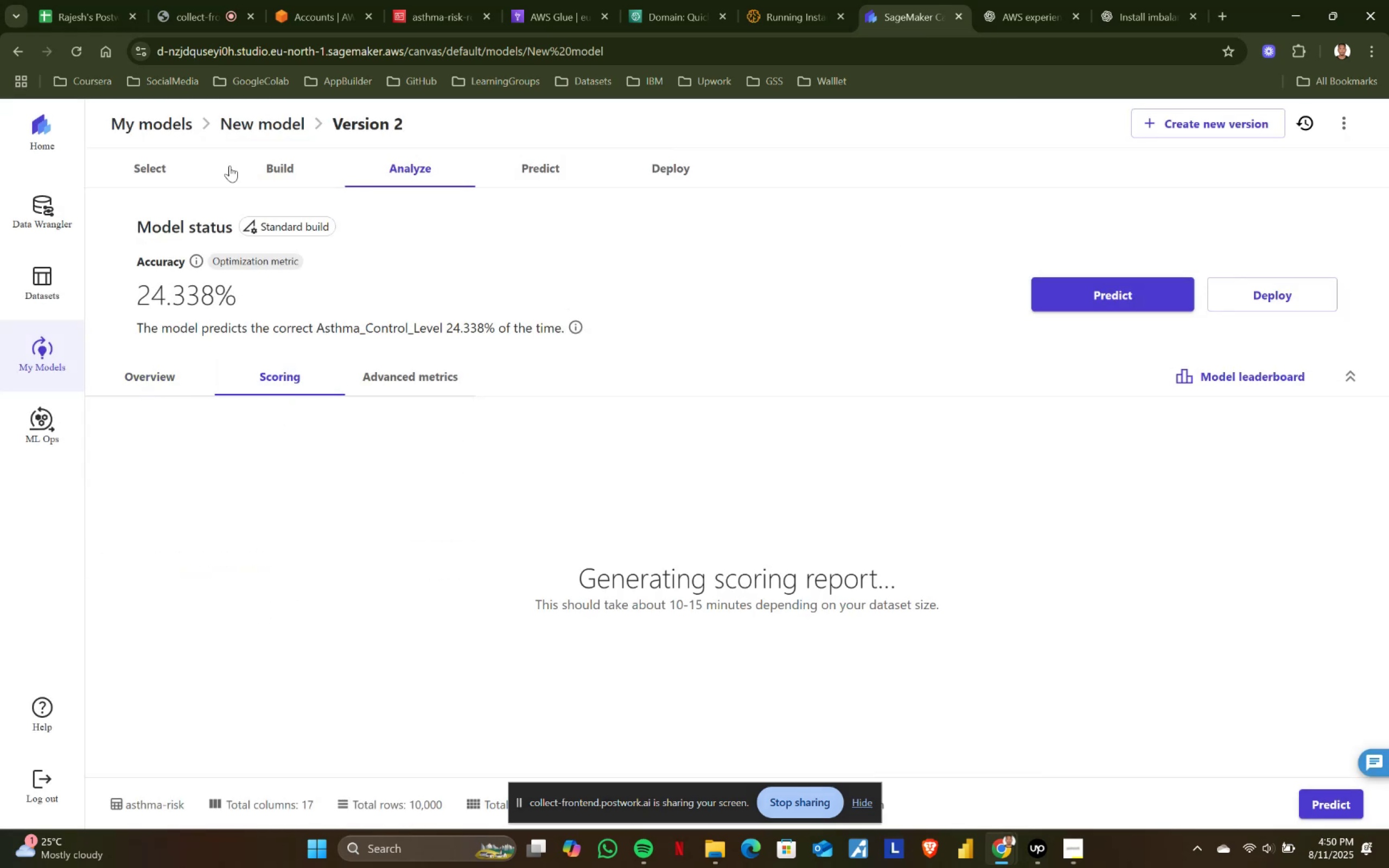 
left_click([235, 123])
 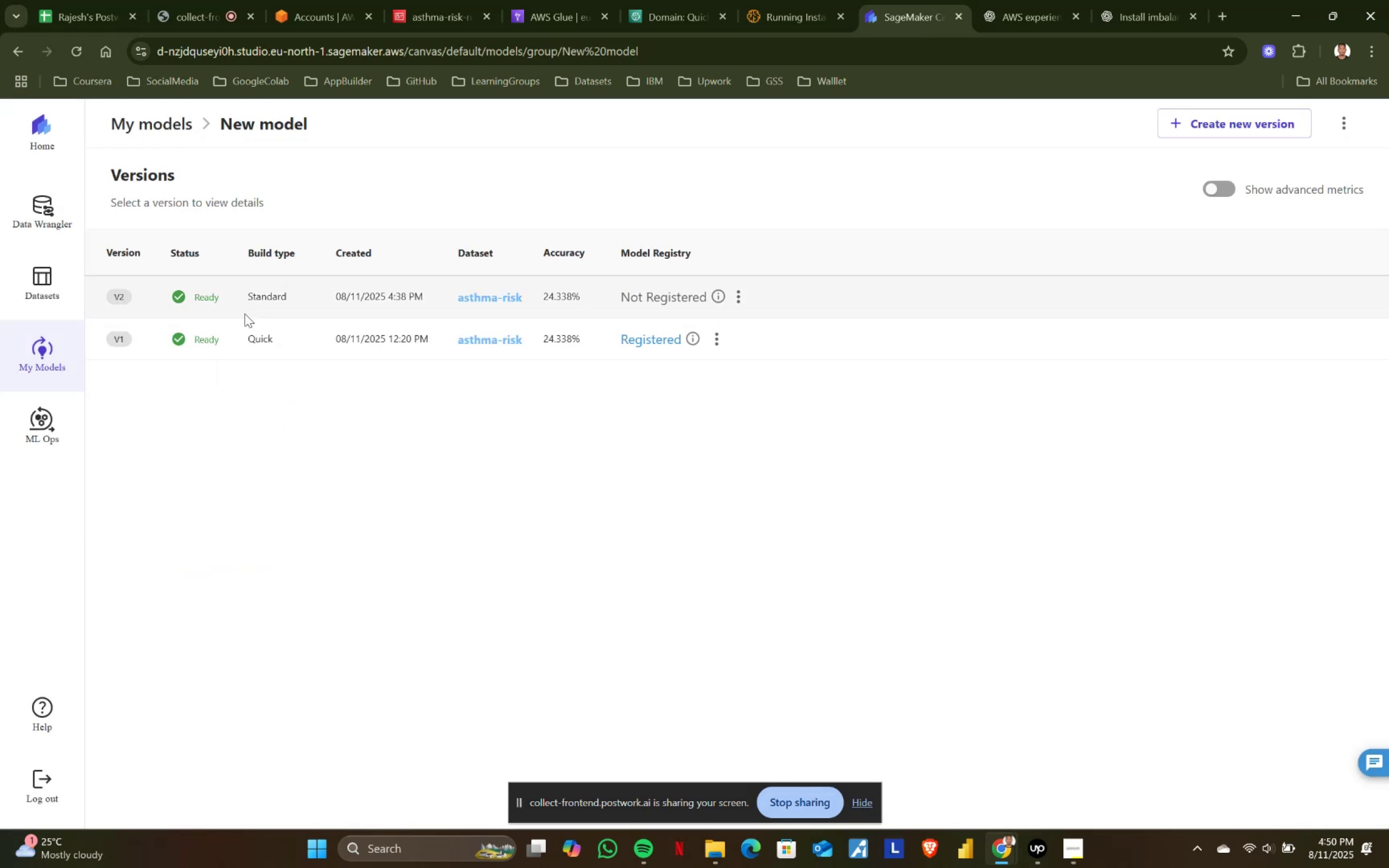 
left_click([258, 297])
 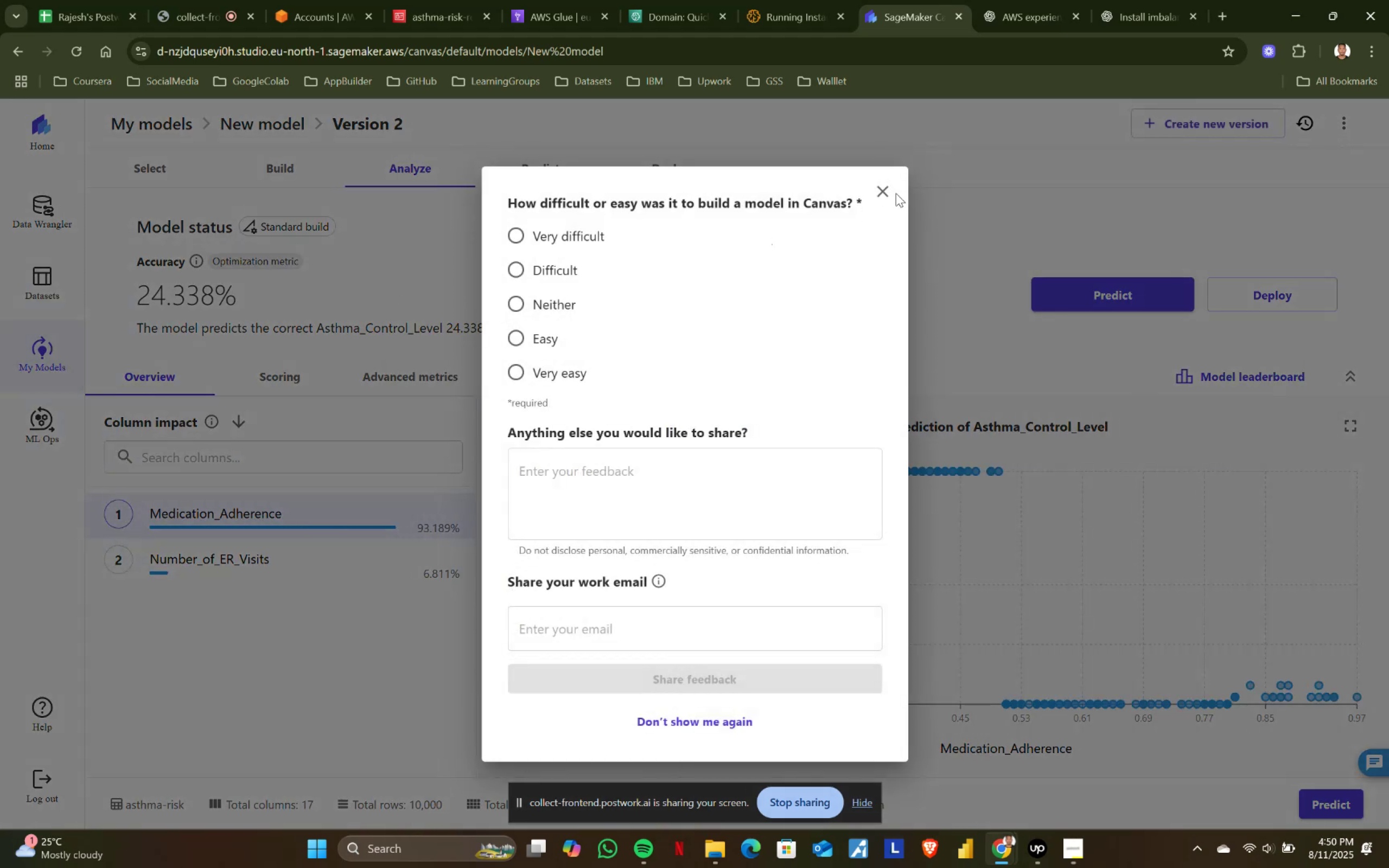 
left_click([871, 189])
 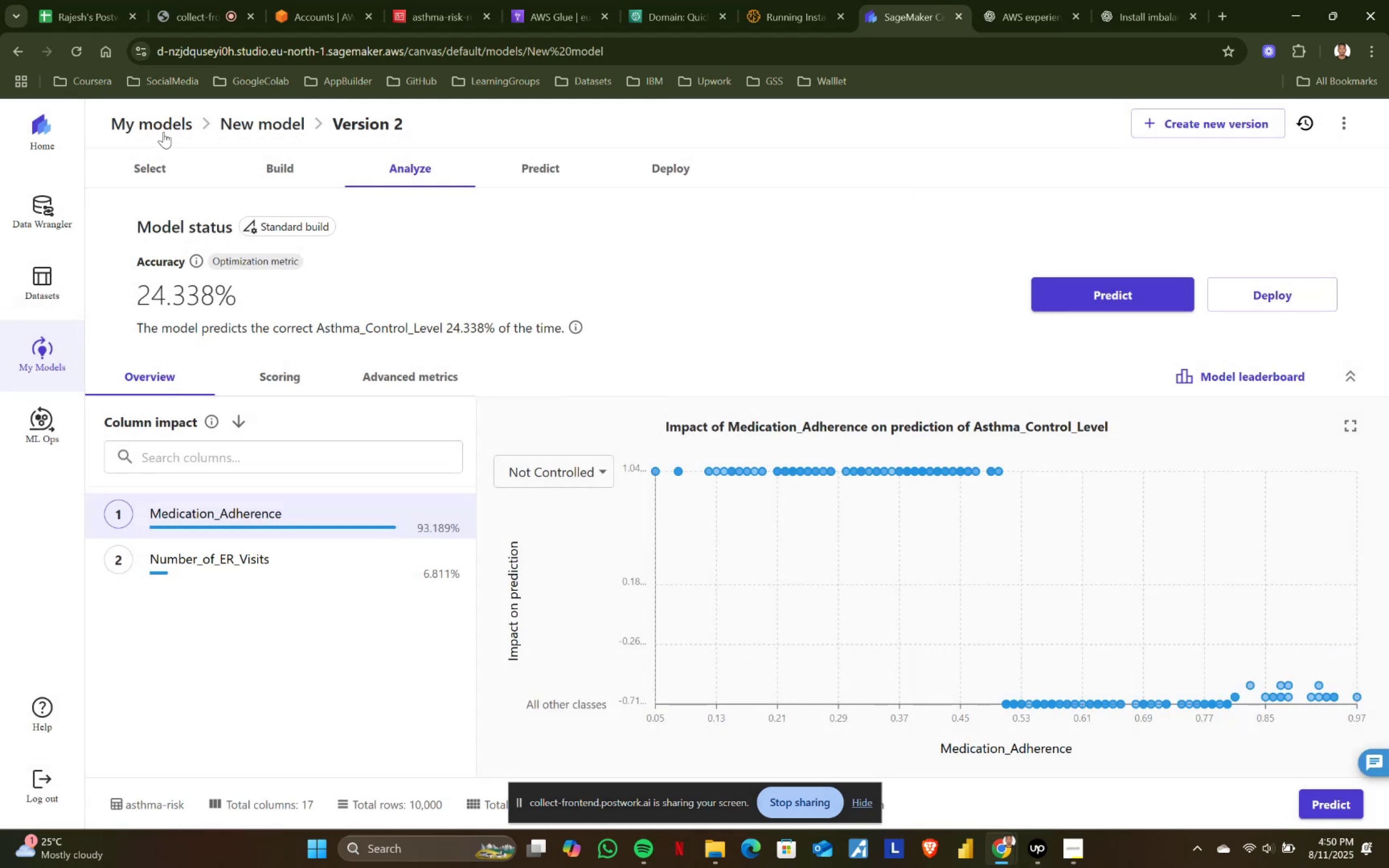 
left_click([149, 110])
 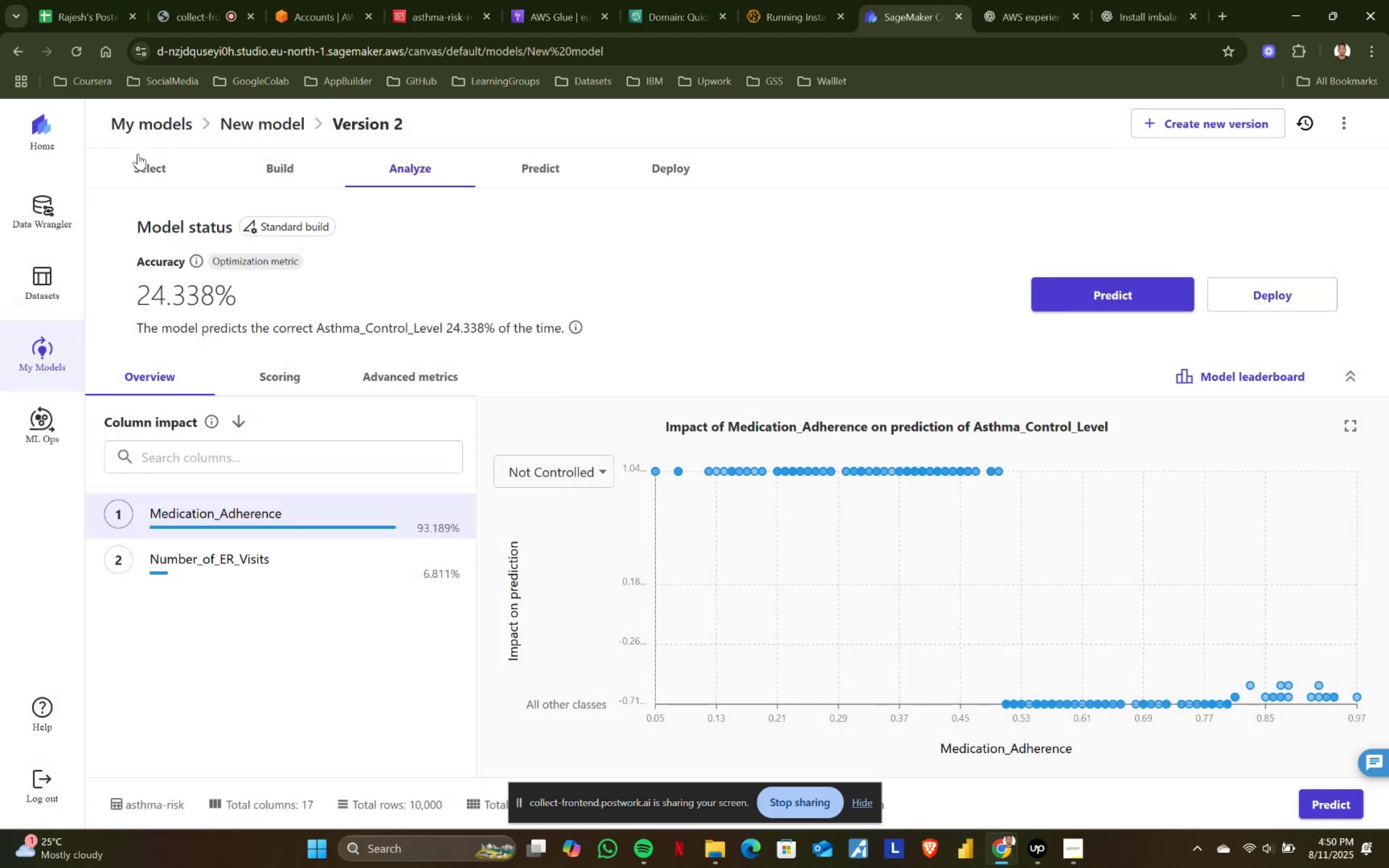 
left_click([146, 120])
 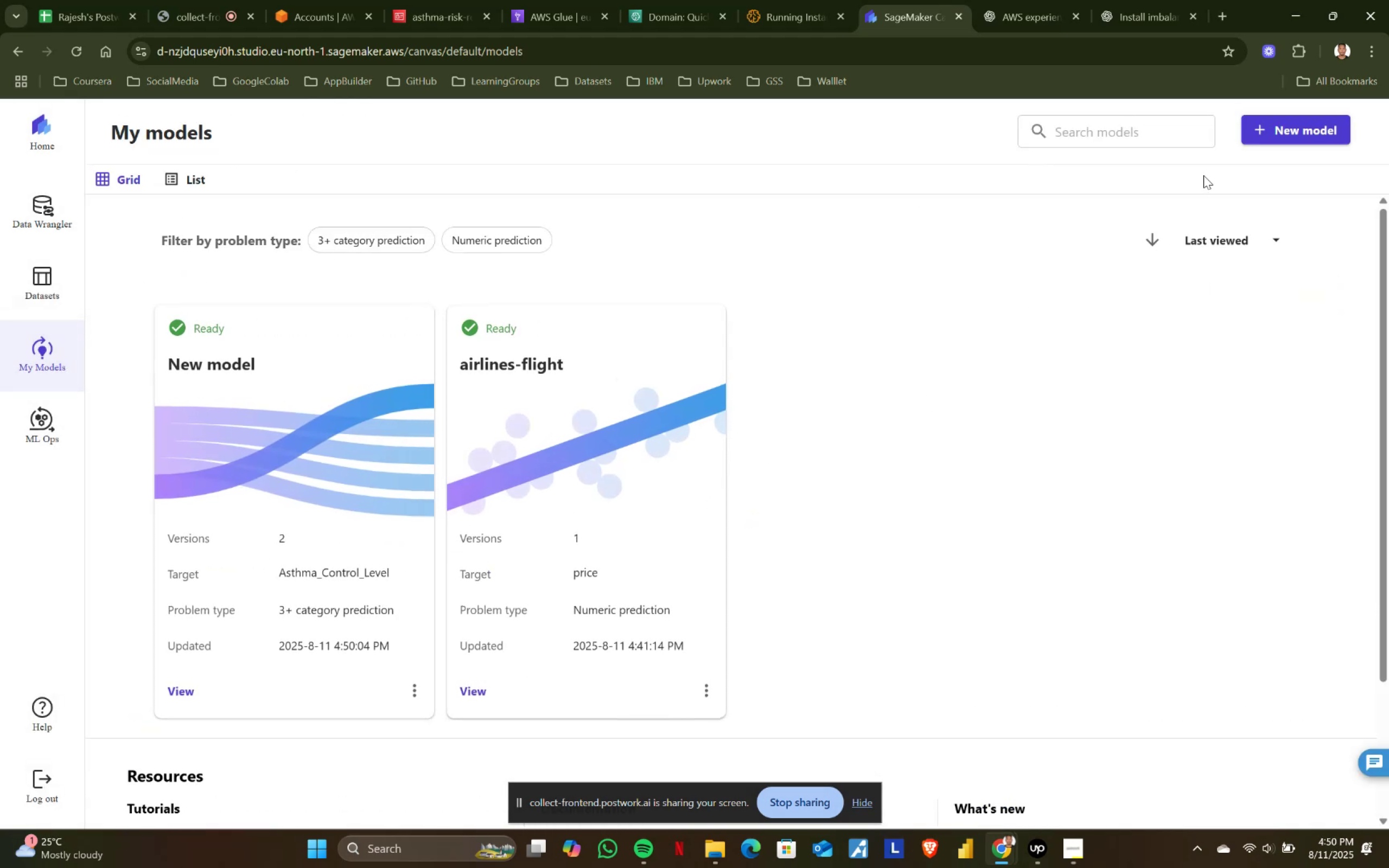 
left_click([1289, 130])
 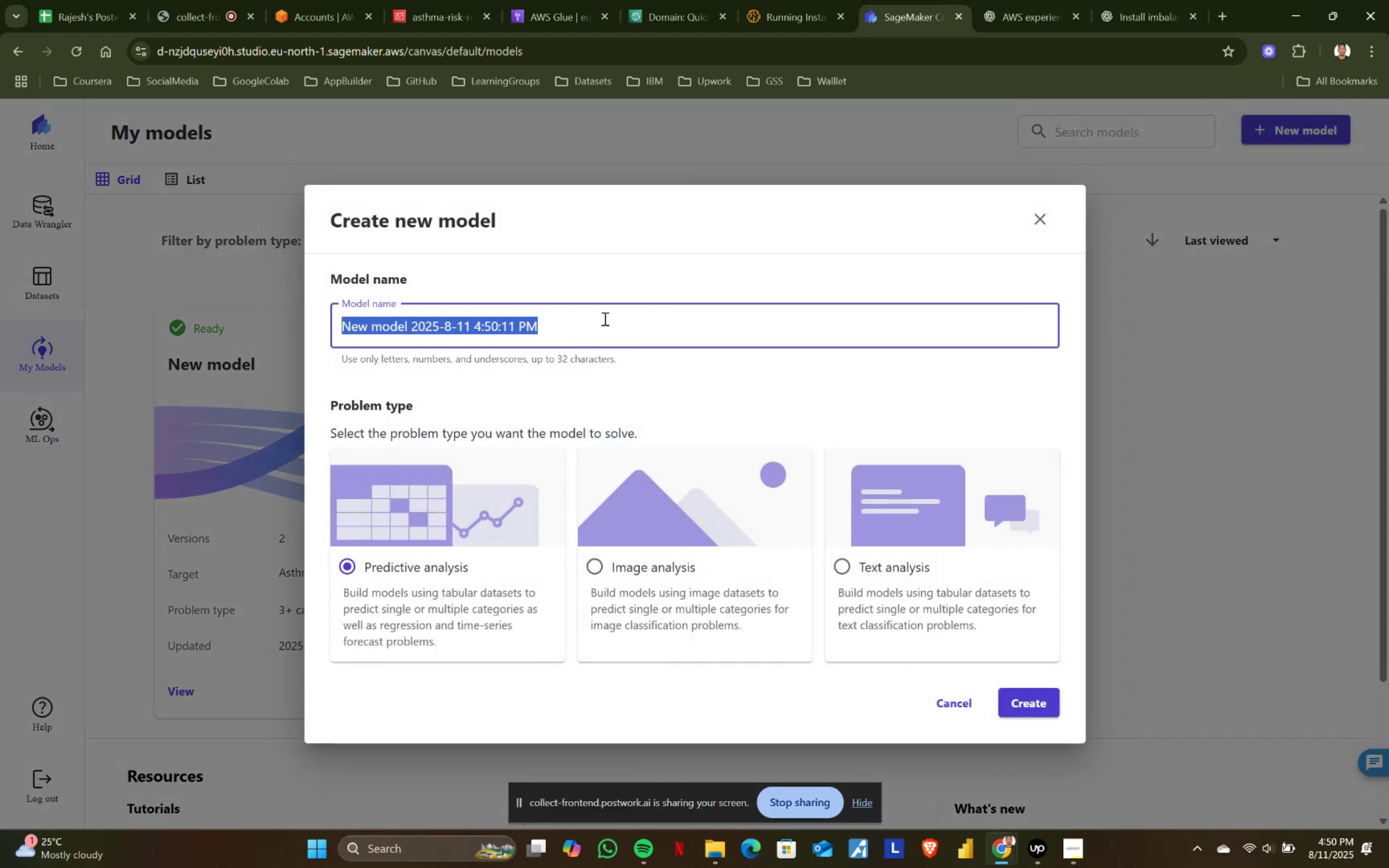 
left_click([1047, 219])
 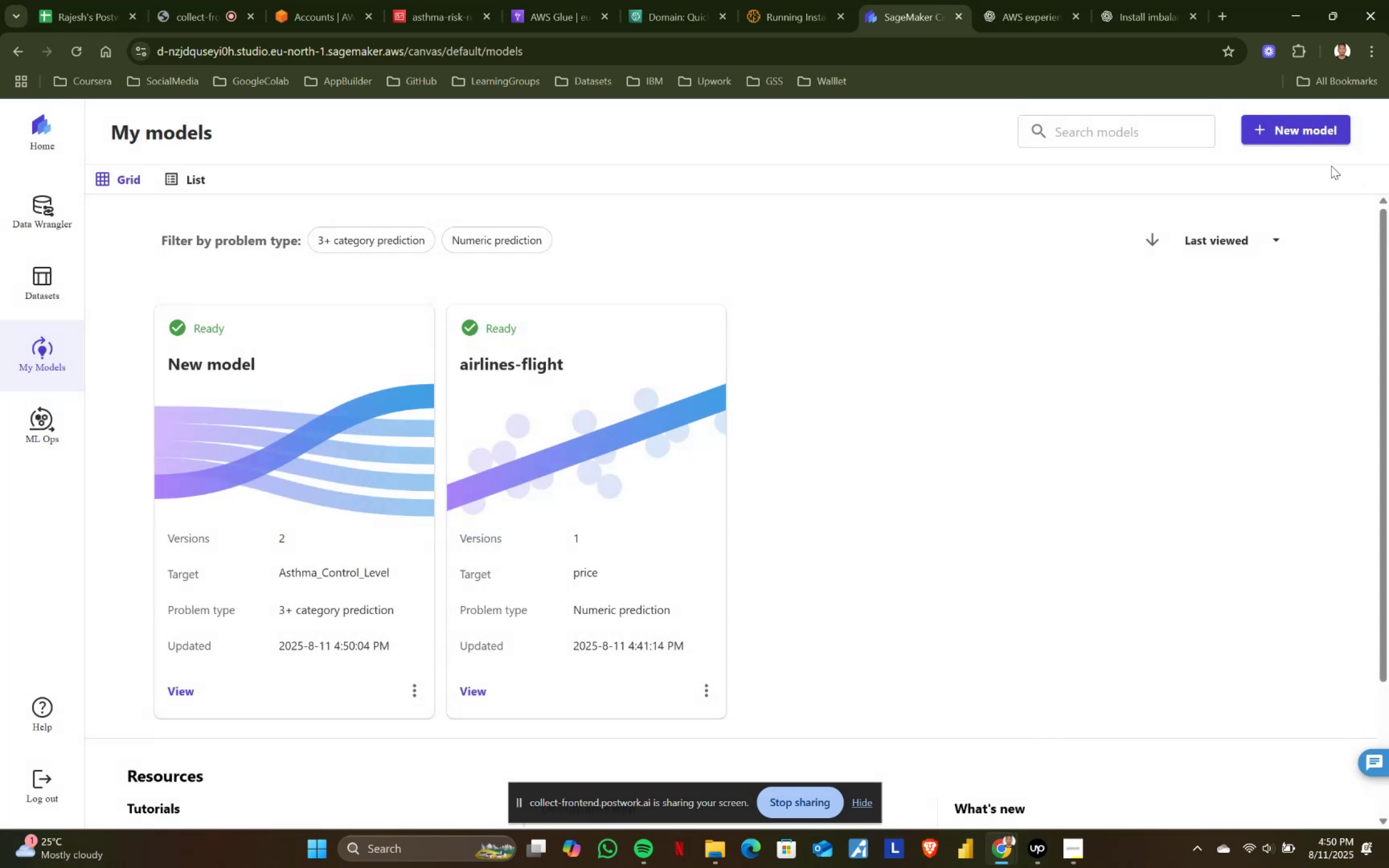 
left_click([1295, 134])
 